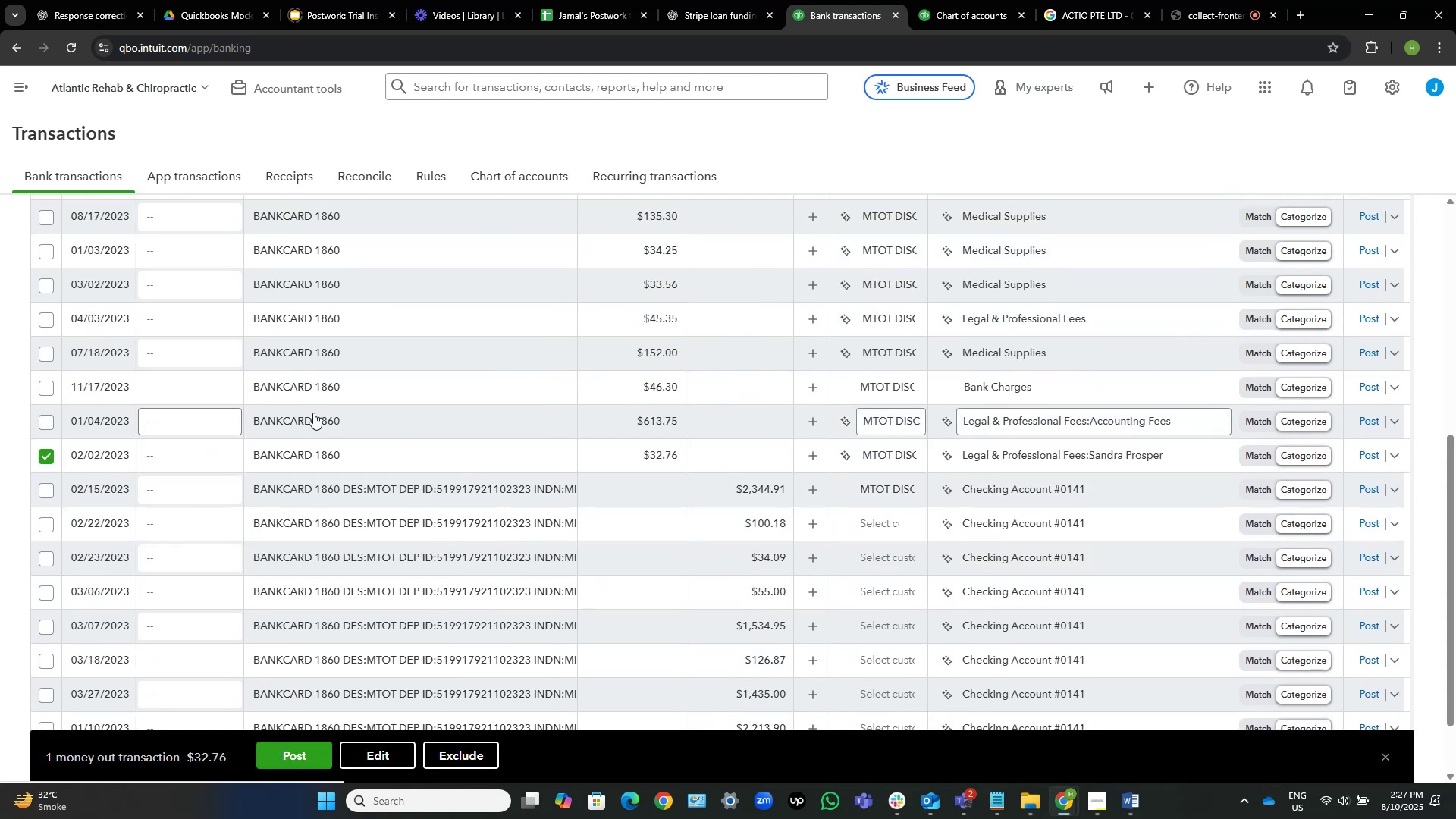 
mouse_move([315, 439])
 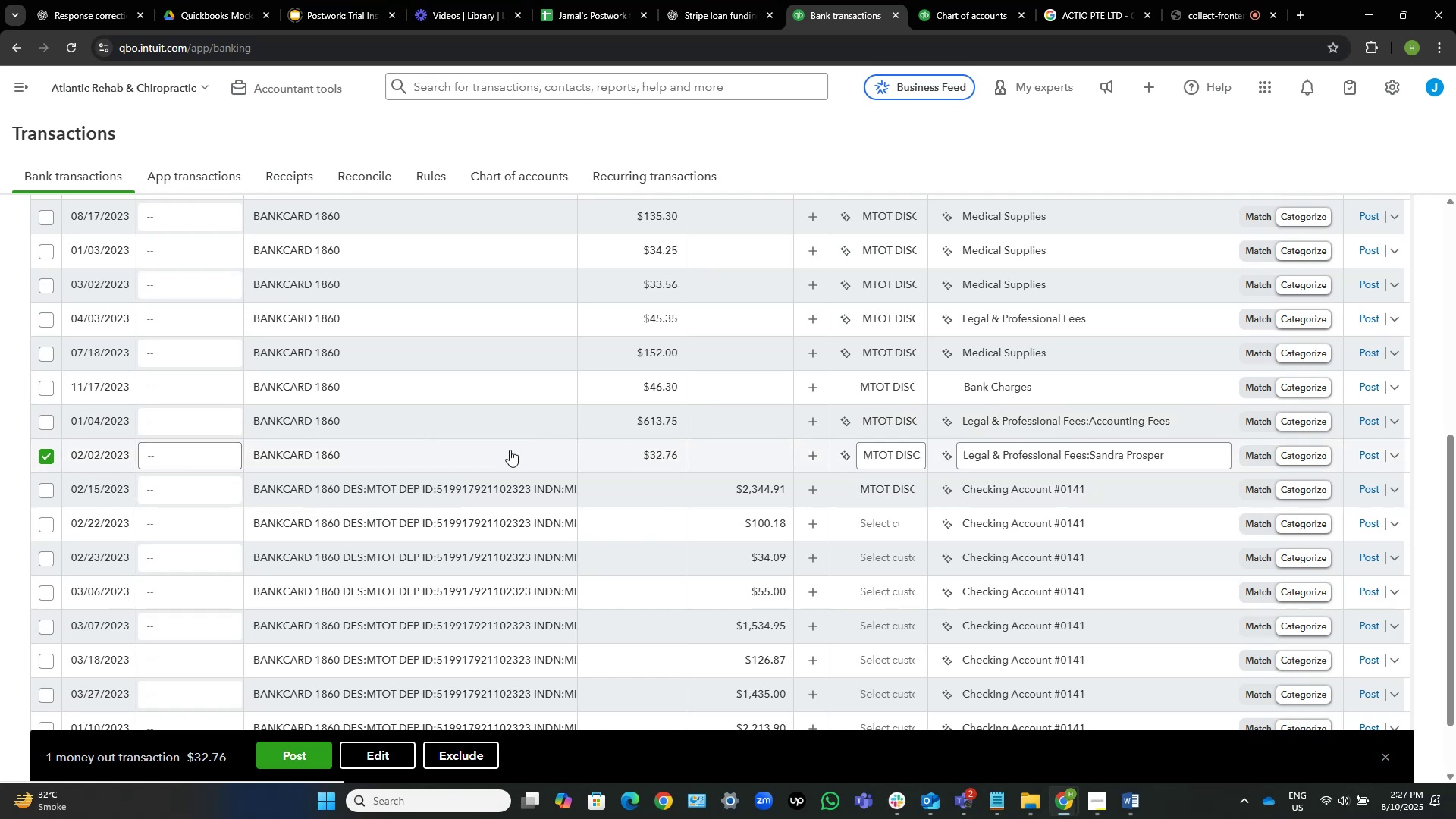 
scroll: coordinate [334, 348], scroll_direction: up, amount: 2.0
 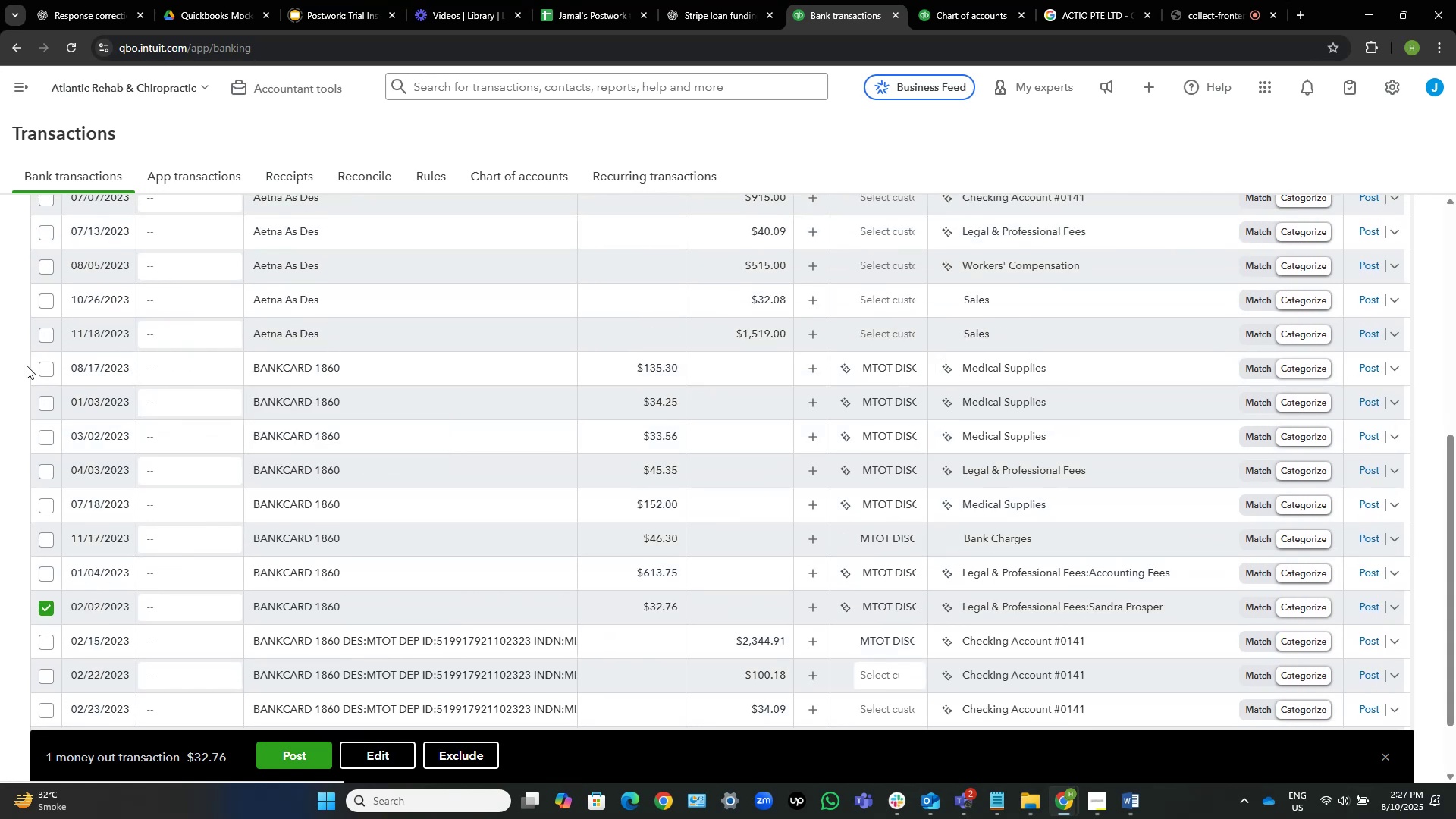 
left_click([48, 365])
 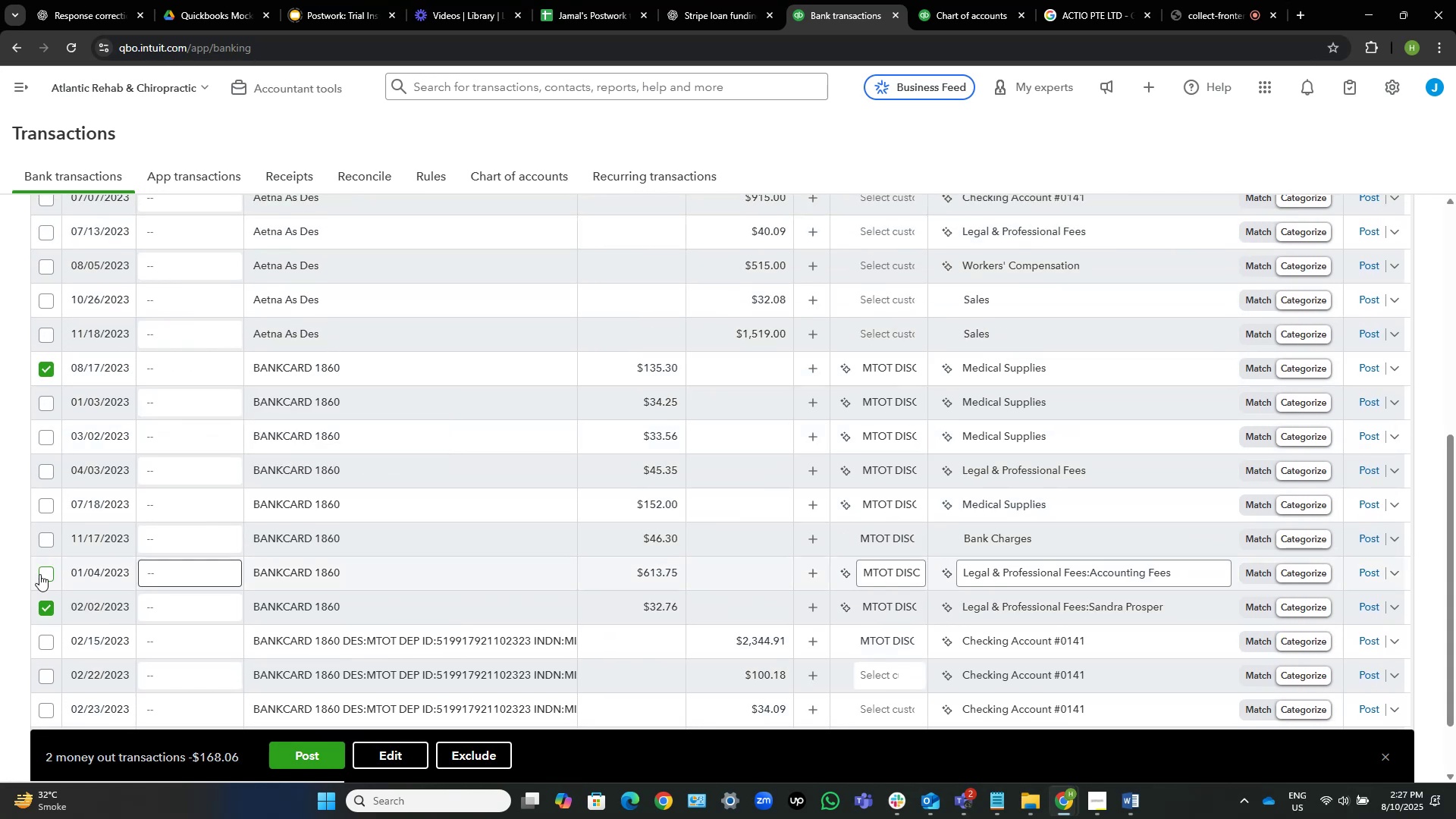 
left_click([42, 574])
 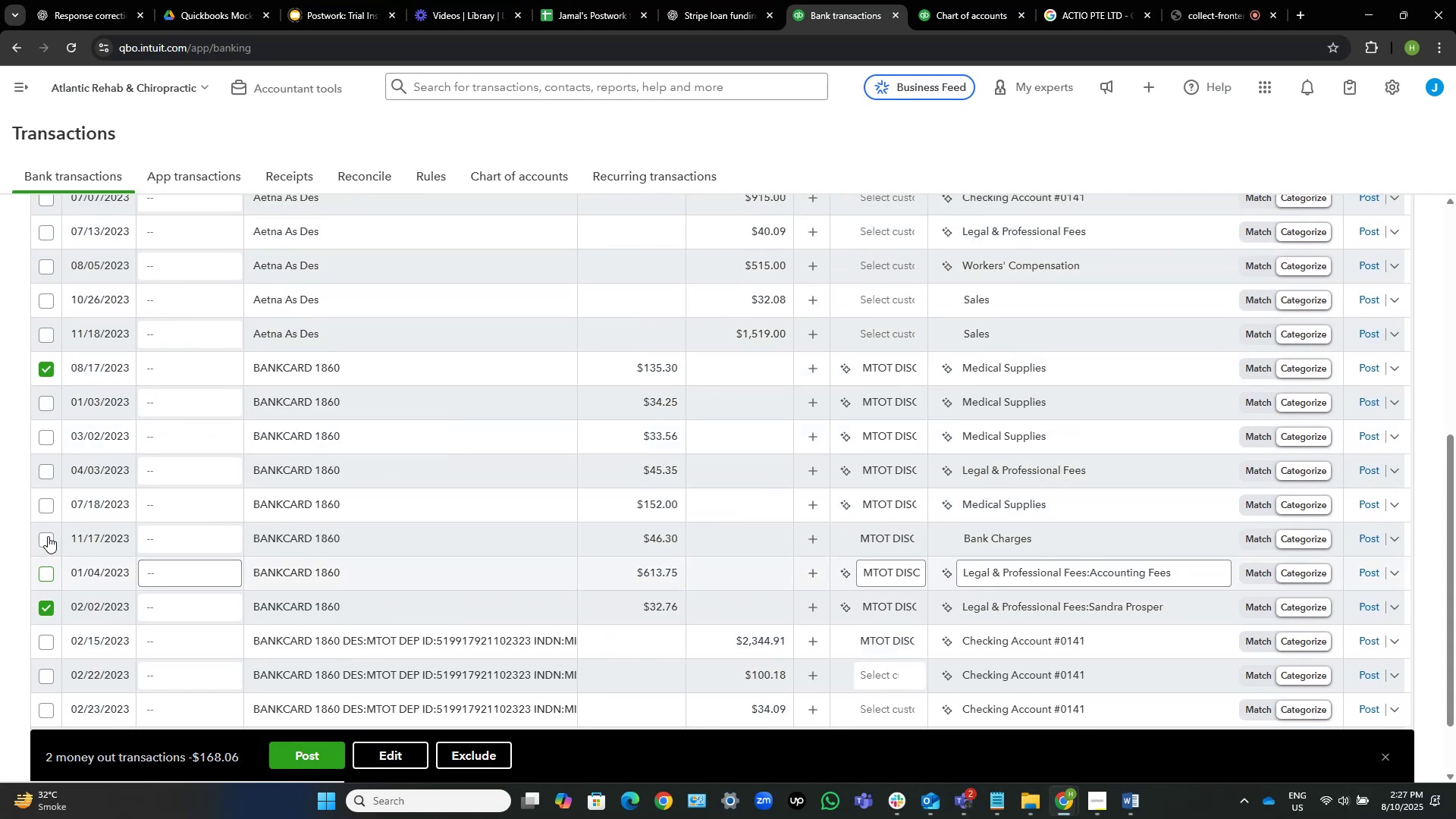 
left_click([47, 535])
 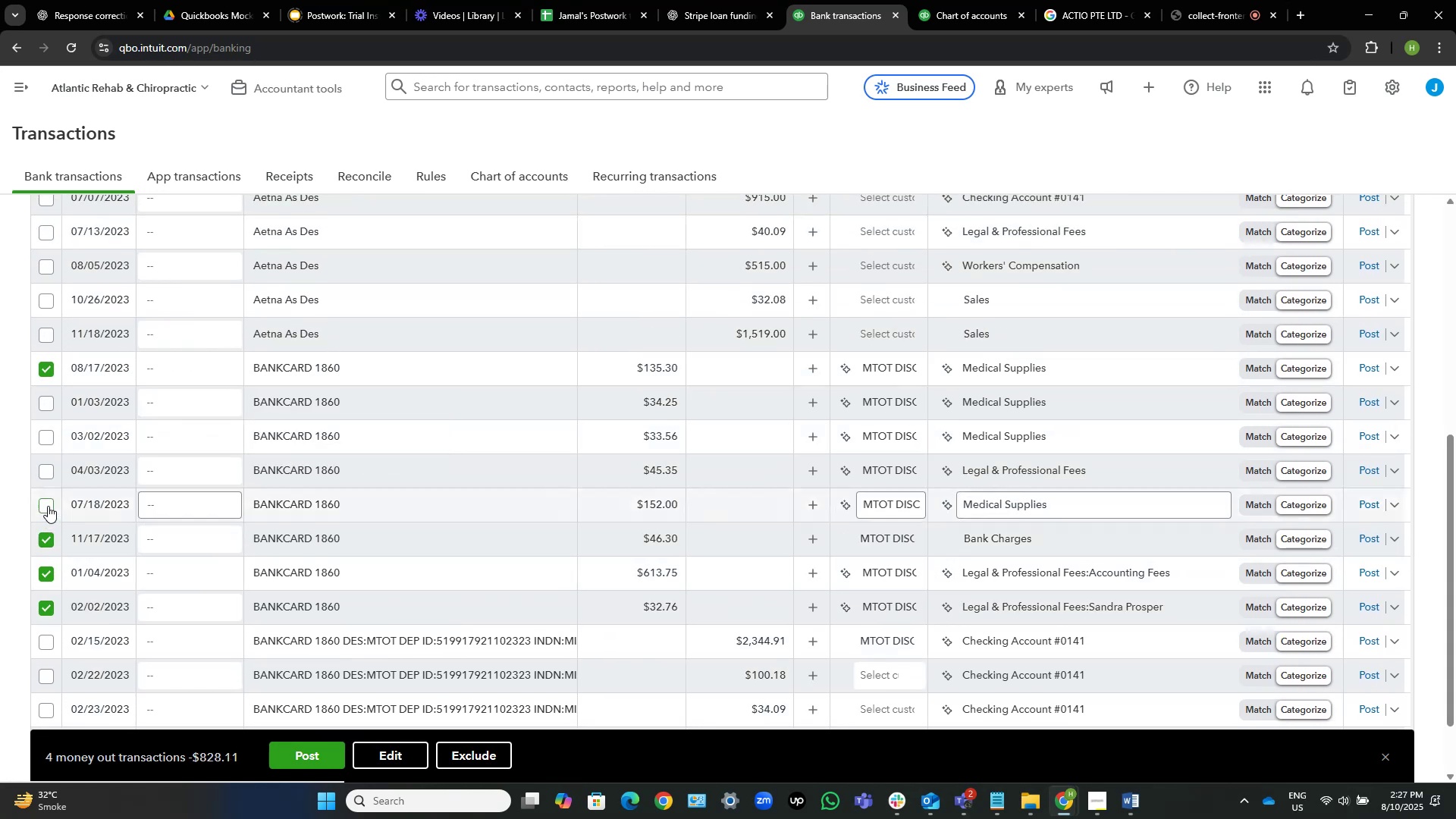 
left_click([49, 503])
 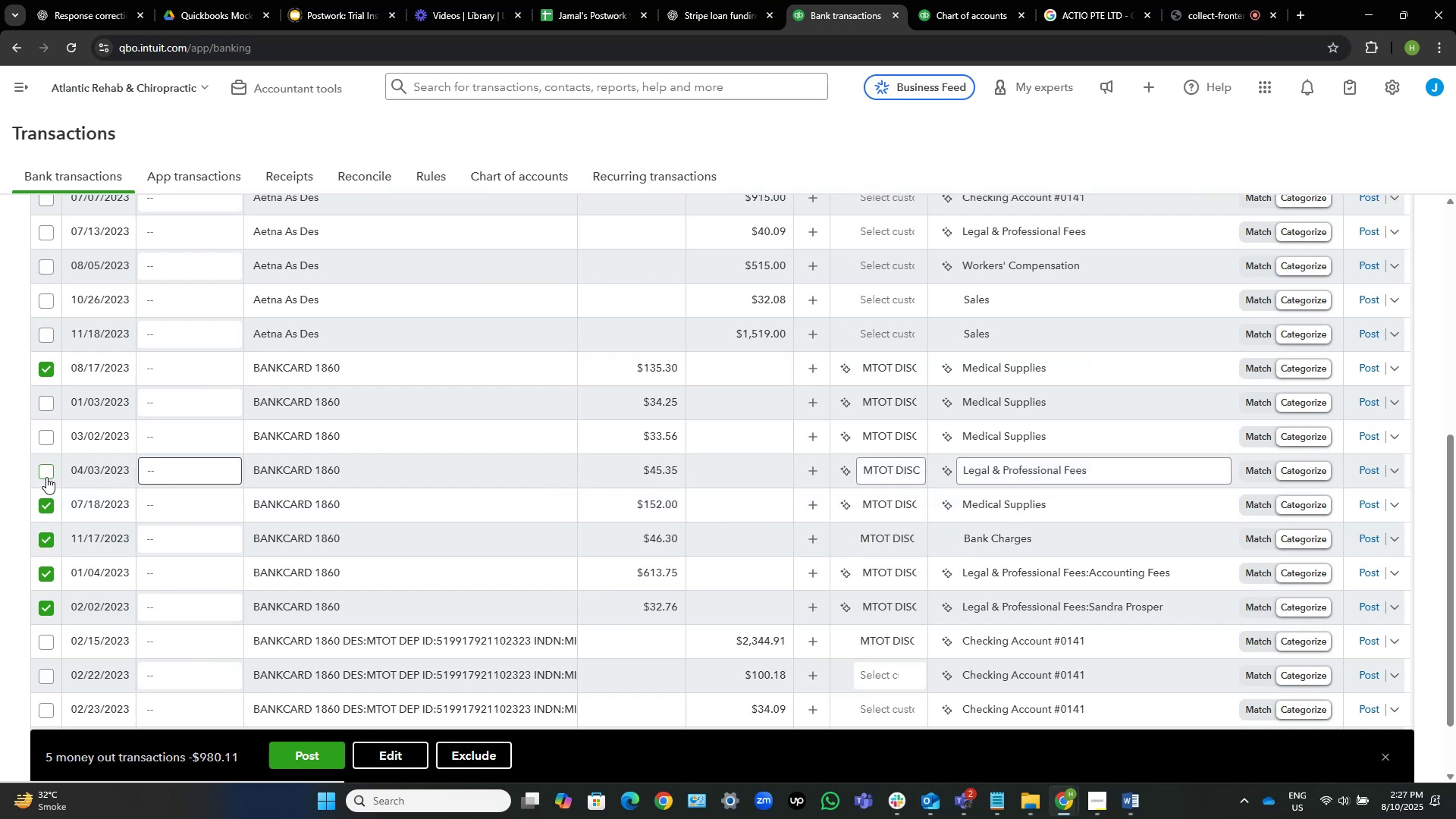 
left_click([46, 477])
 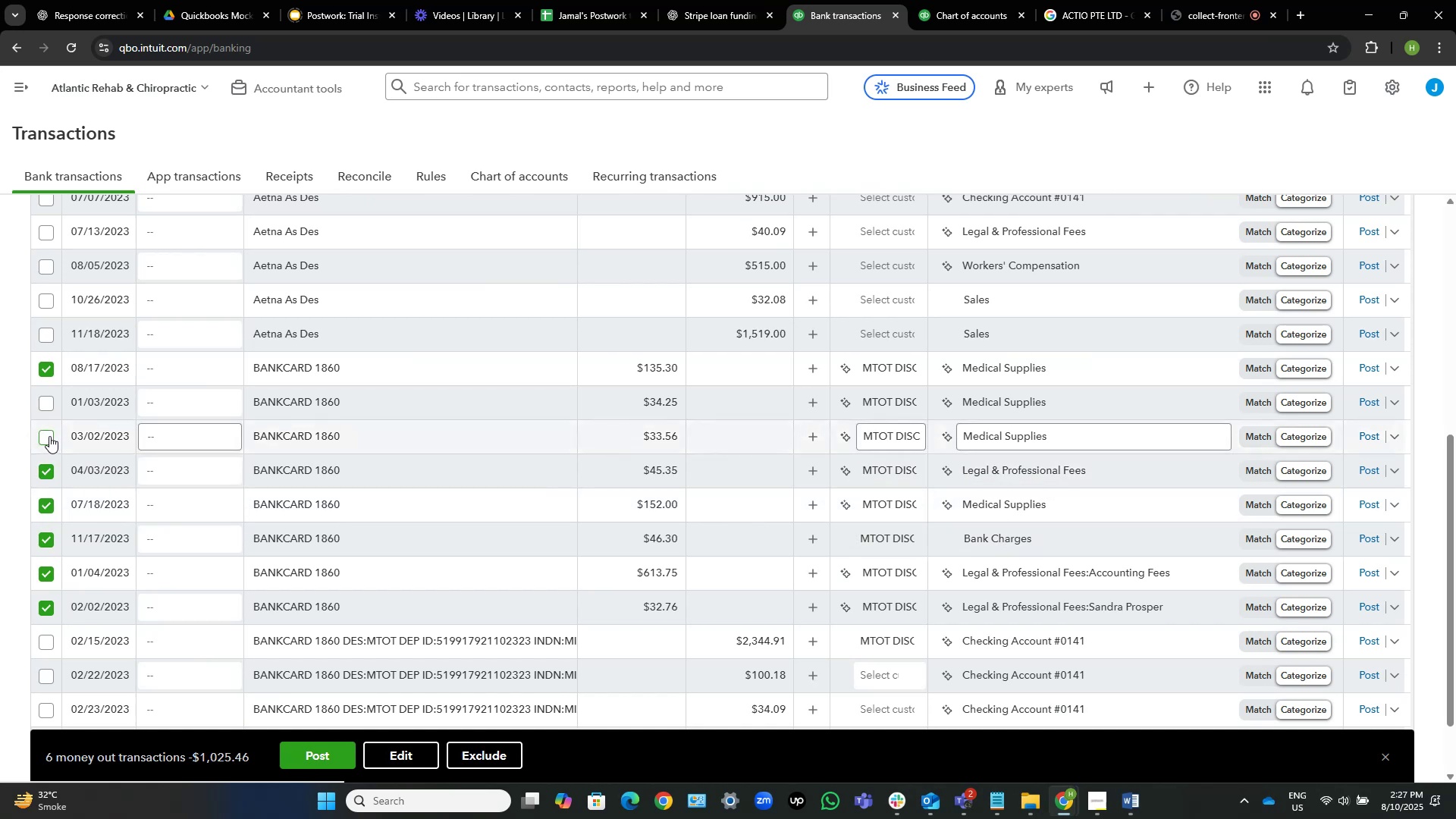 
left_click([49, 436])
 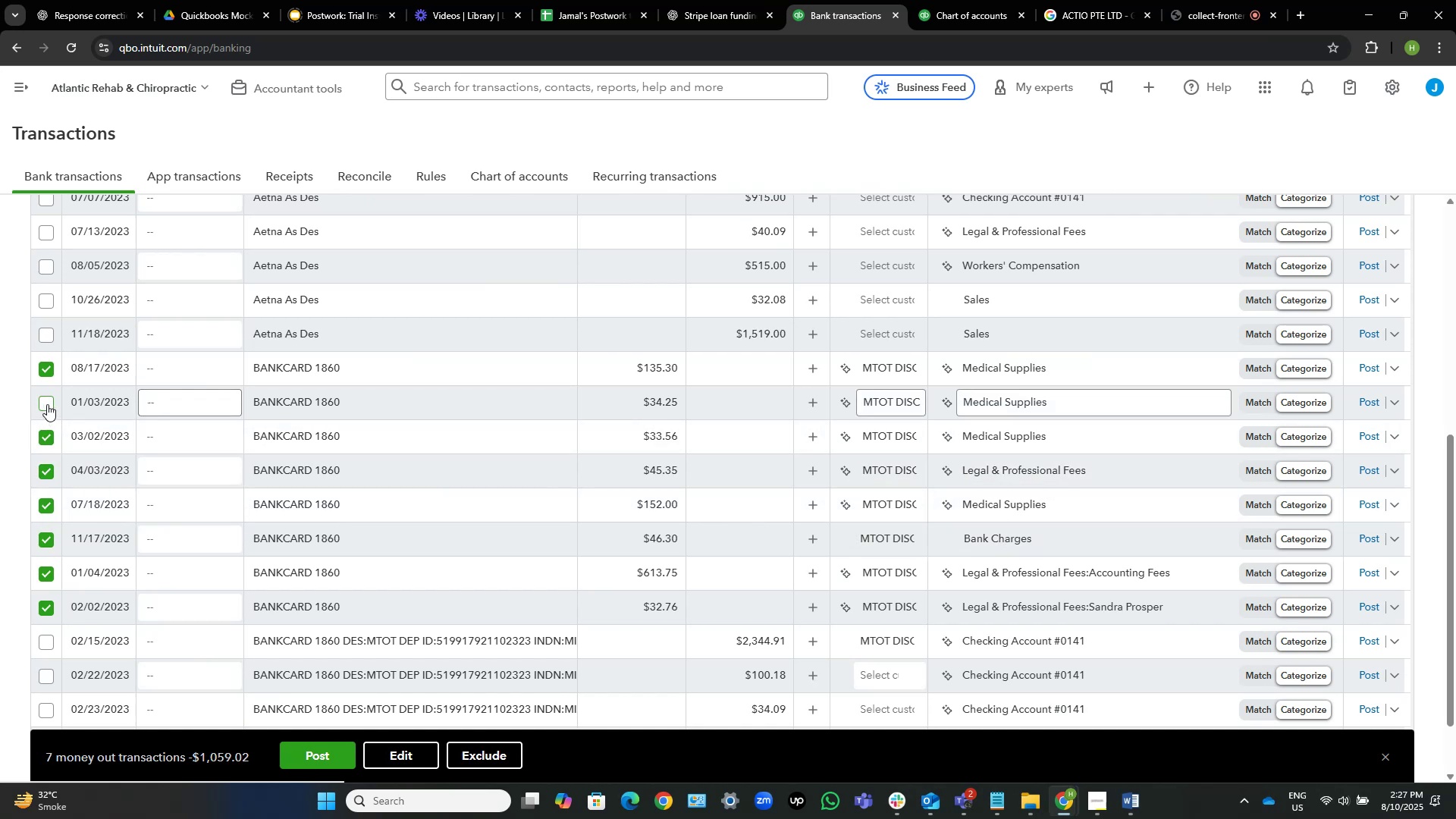 
left_click([47, 404])
 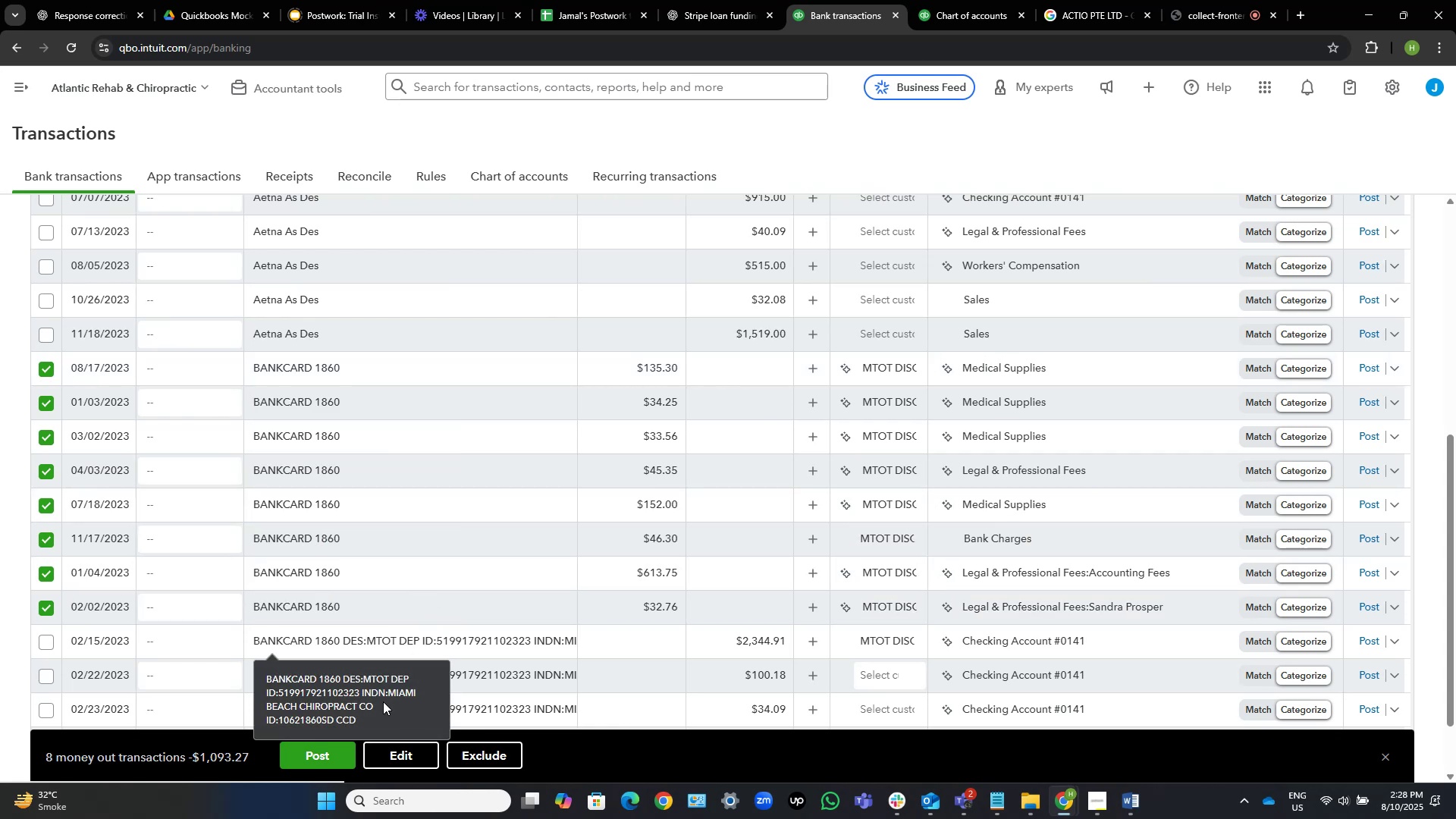 
wait(15.33)
 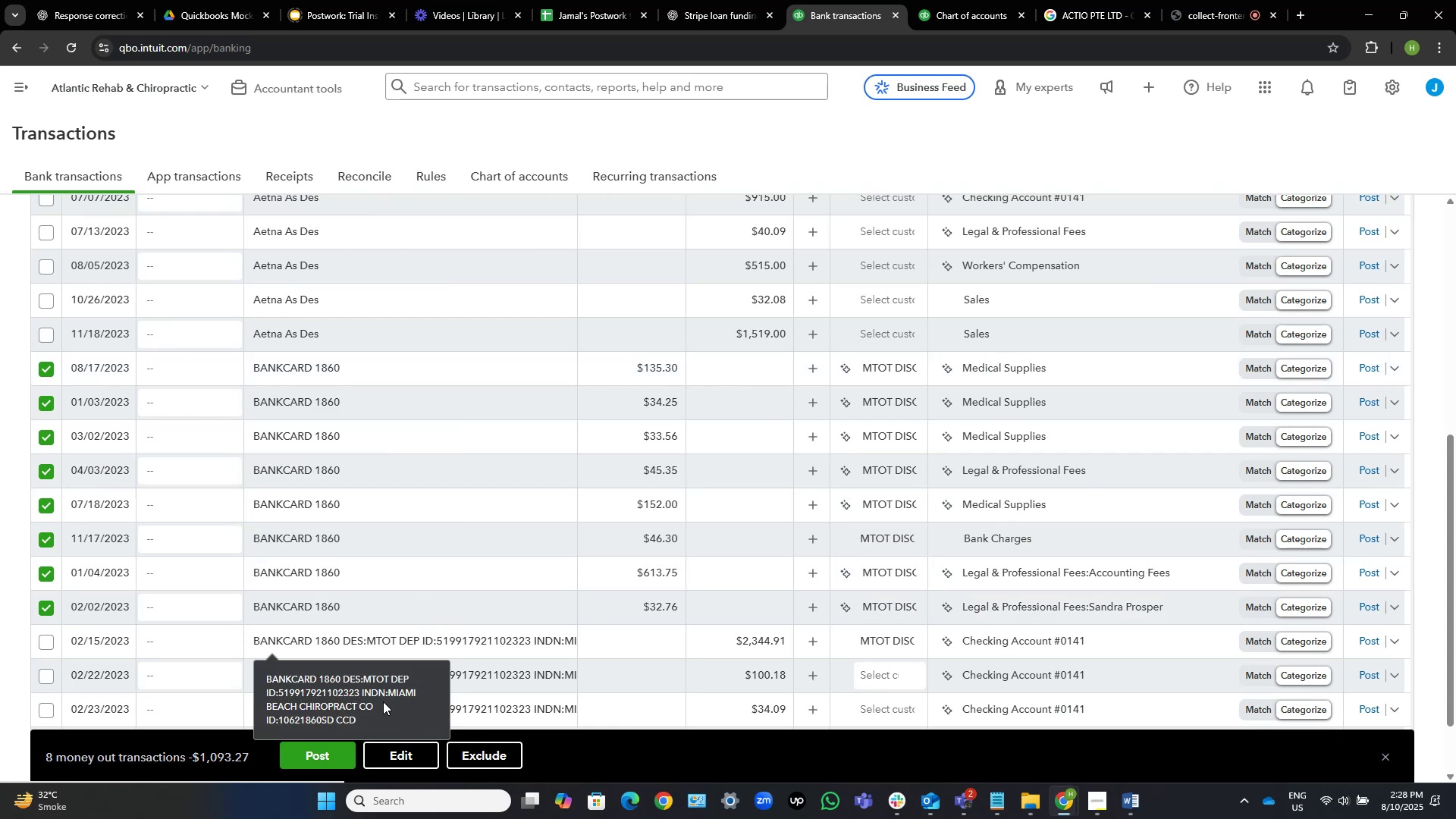 
left_click([591, 455])
 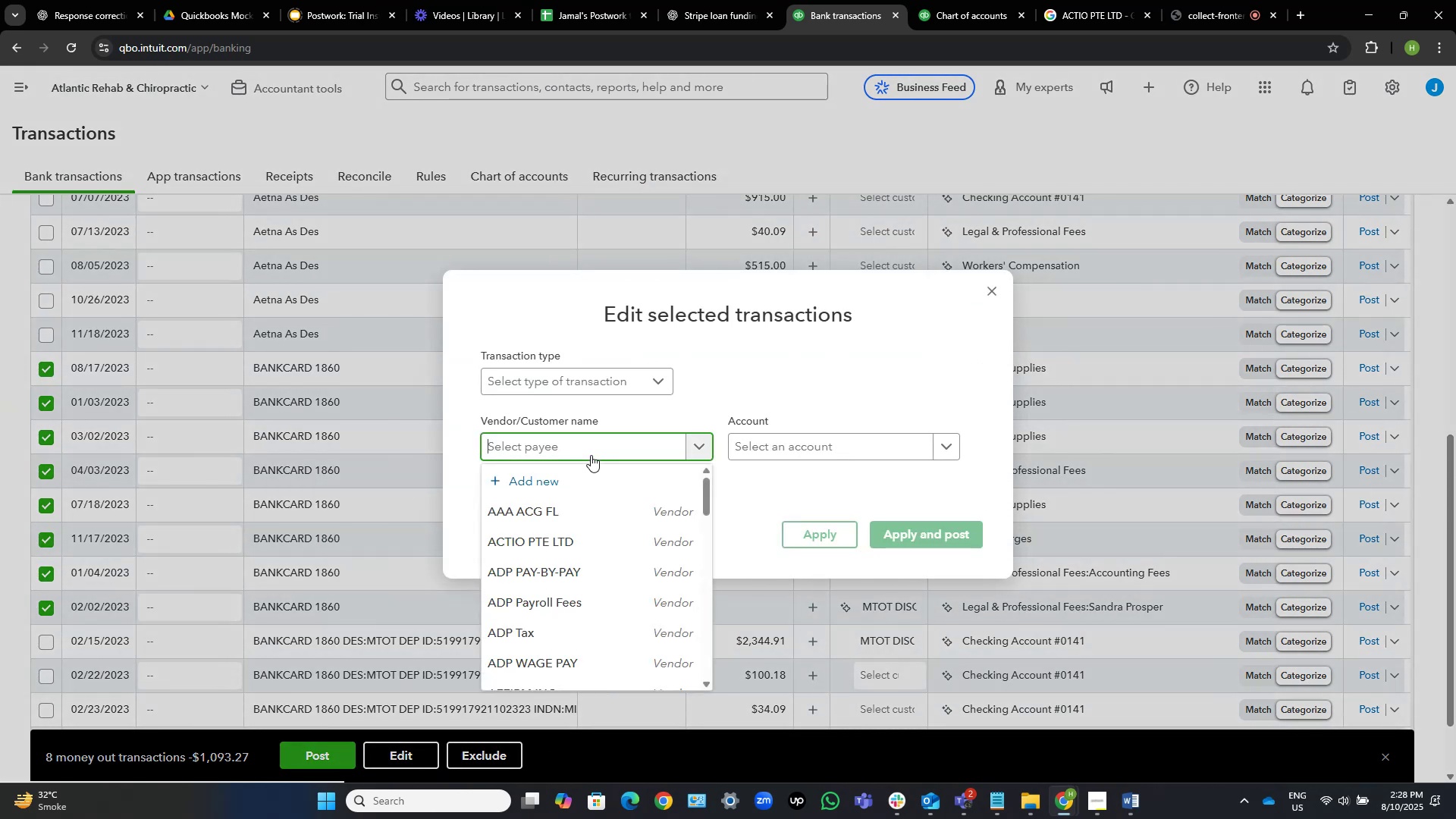 
key(Control+V)
 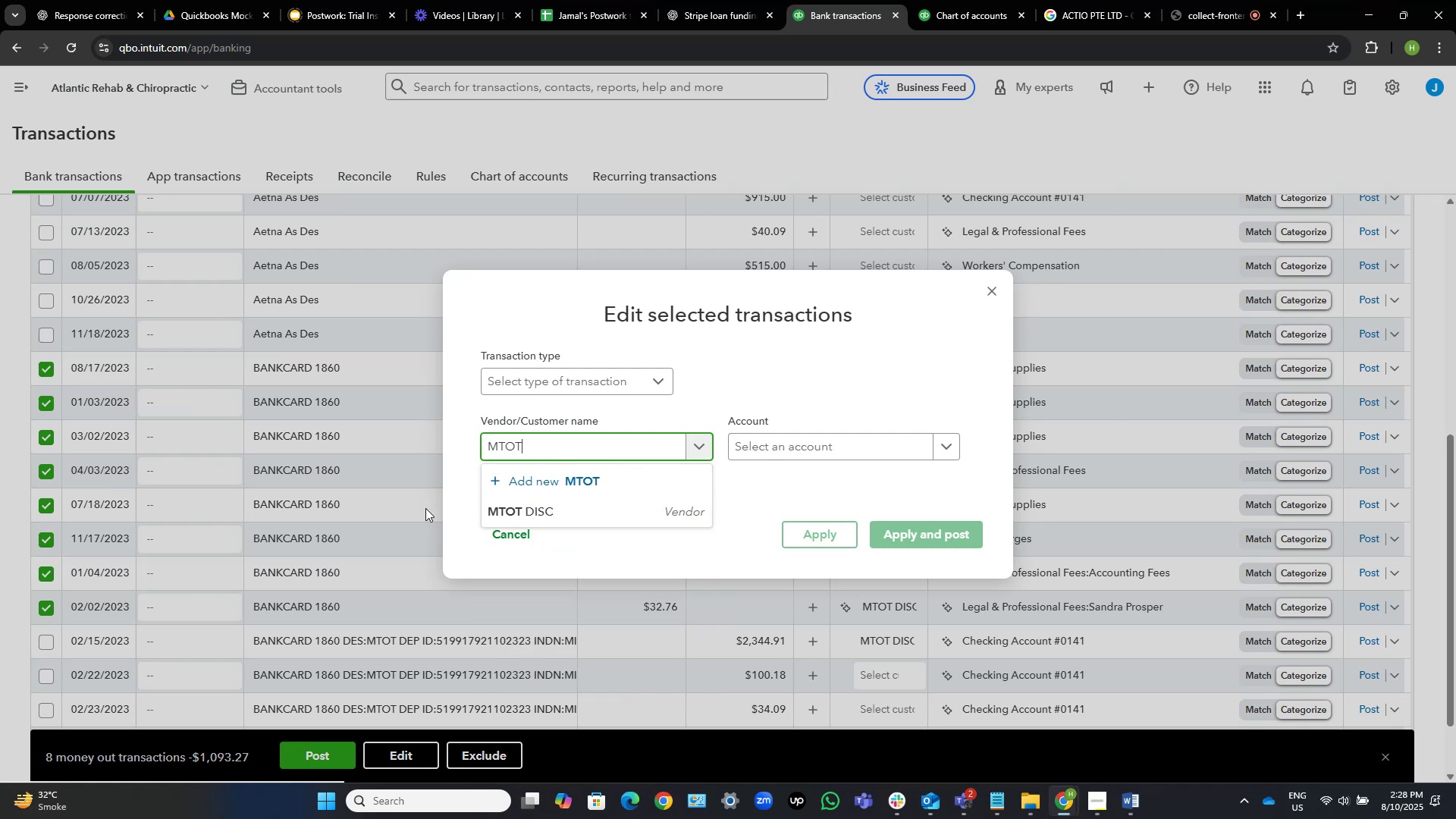 
left_click([553, 514])
 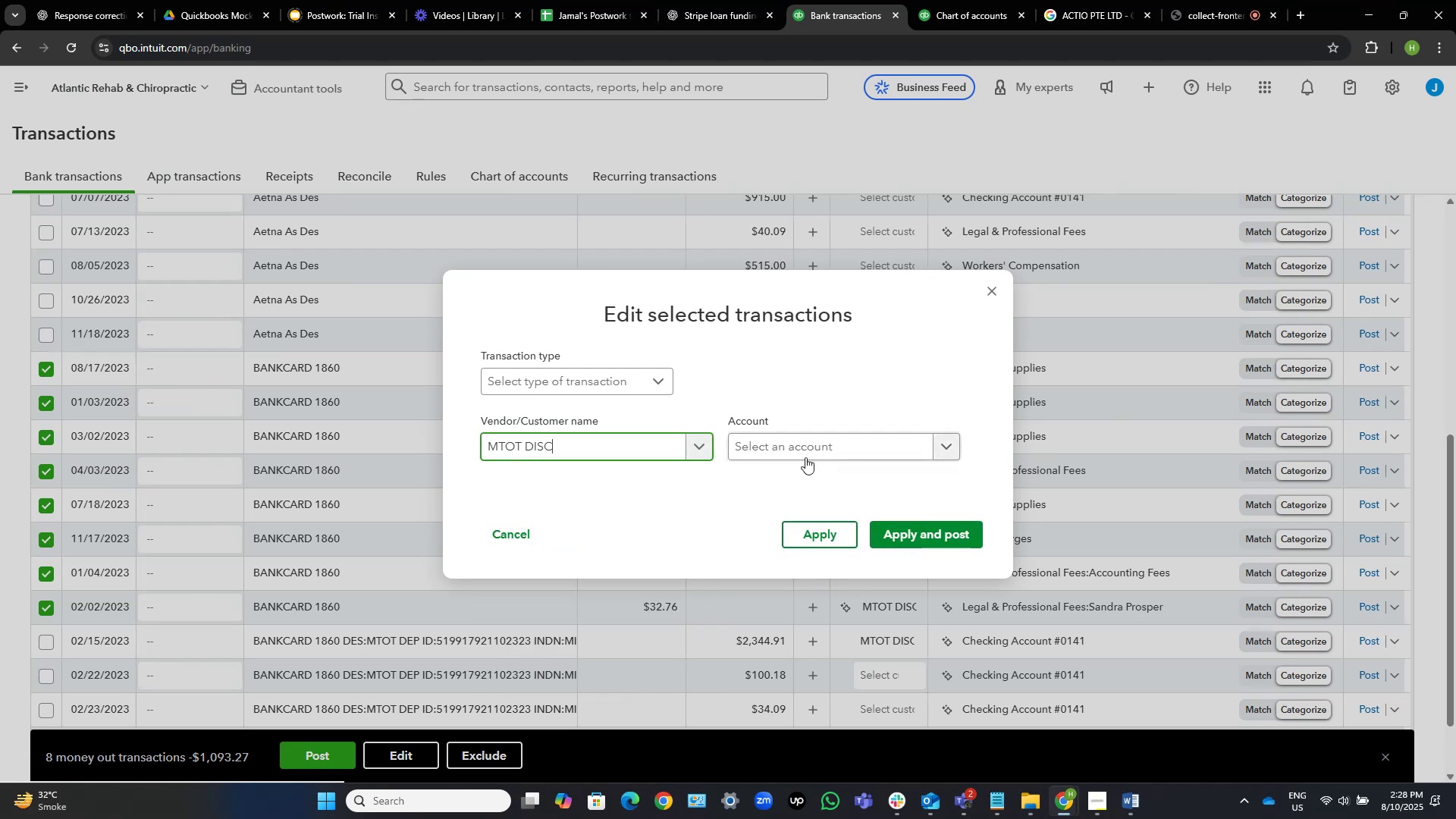 
left_click([811, 448])
 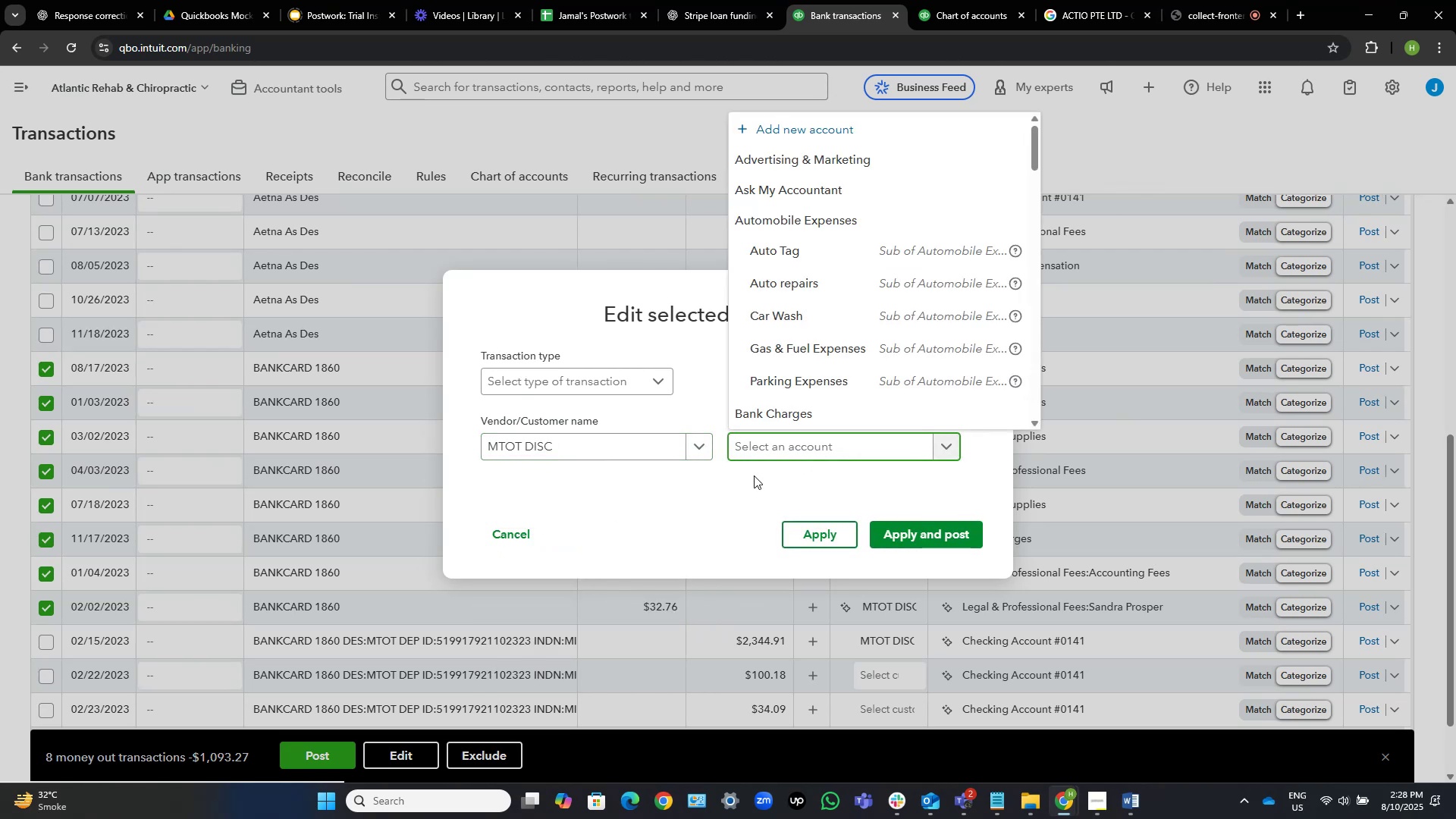 
wait(6.72)
 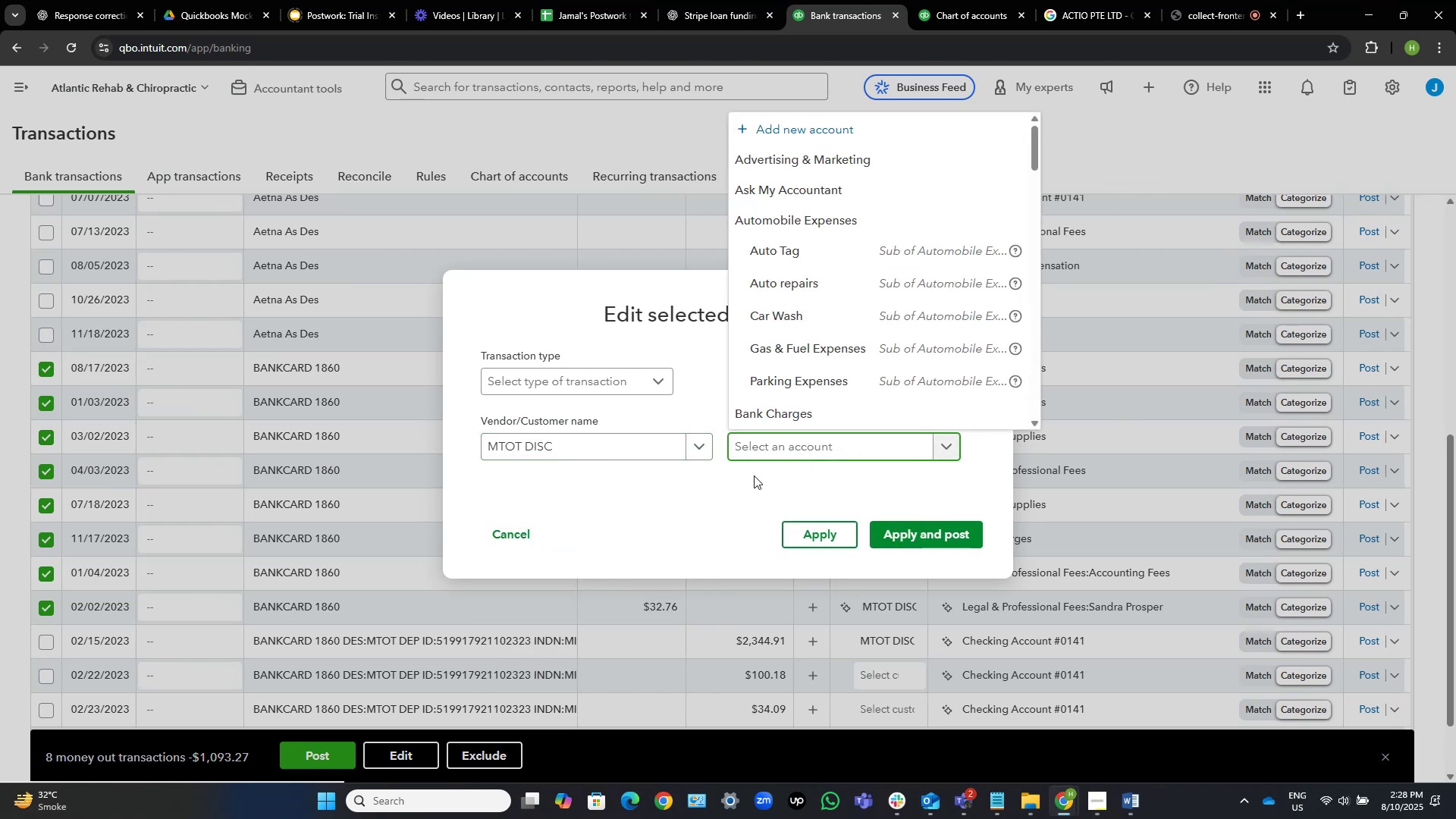 
type(mer)
 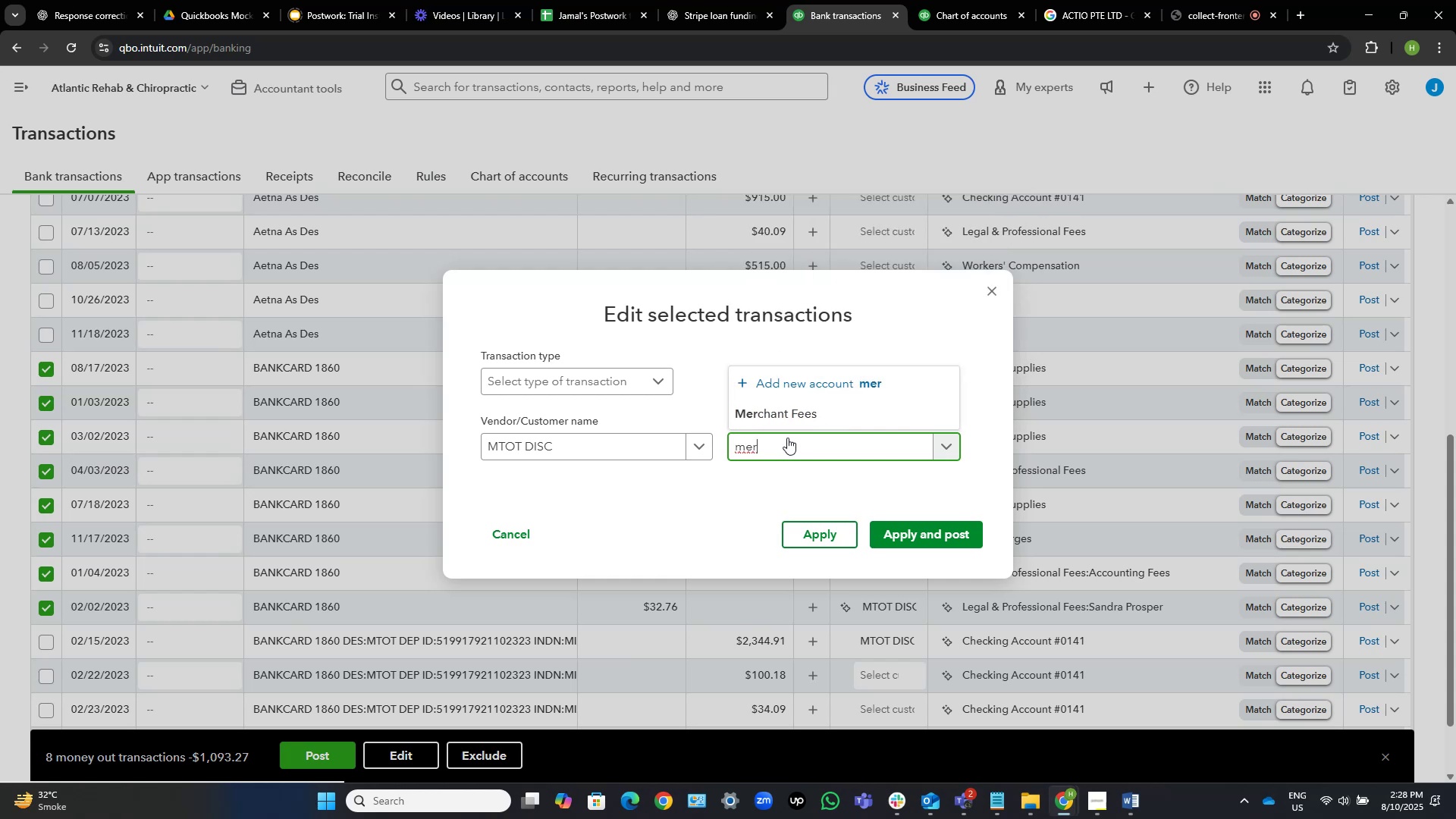 
left_click([802, 415])
 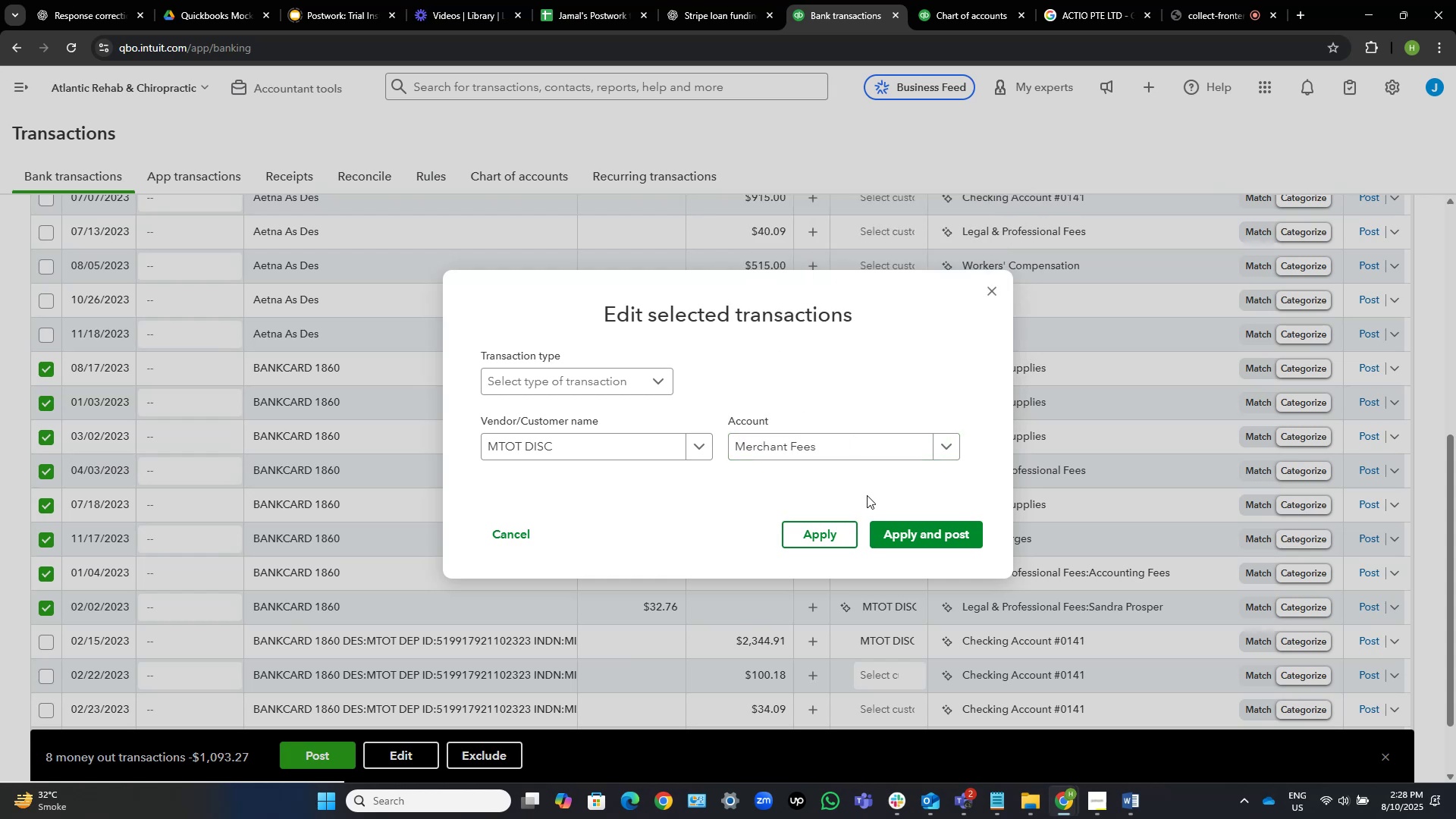 
wait(8.47)
 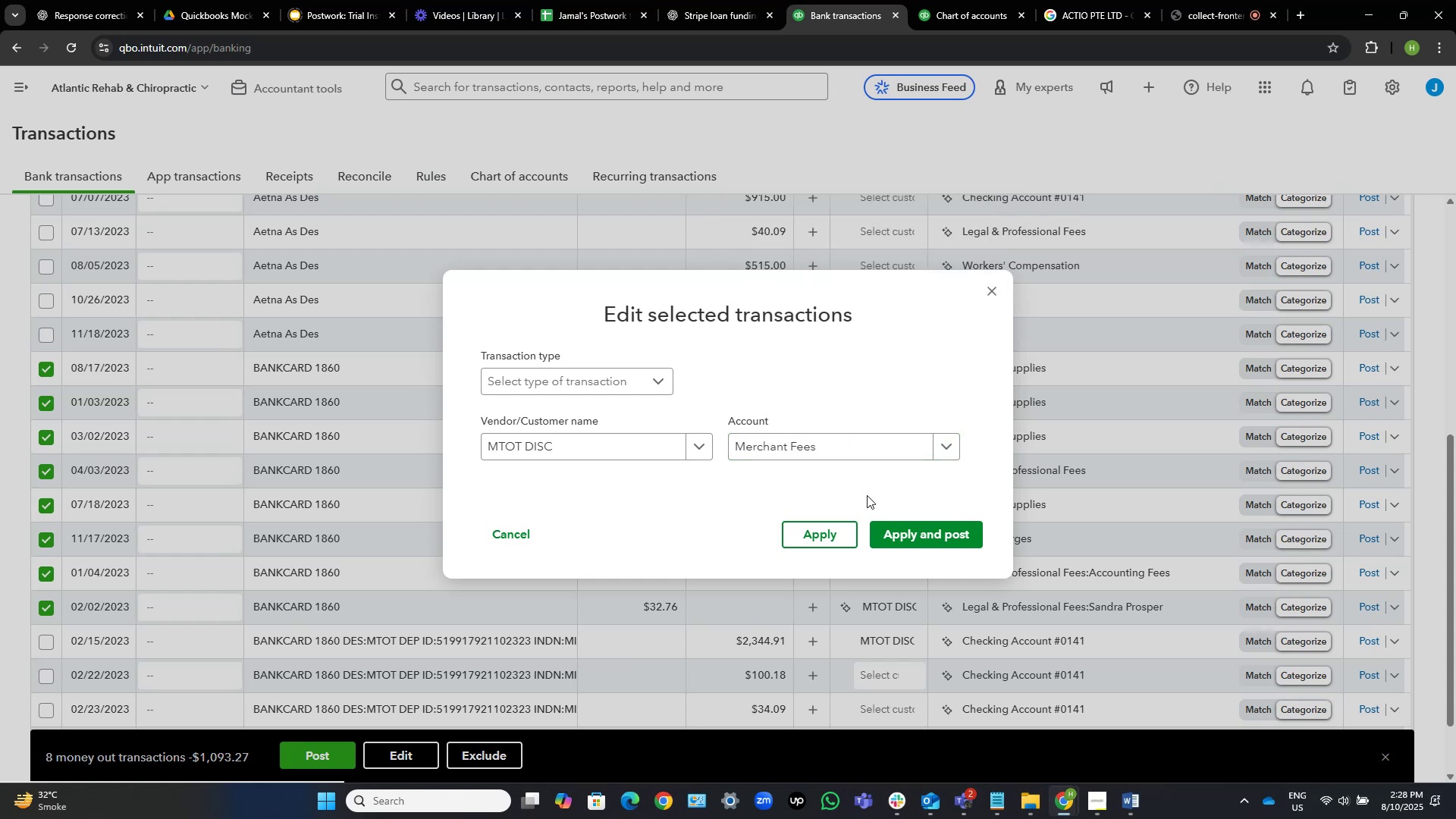 
mouse_move([896, 518])
 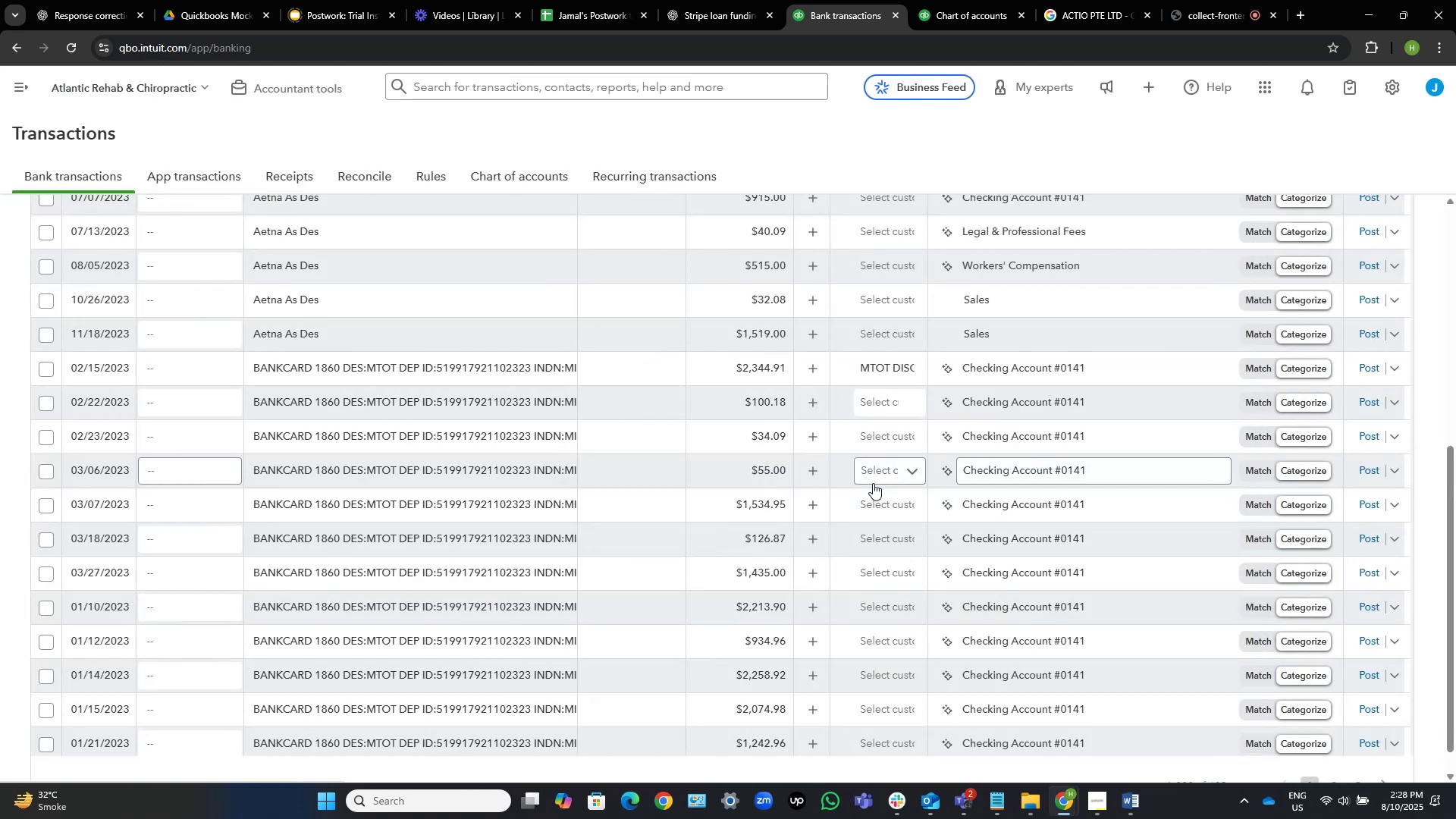 
wait(6.95)
 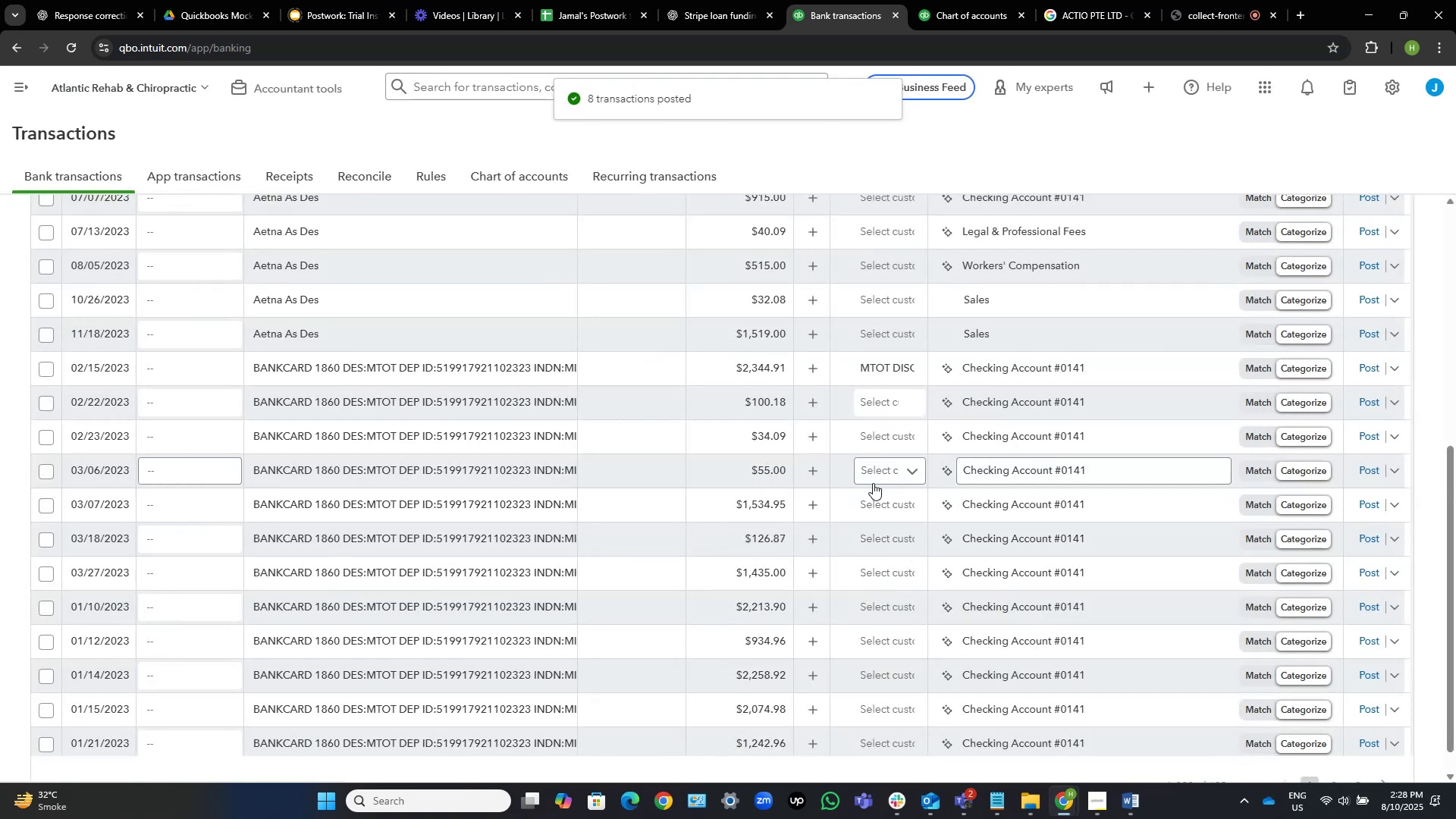 
scroll: coordinate [610, 484], scroll_direction: up, amount: 9.0
 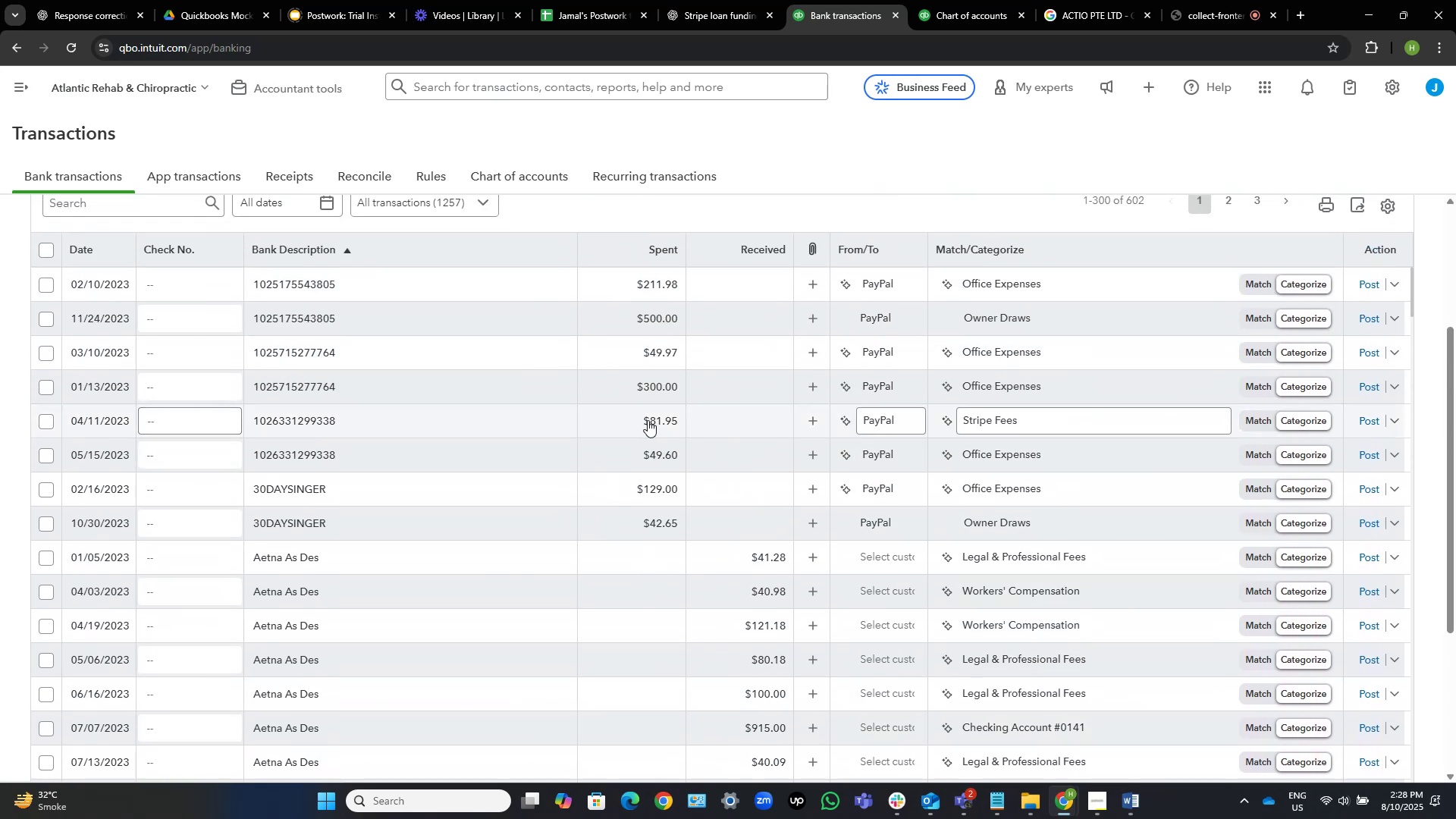 
scroll: coordinate [644, 531], scroll_direction: down, amount: 1.0
 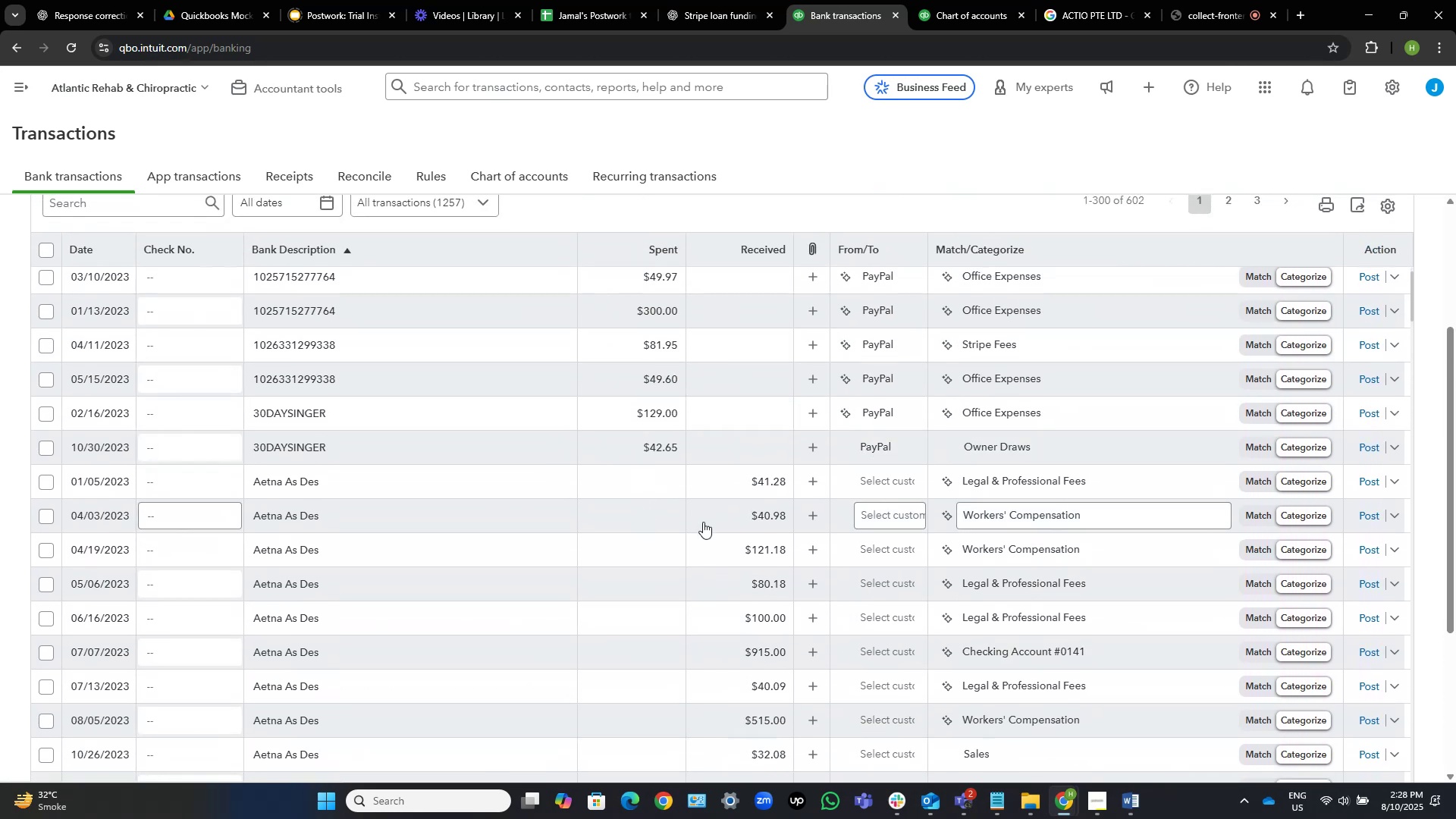 
scroll: coordinate [623, 533], scroll_direction: up, amount: 4.0
 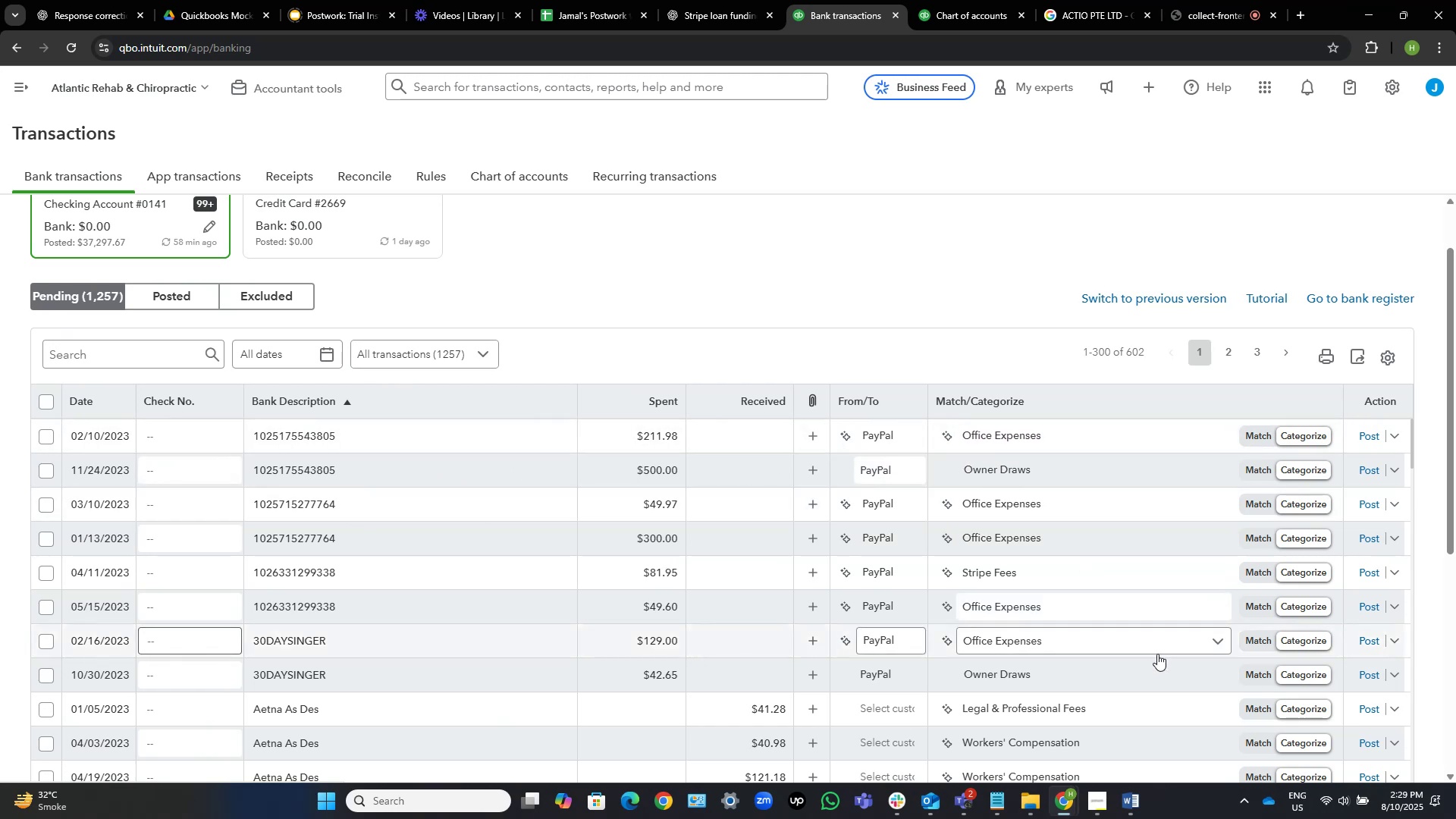 
wait(13.76)
 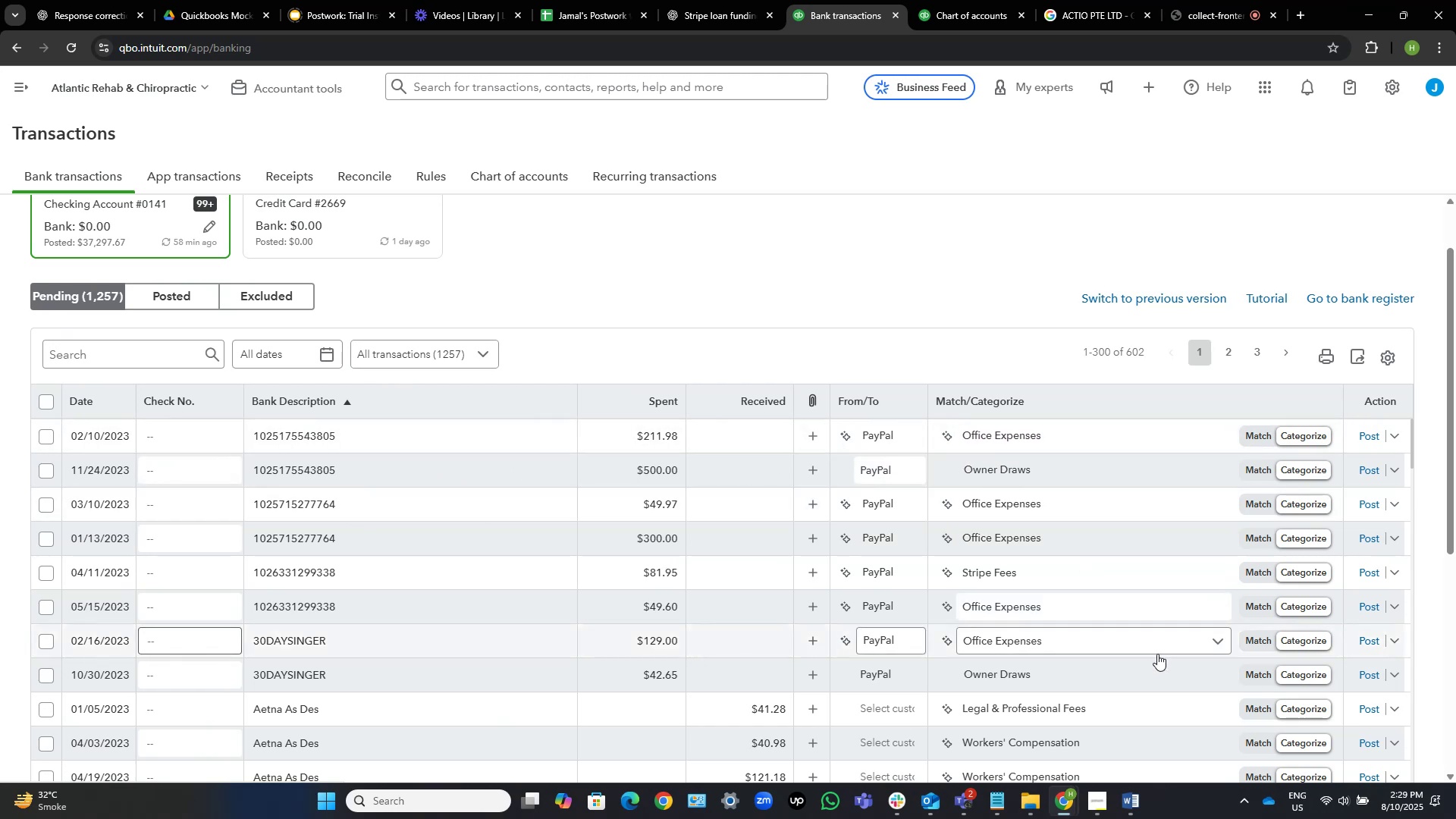 
left_click([384, 671])
 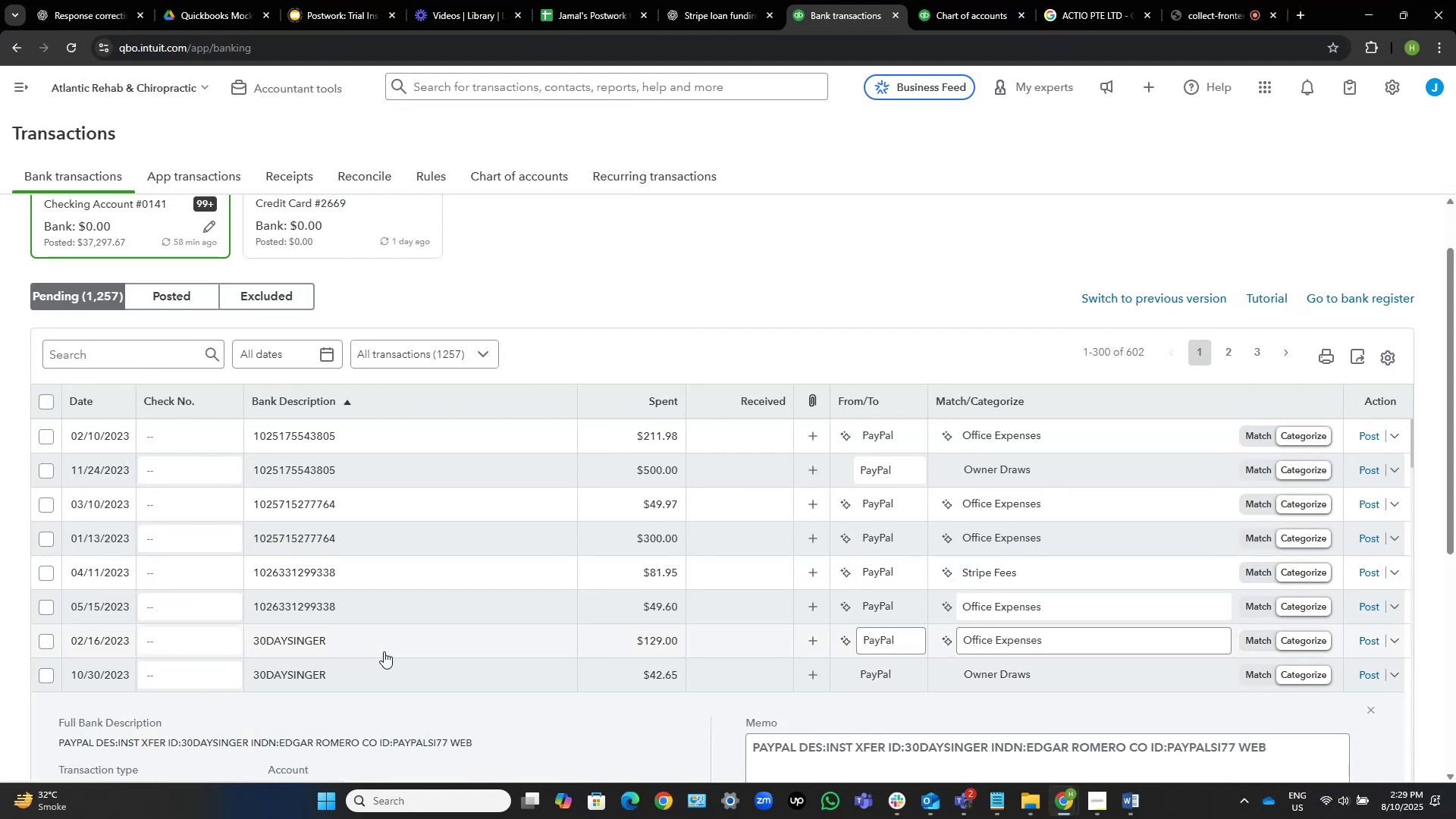 
wait(5.34)
 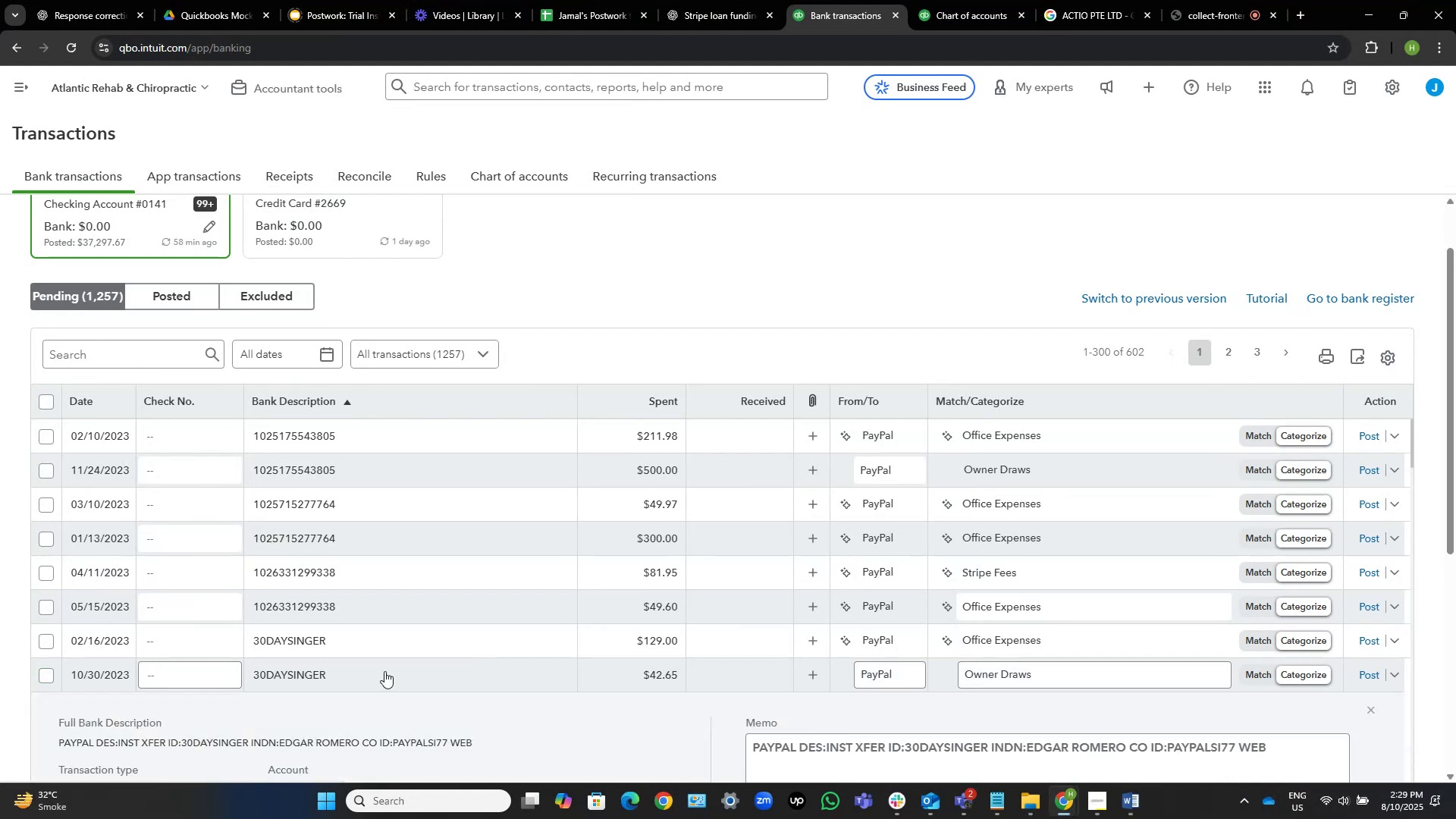 
left_click([409, 635])
 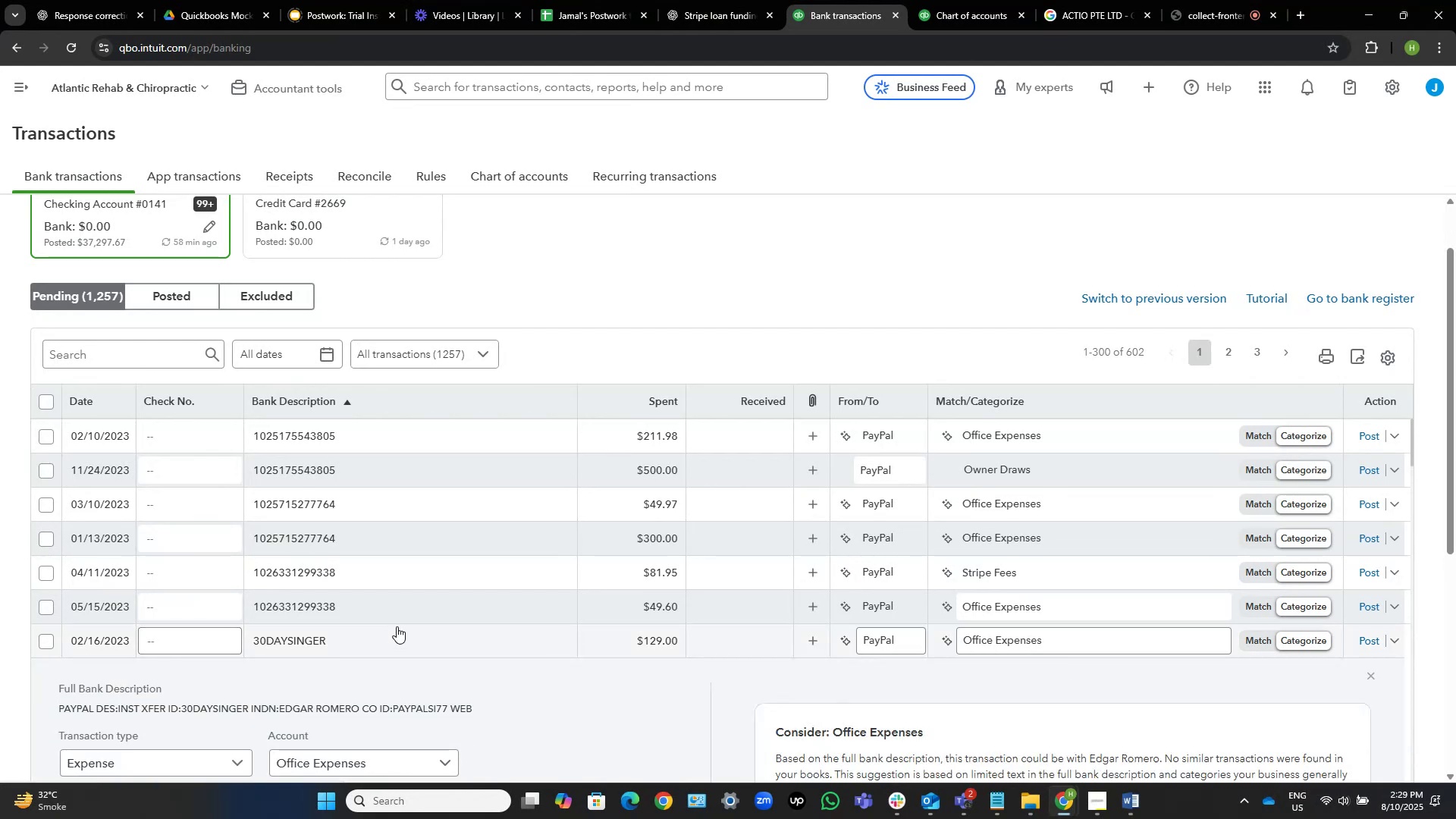 
left_click([408, 596])
 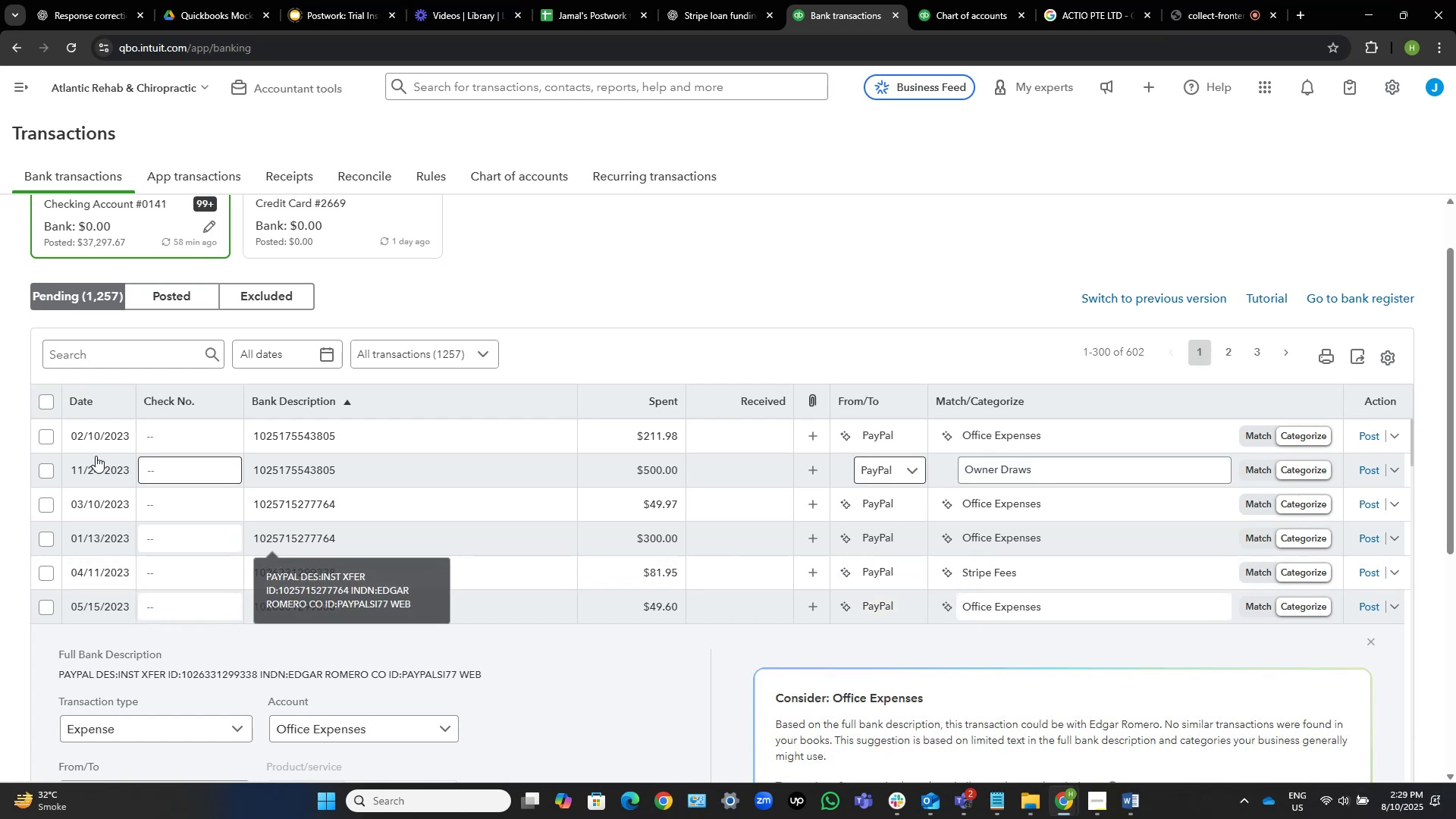 
left_click([49, 438])
 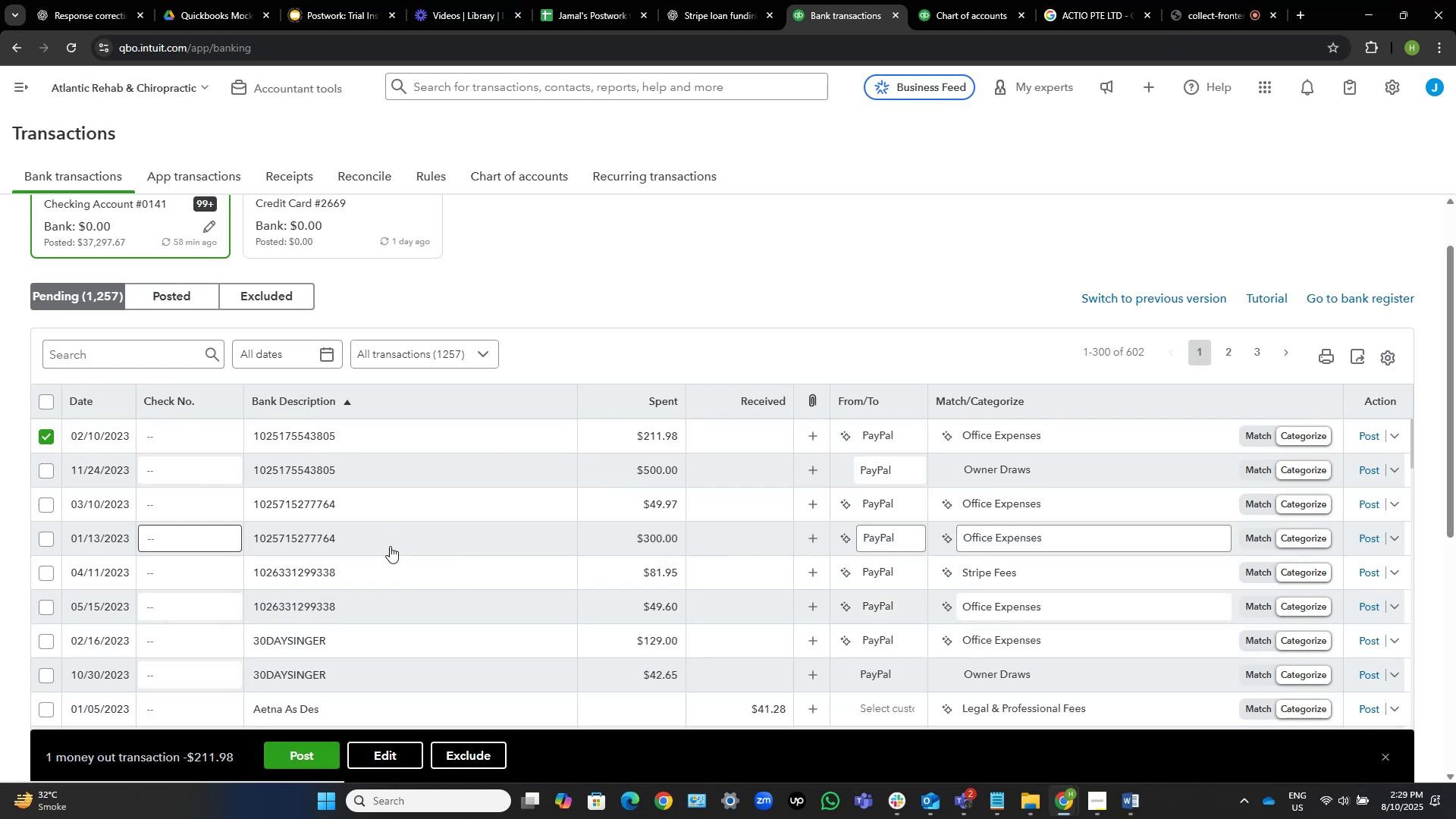 
scroll: coordinate [328, 596], scroll_direction: down, amount: 2.0
 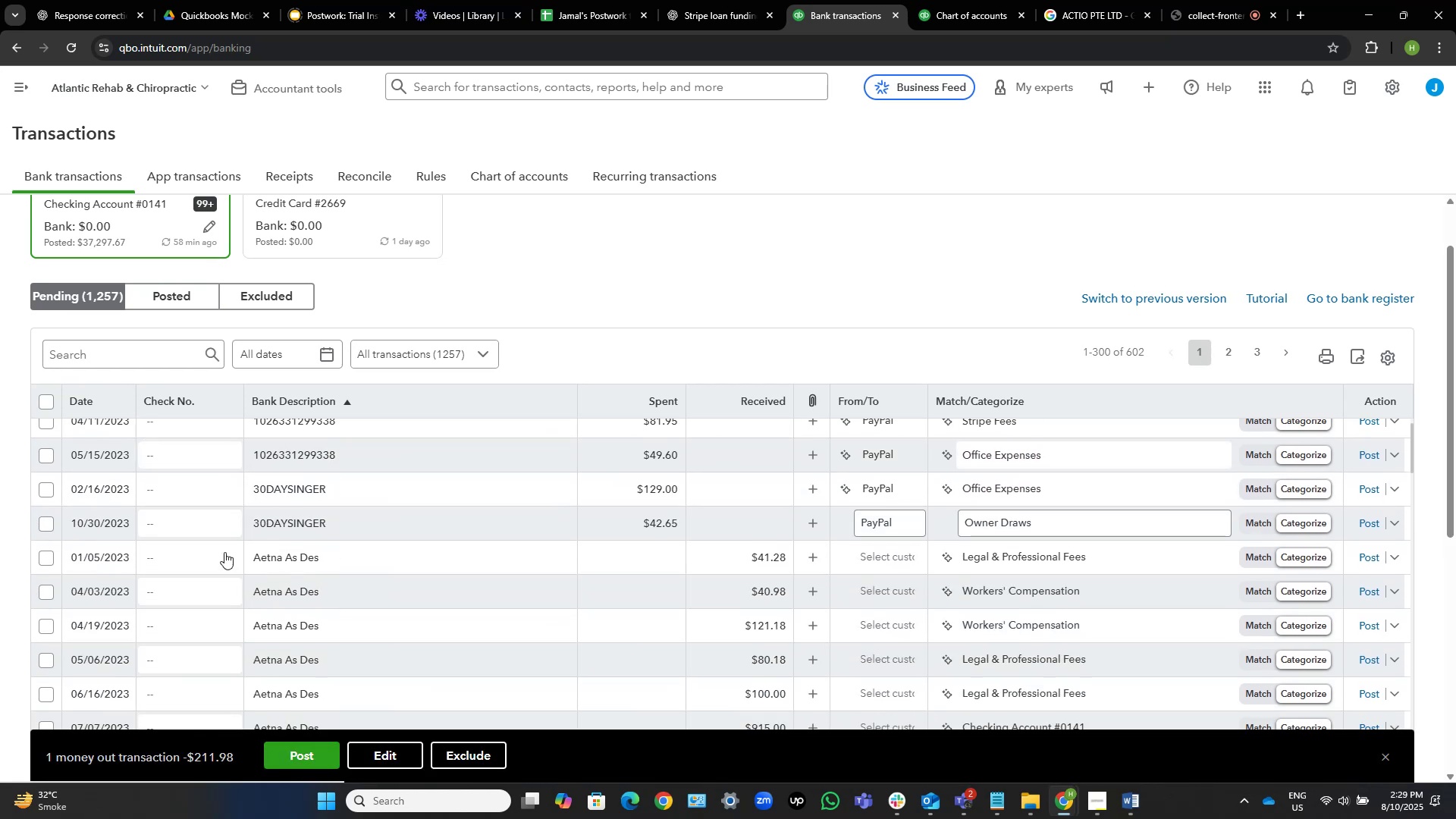 
scroll: coordinate [219, 551], scroll_direction: up, amount: 2.0
 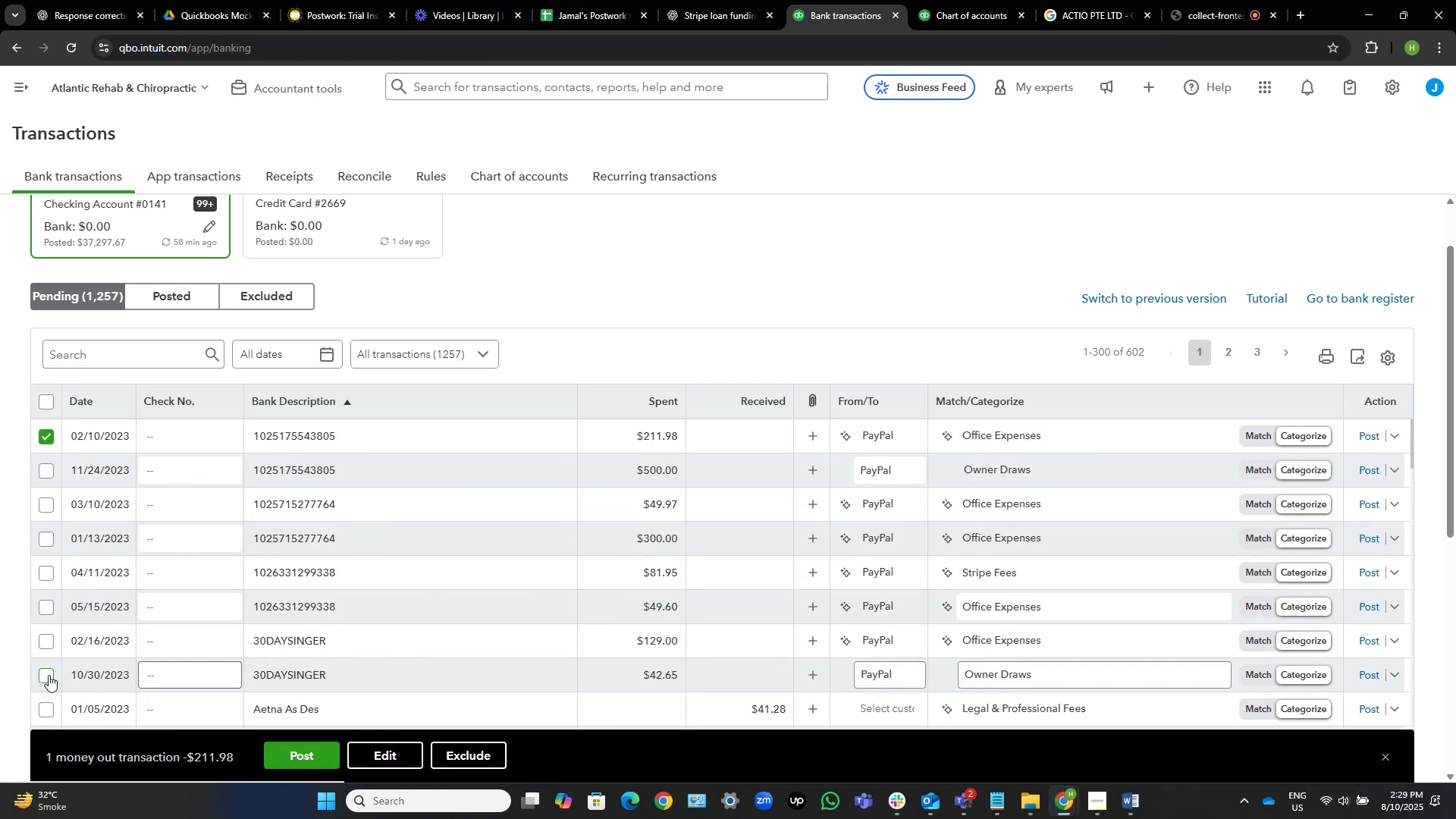 
left_click([43, 674])
 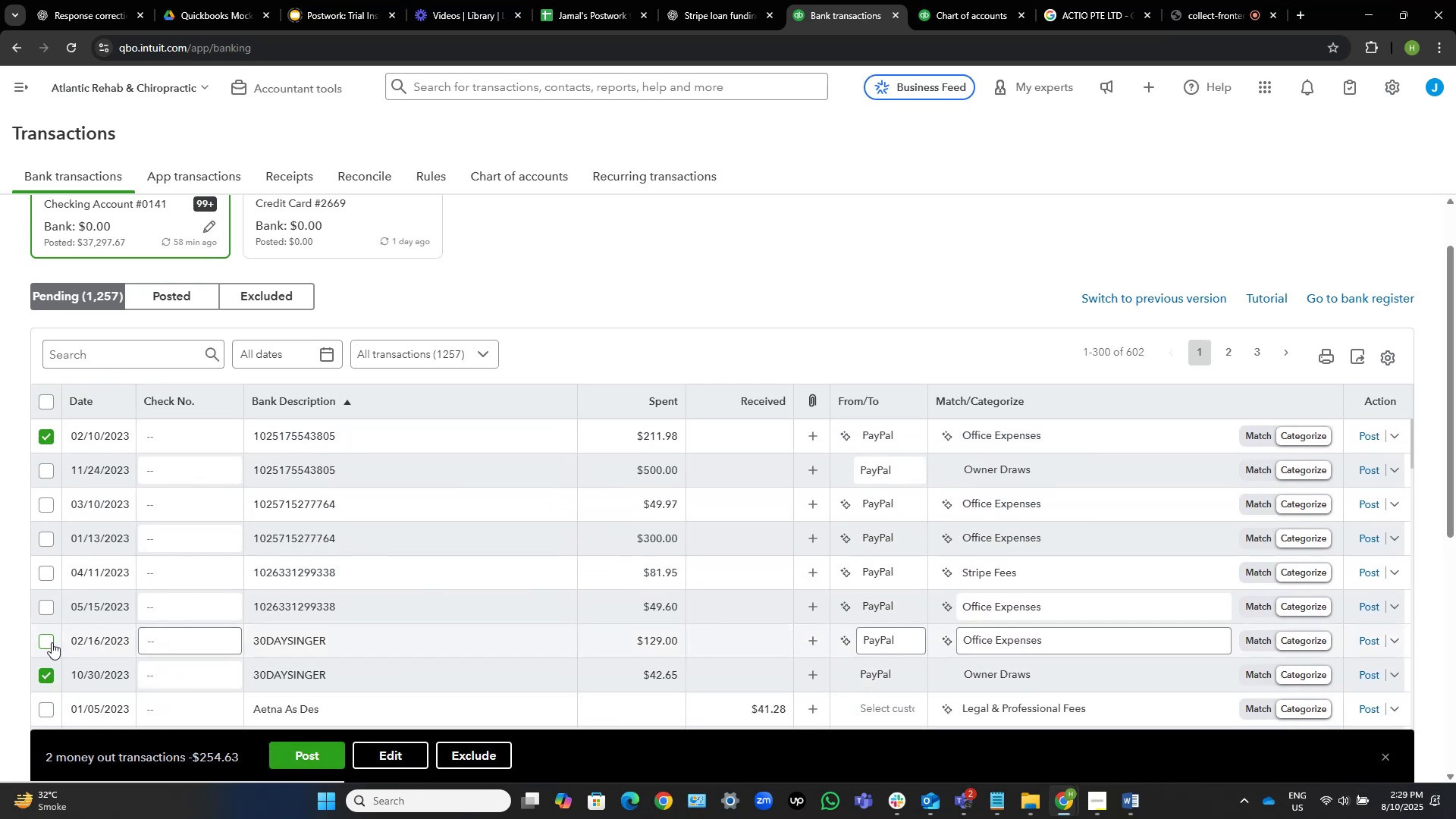 
left_click([52, 642])
 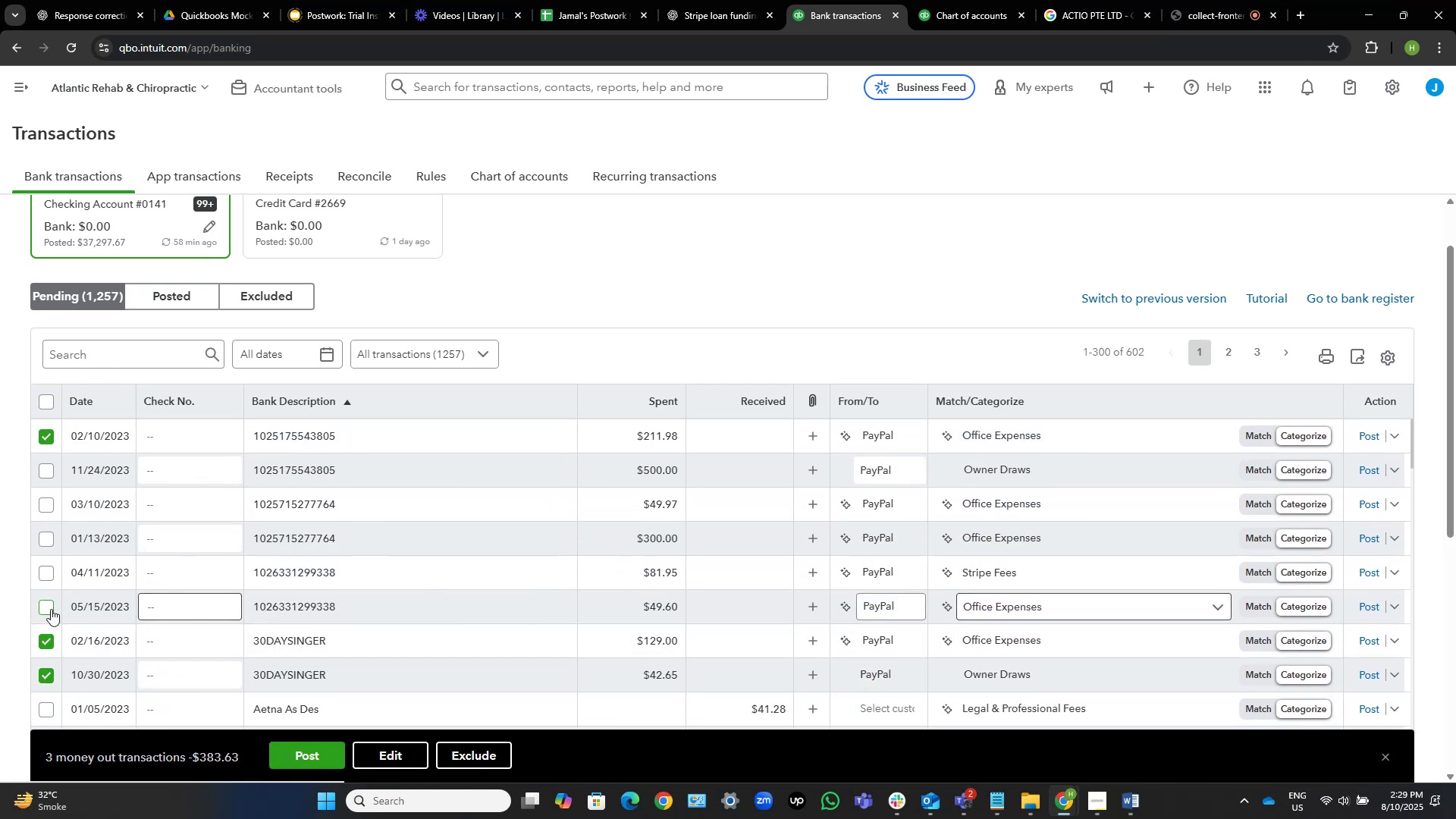 
left_click([48, 604])
 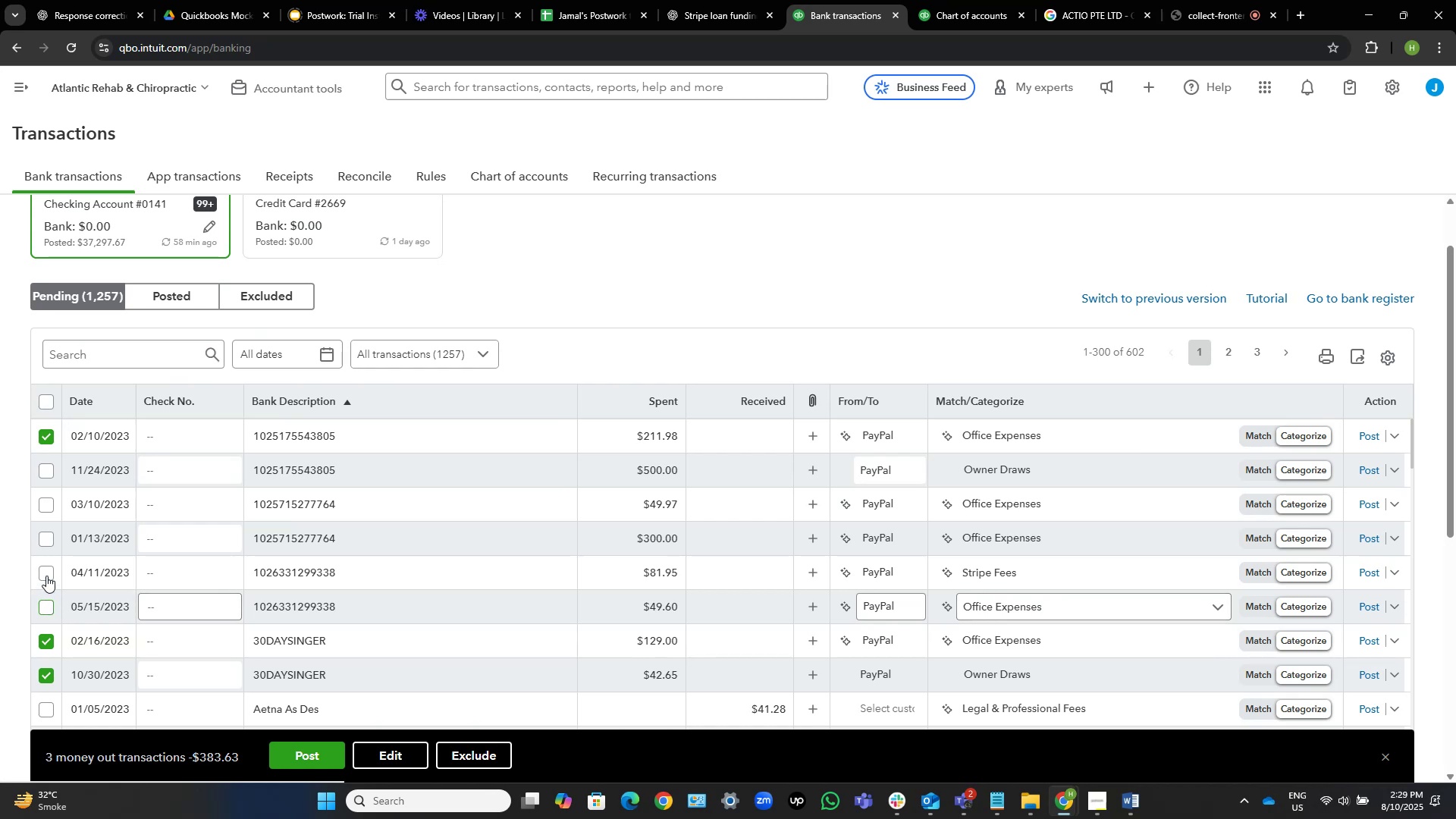 
left_click([46, 574])
 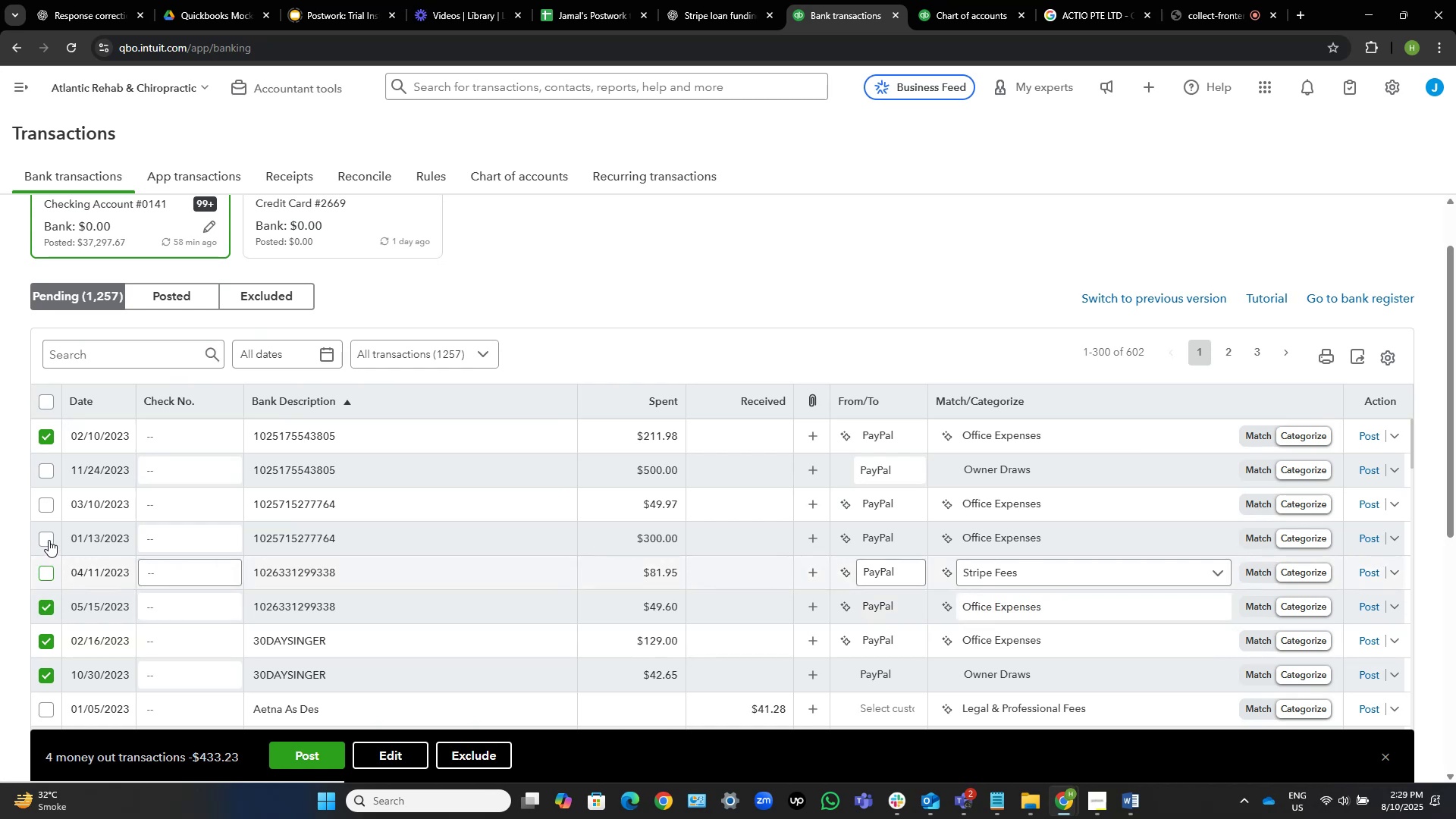 
left_click([49, 540])
 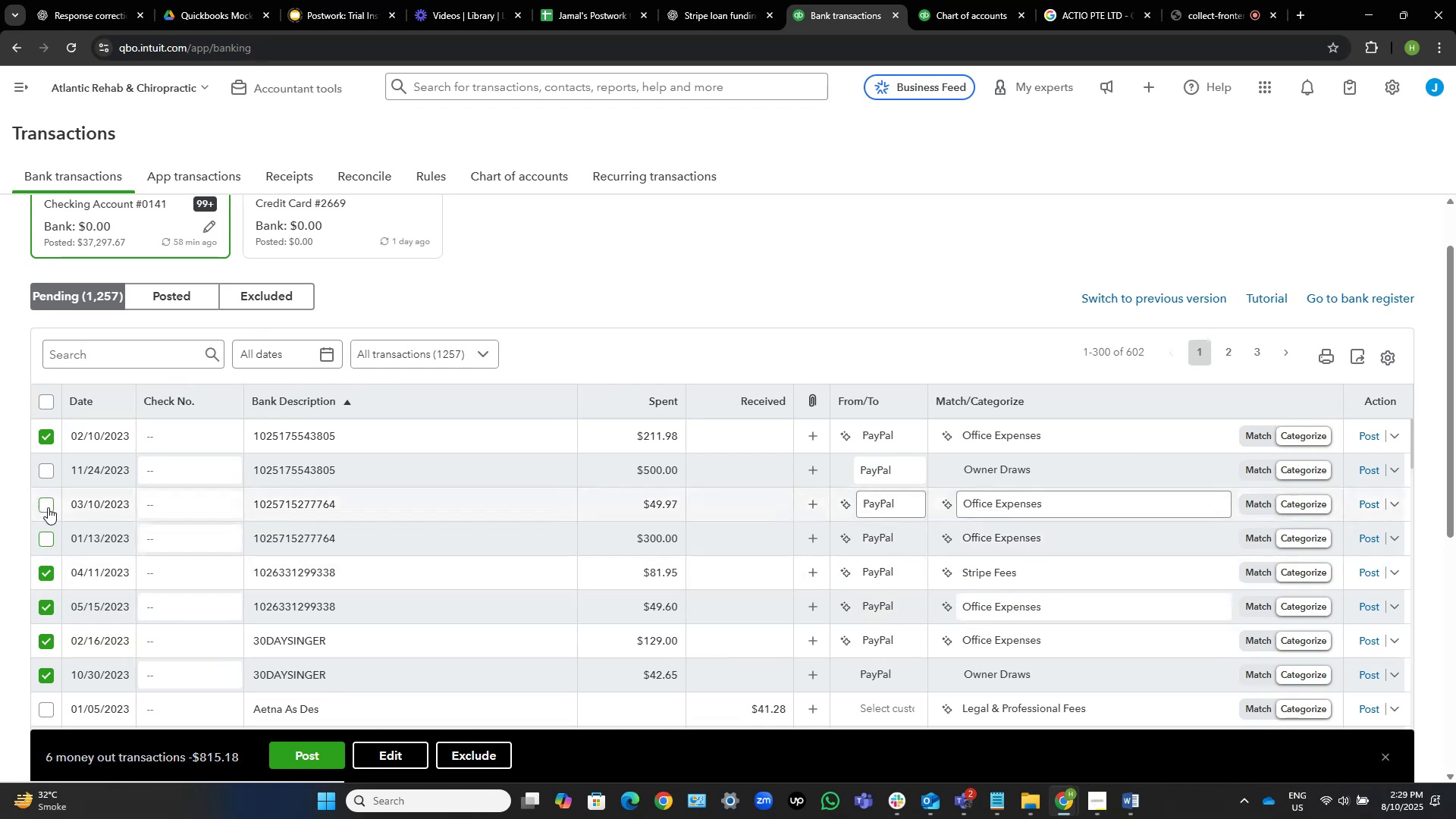 
left_click([49, 505])
 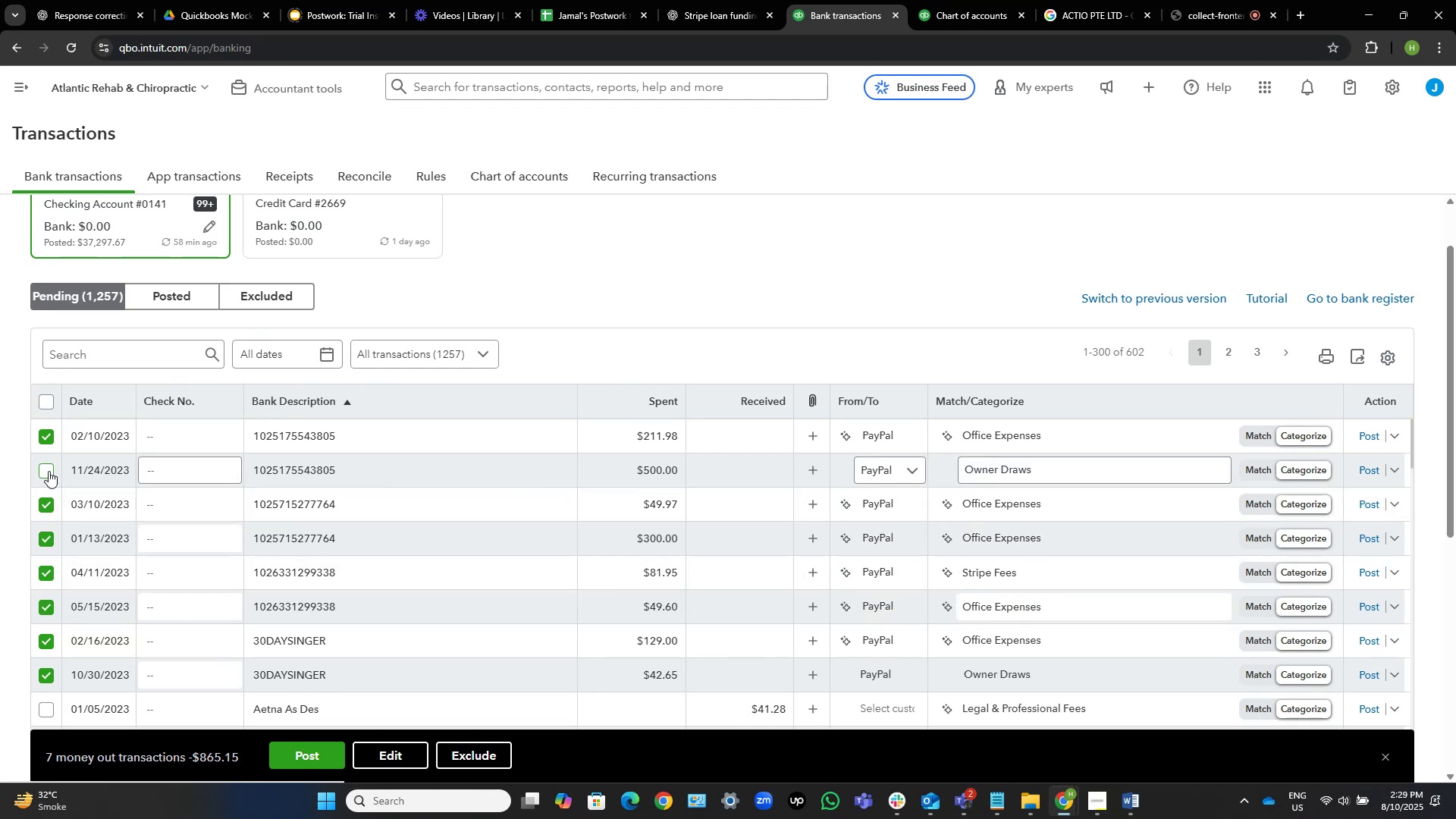 
left_click([49, 471])
 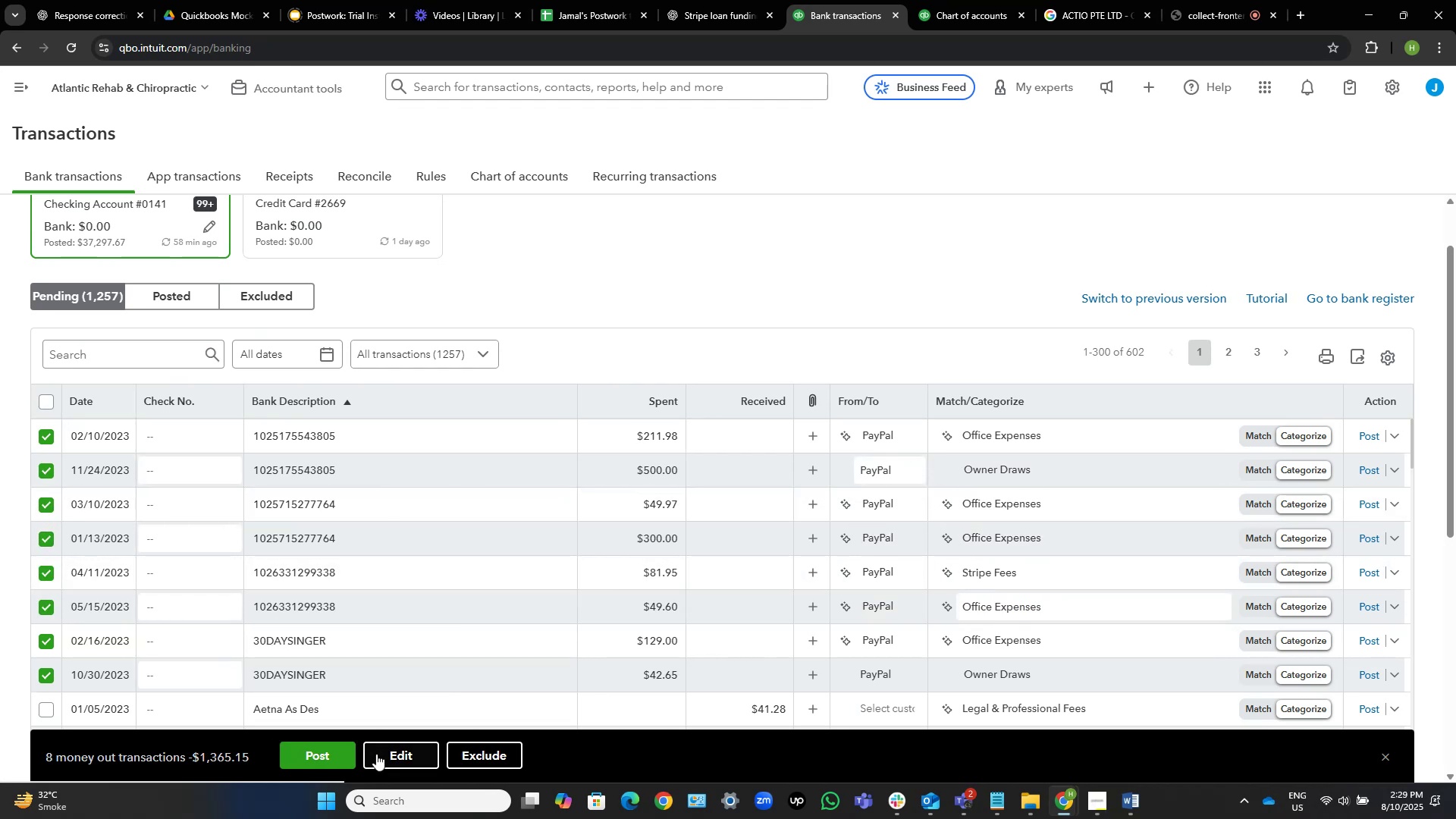 
left_click([394, 758])
 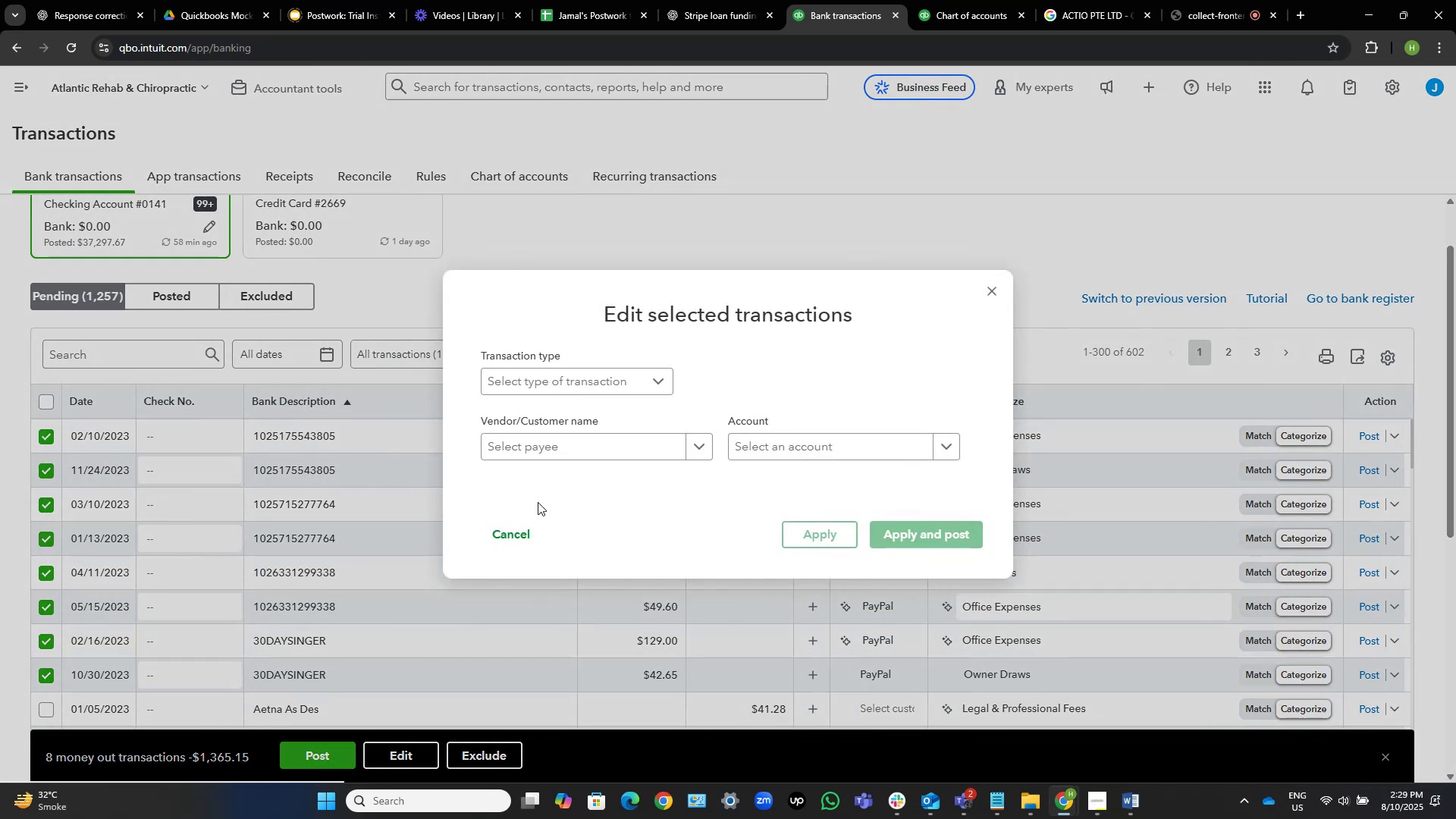 
left_click([644, 453])
 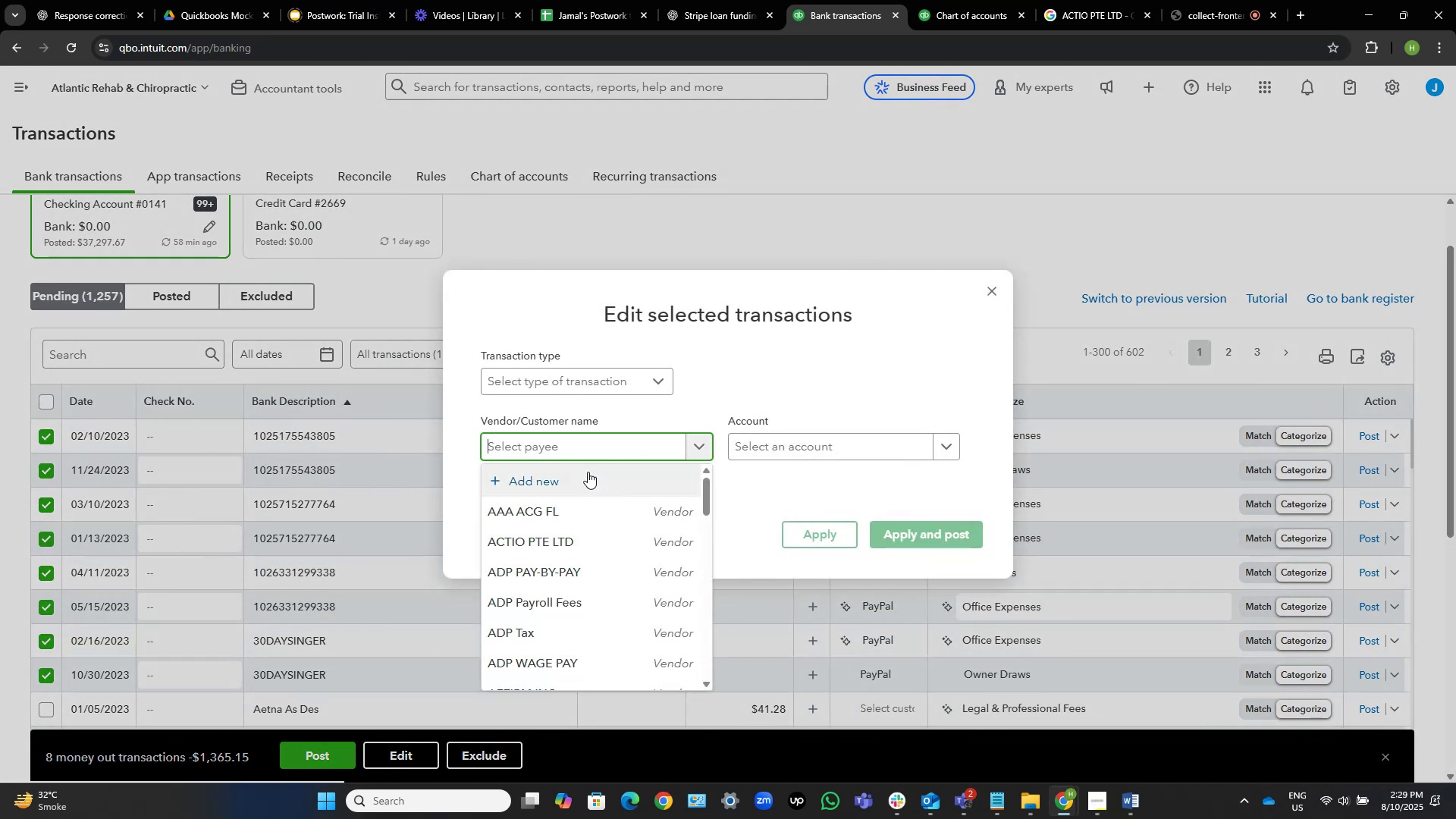 
type(payp)
 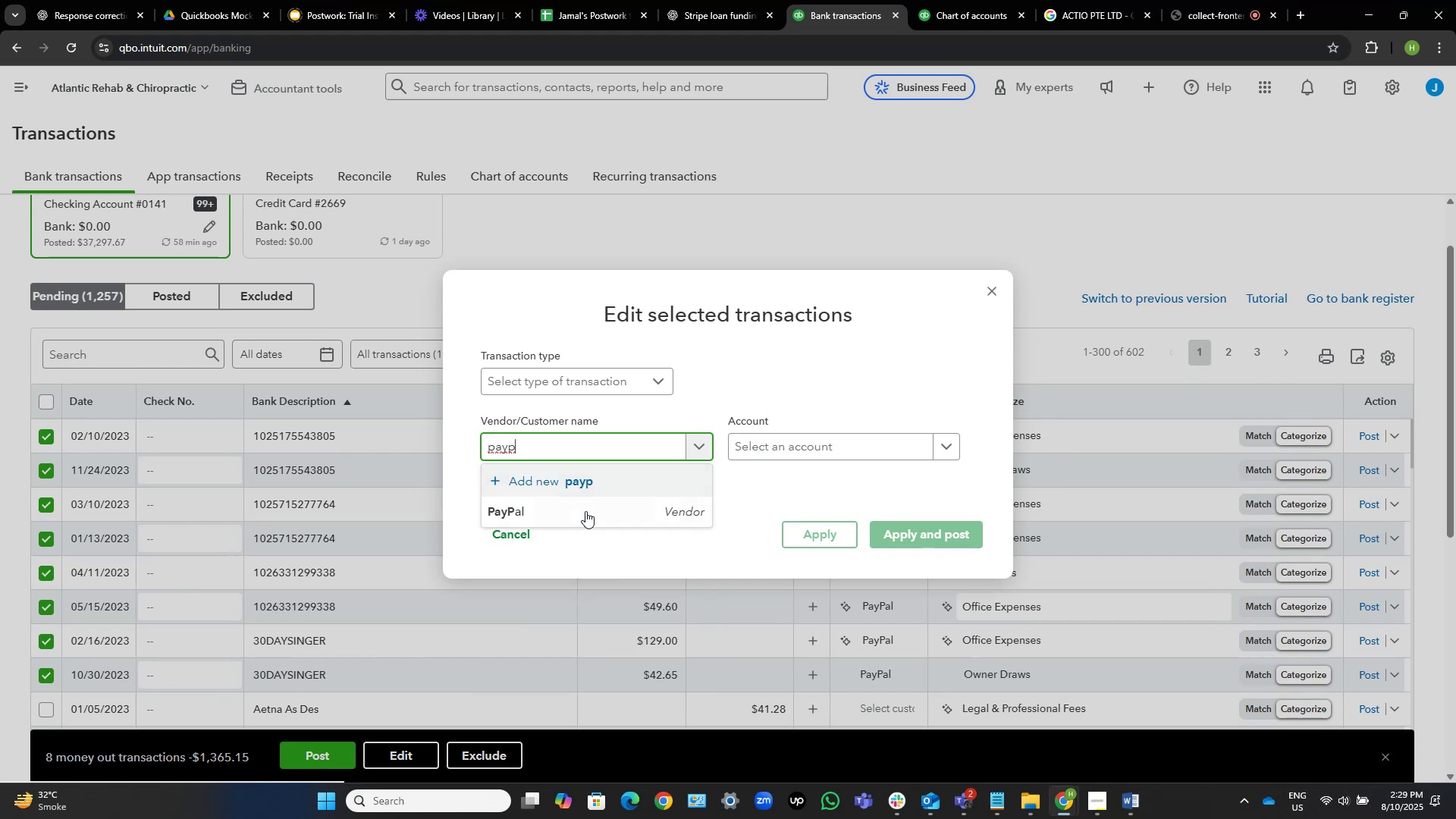 
left_click([584, 510])
 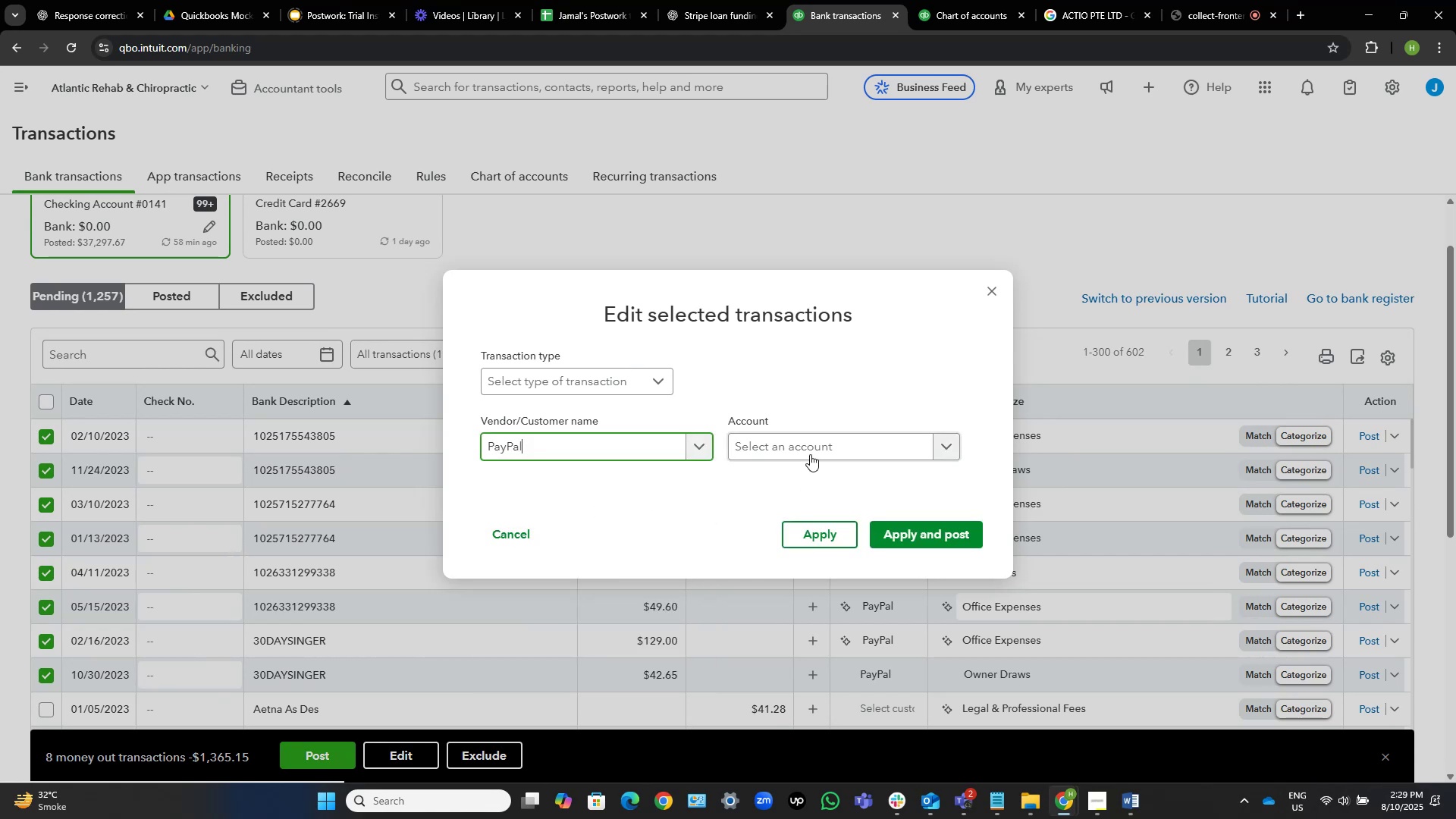 
left_click([811, 453])
 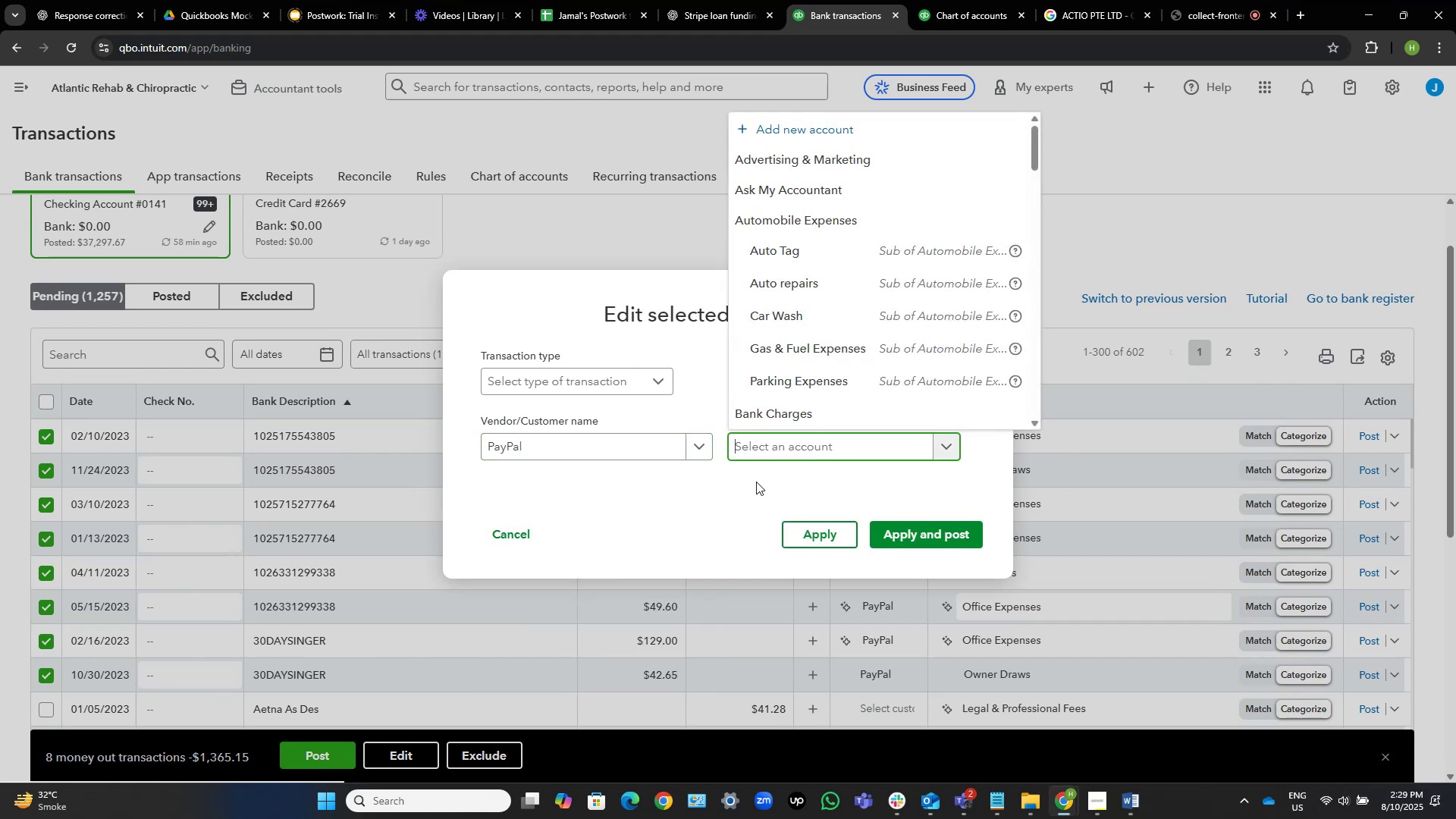 
type(ask)
 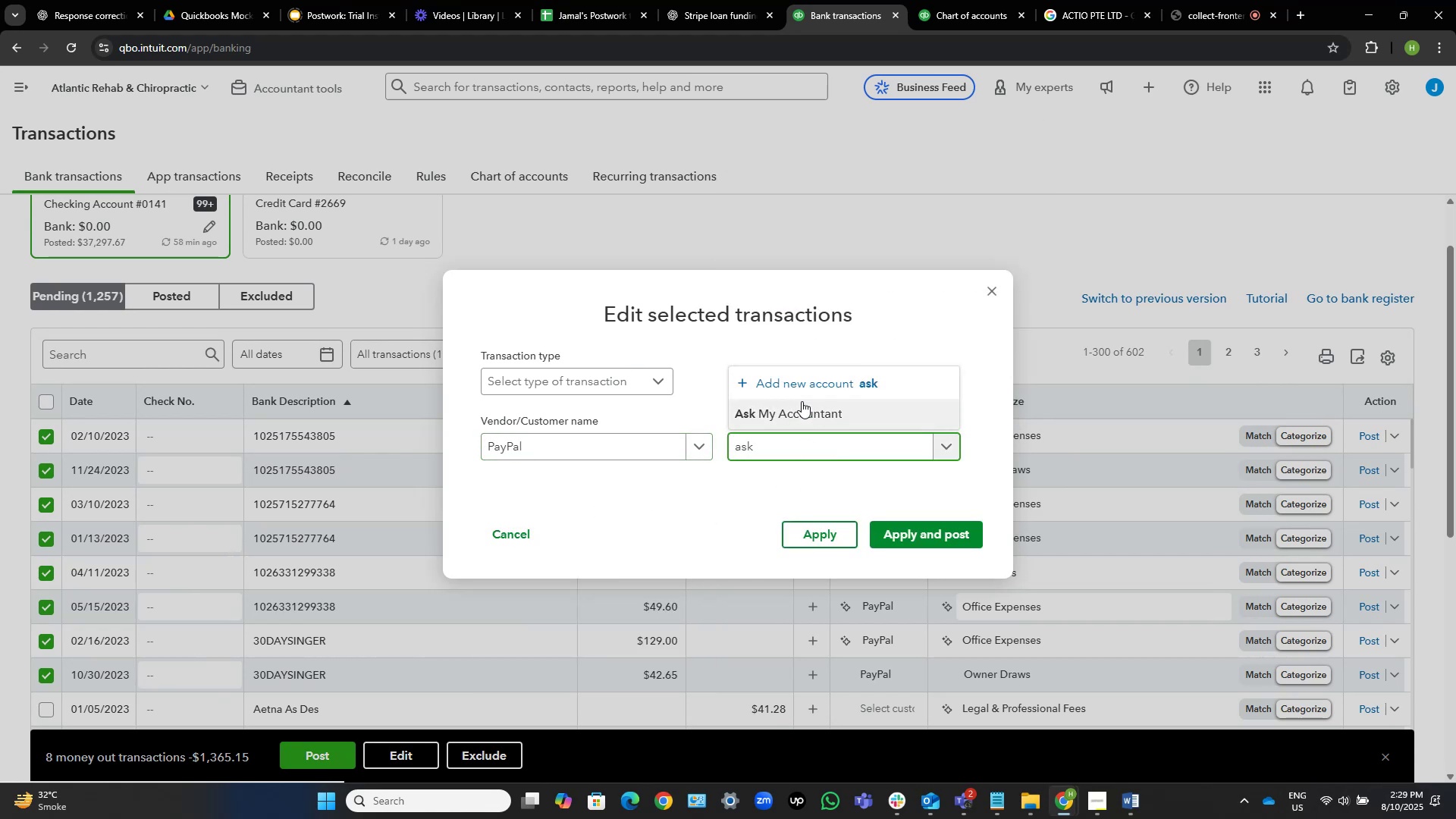 
left_click([805, 412])
 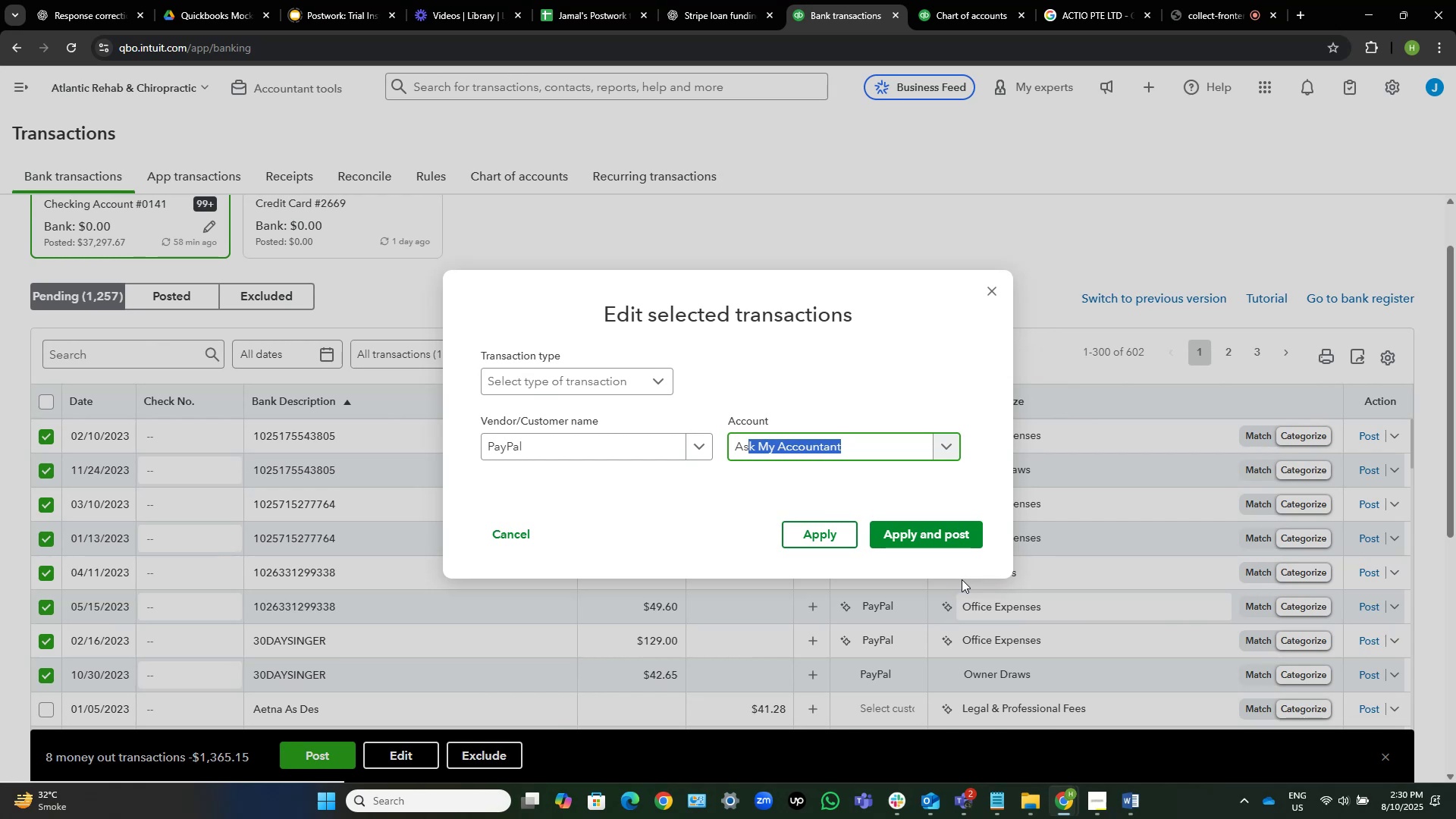 
wait(65.79)
 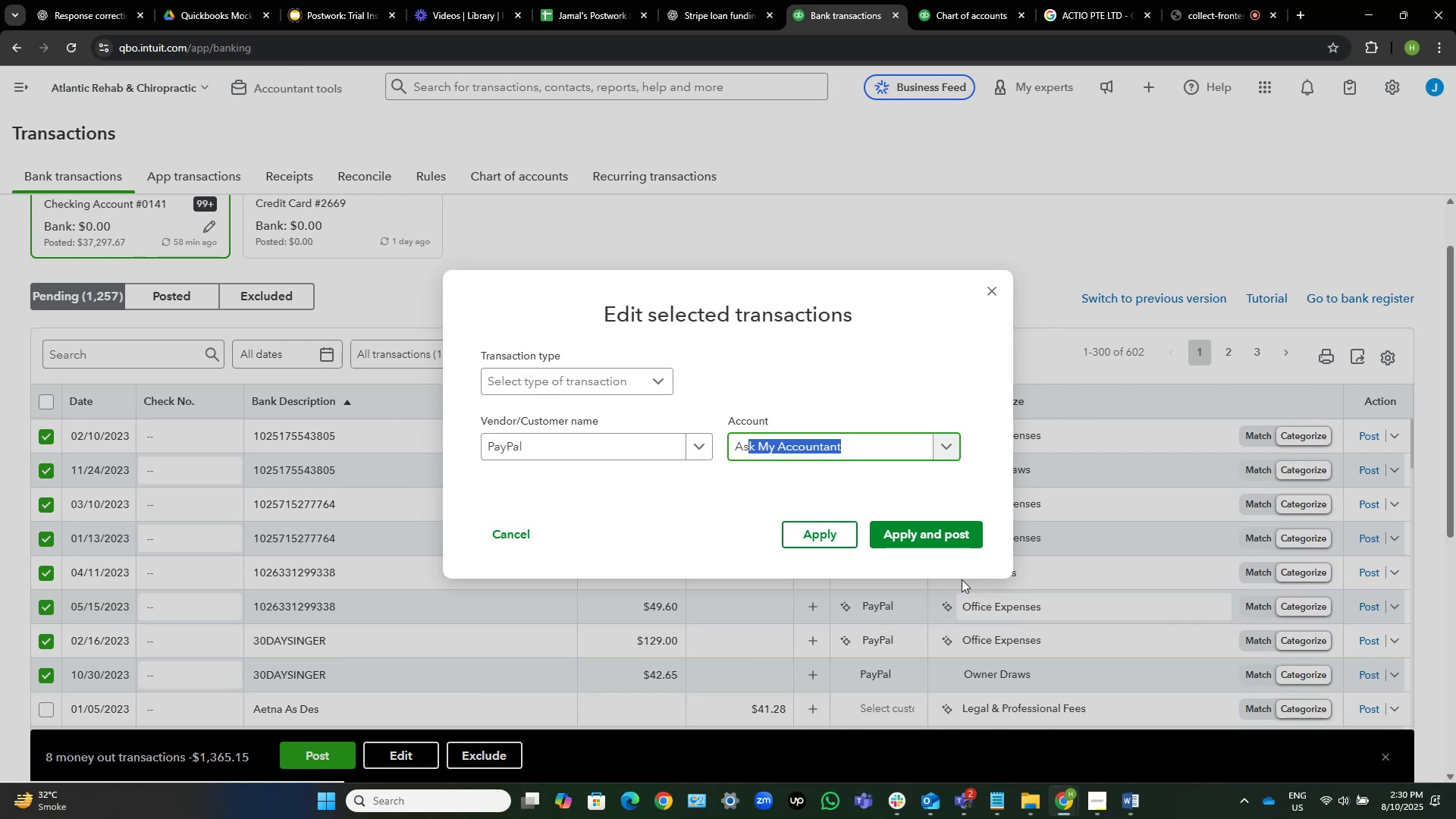 
left_click([937, 541])
 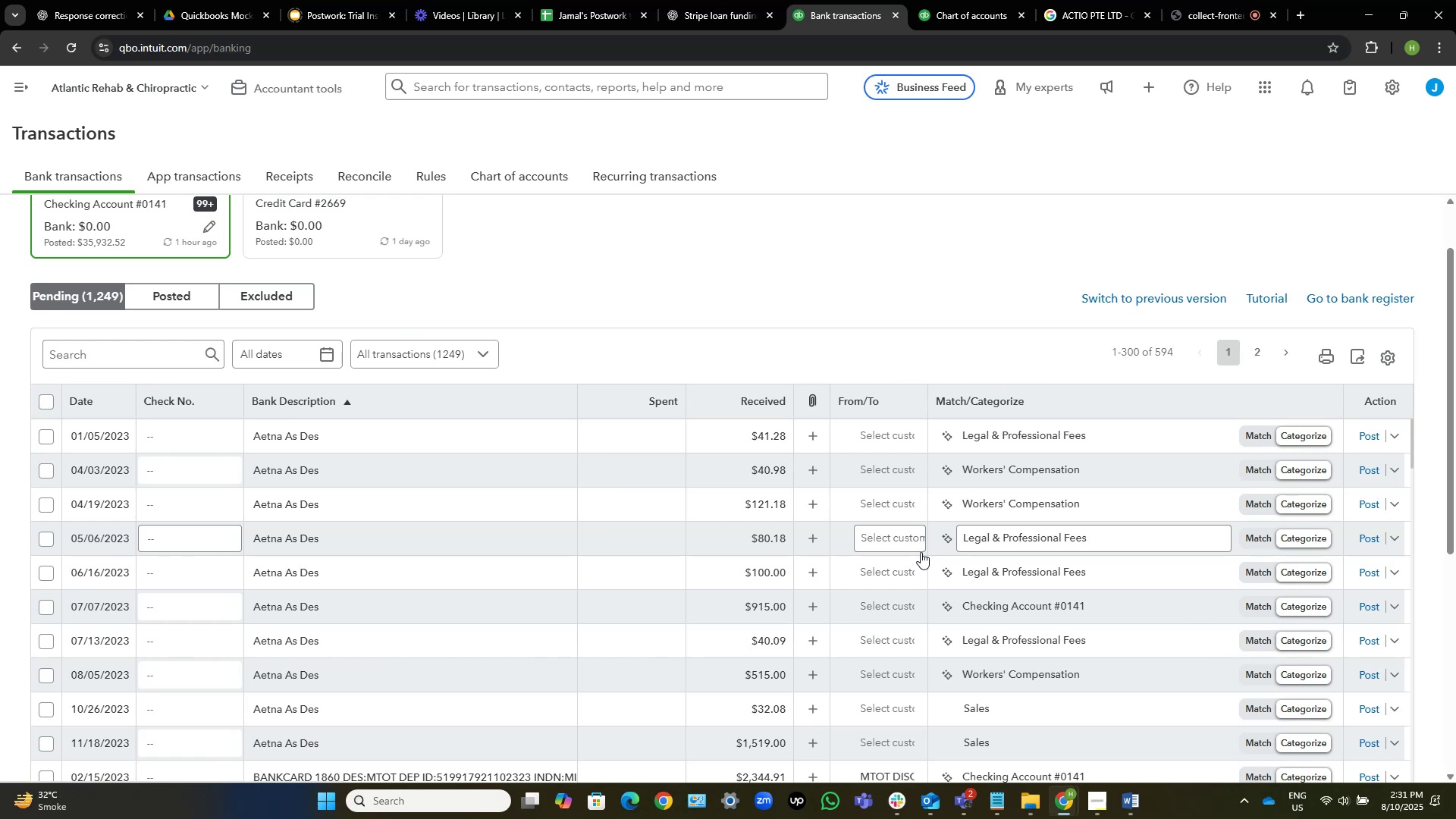 
wait(50.05)
 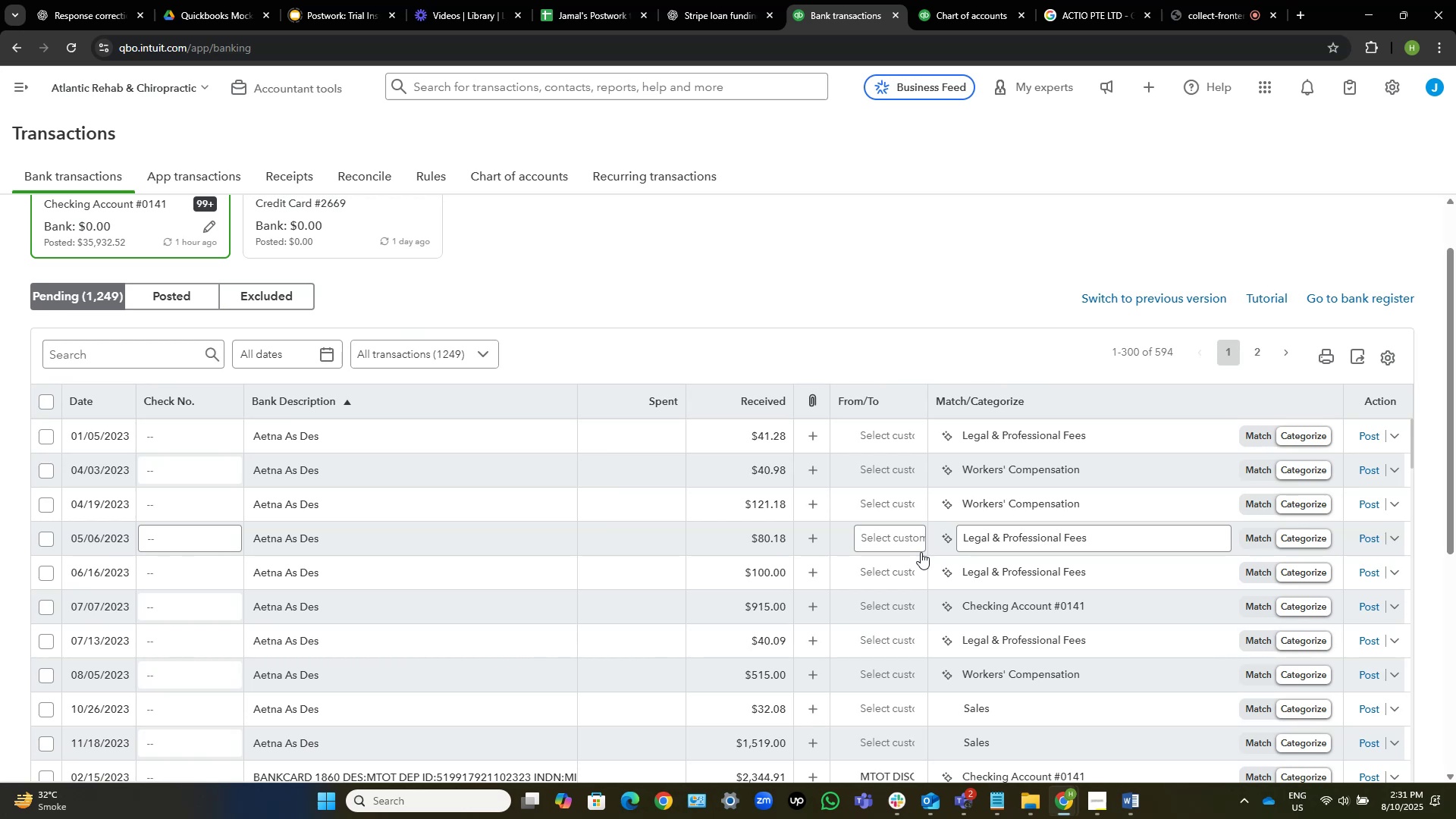 
scroll: coordinate [1041, 670], scroll_direction: down, amount: 6.0
 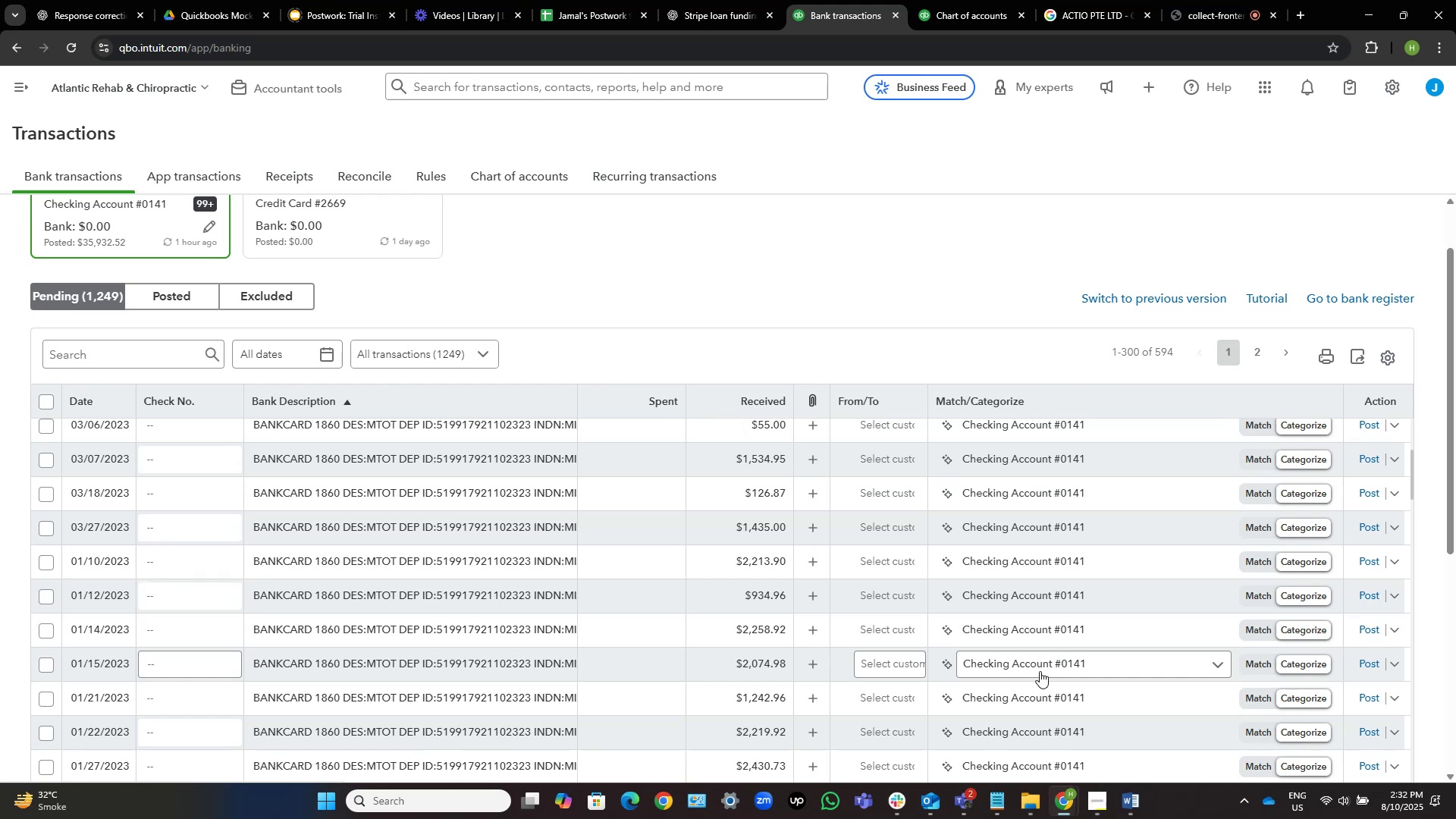 
wait(84.56)
 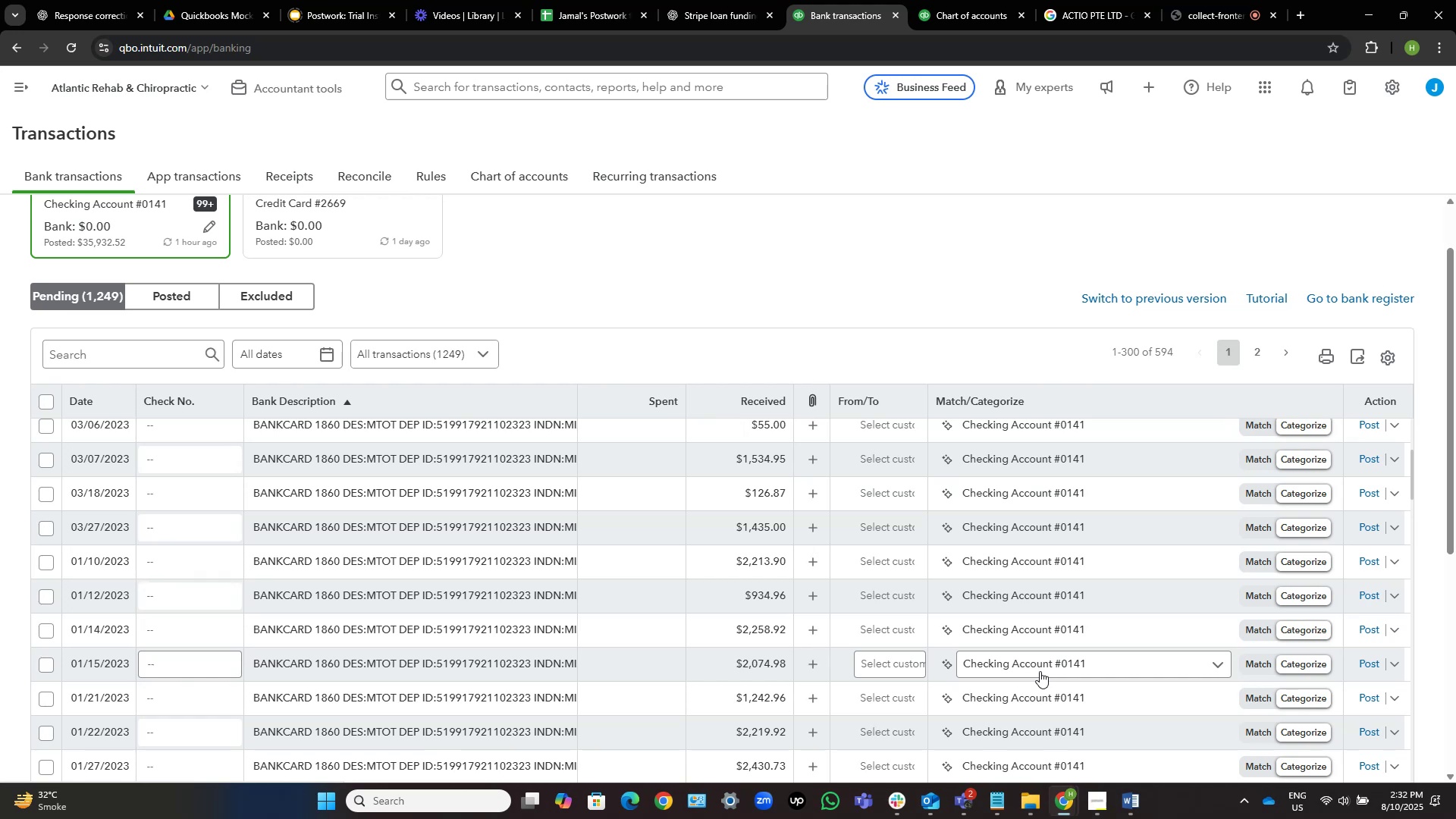 
mouse_move([849, 639])
 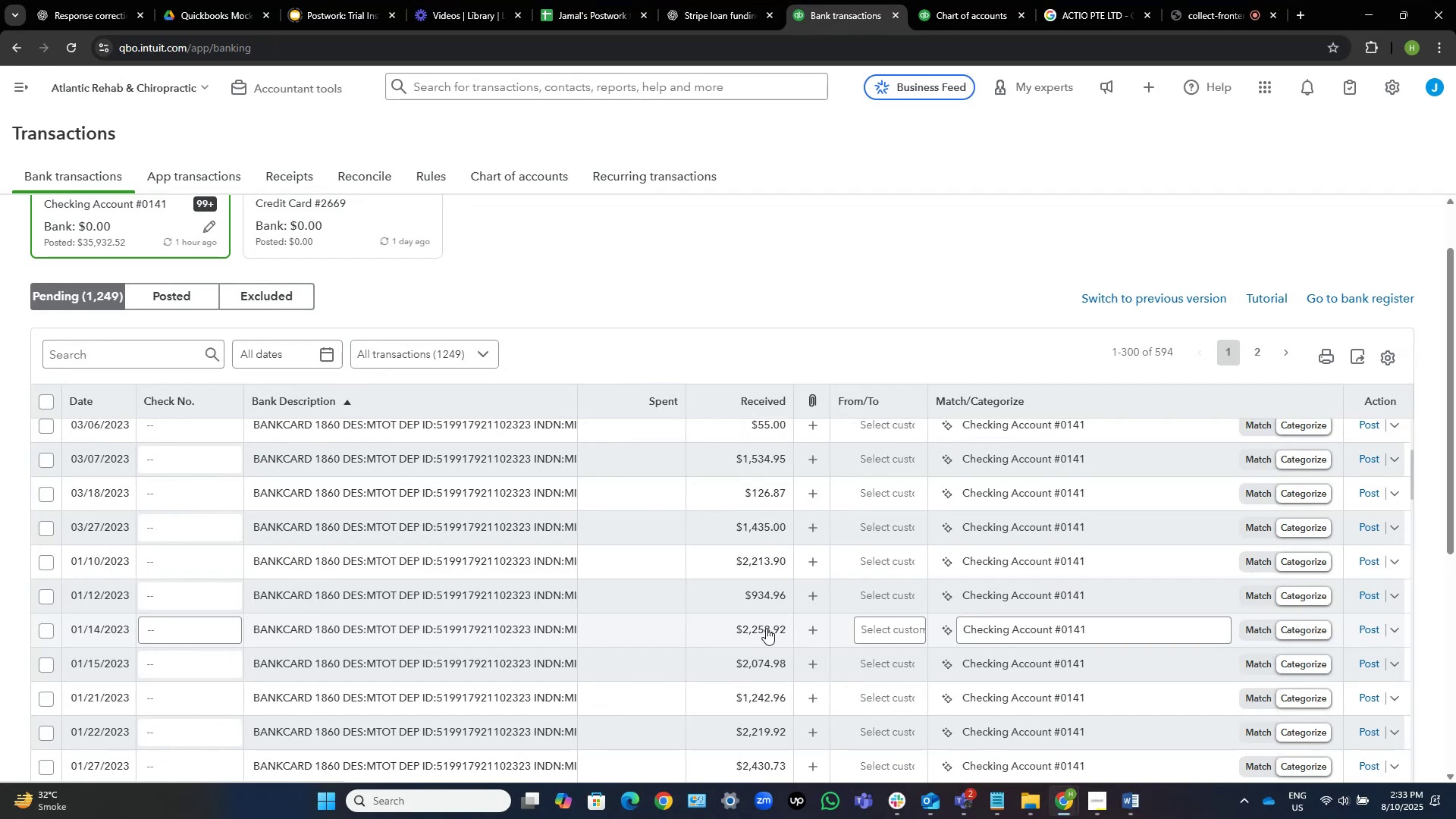 
left_click([896, 635])
 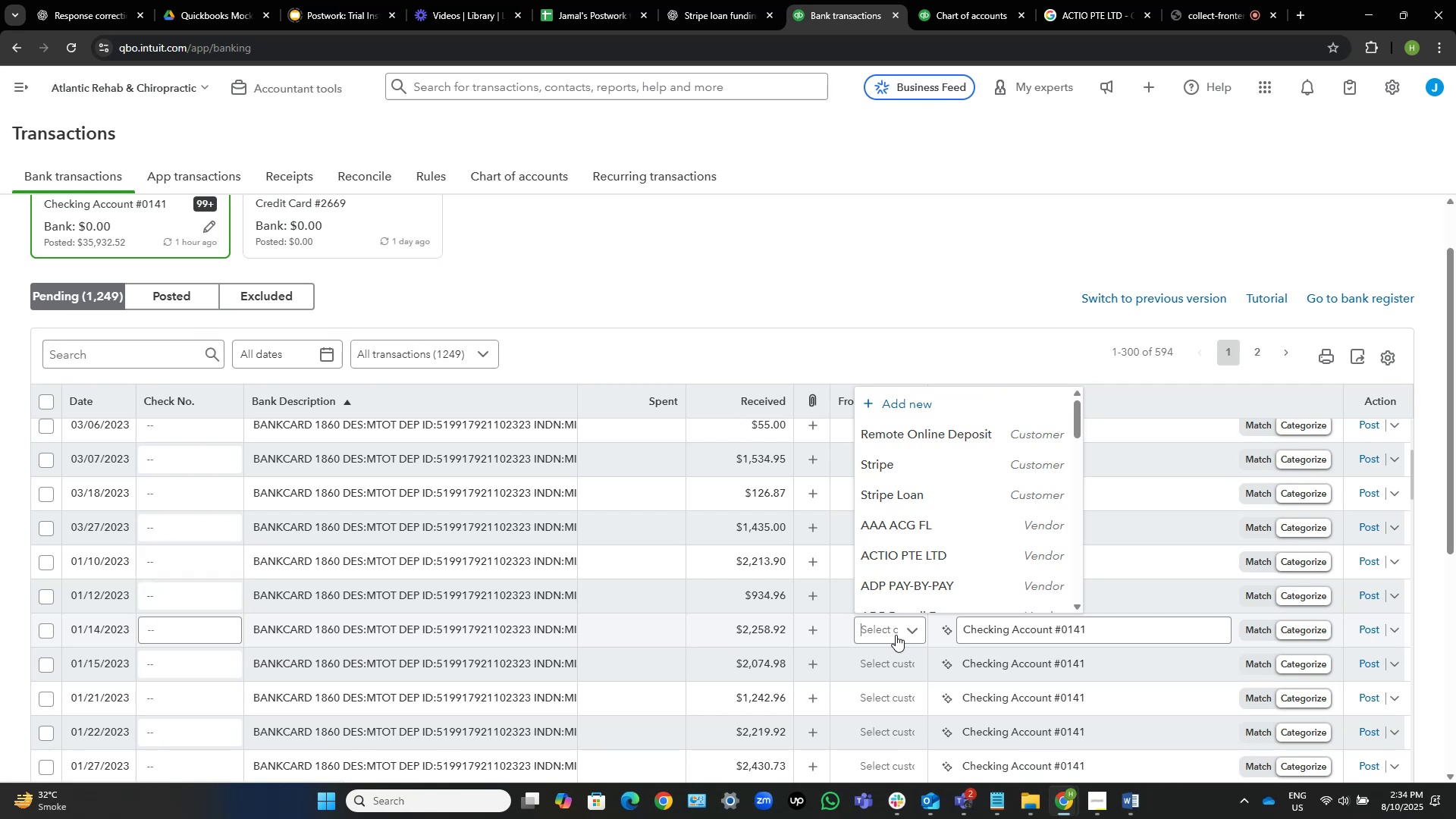 
wait(67.57)
 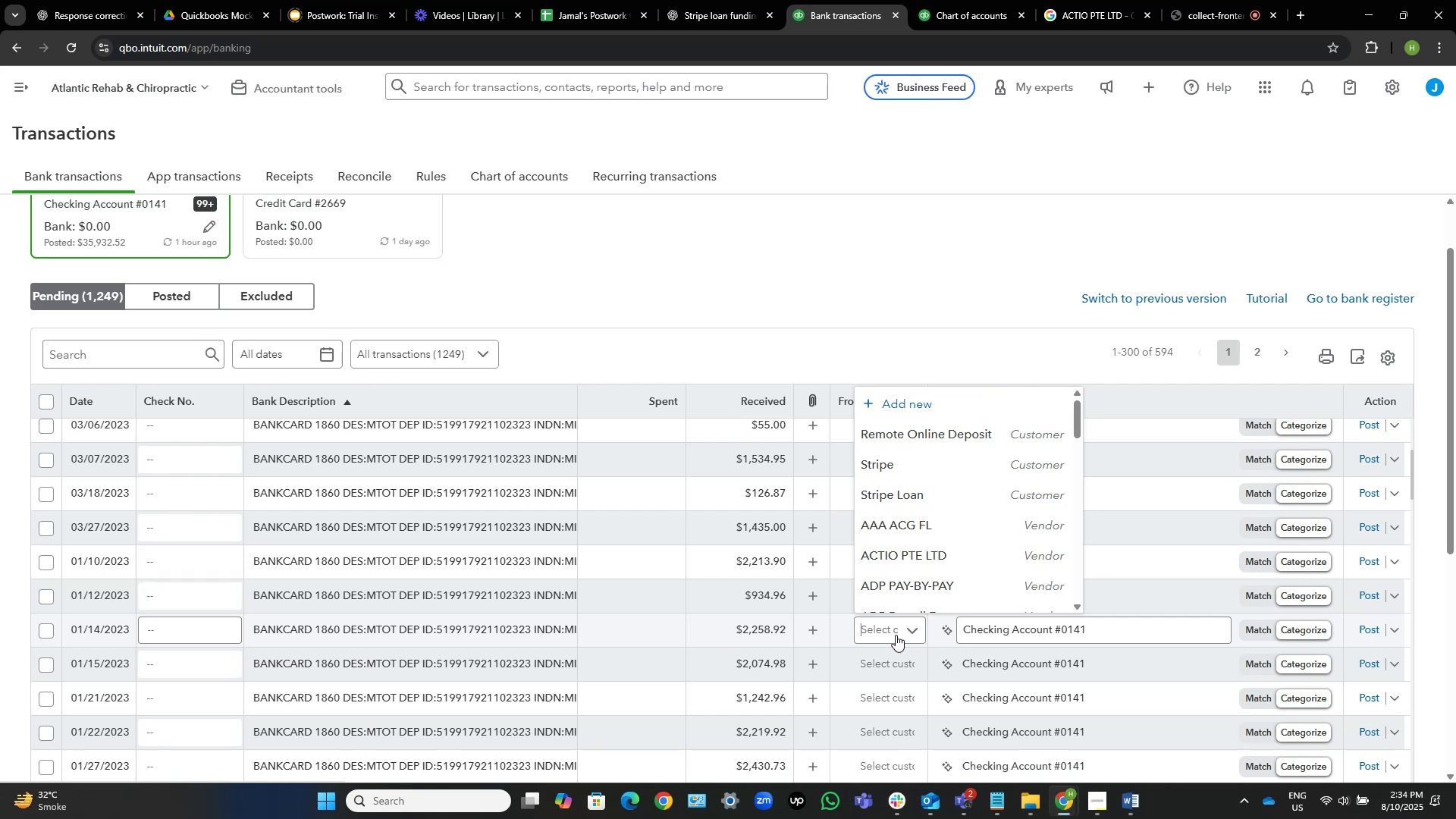 
left_click([934, 494])
 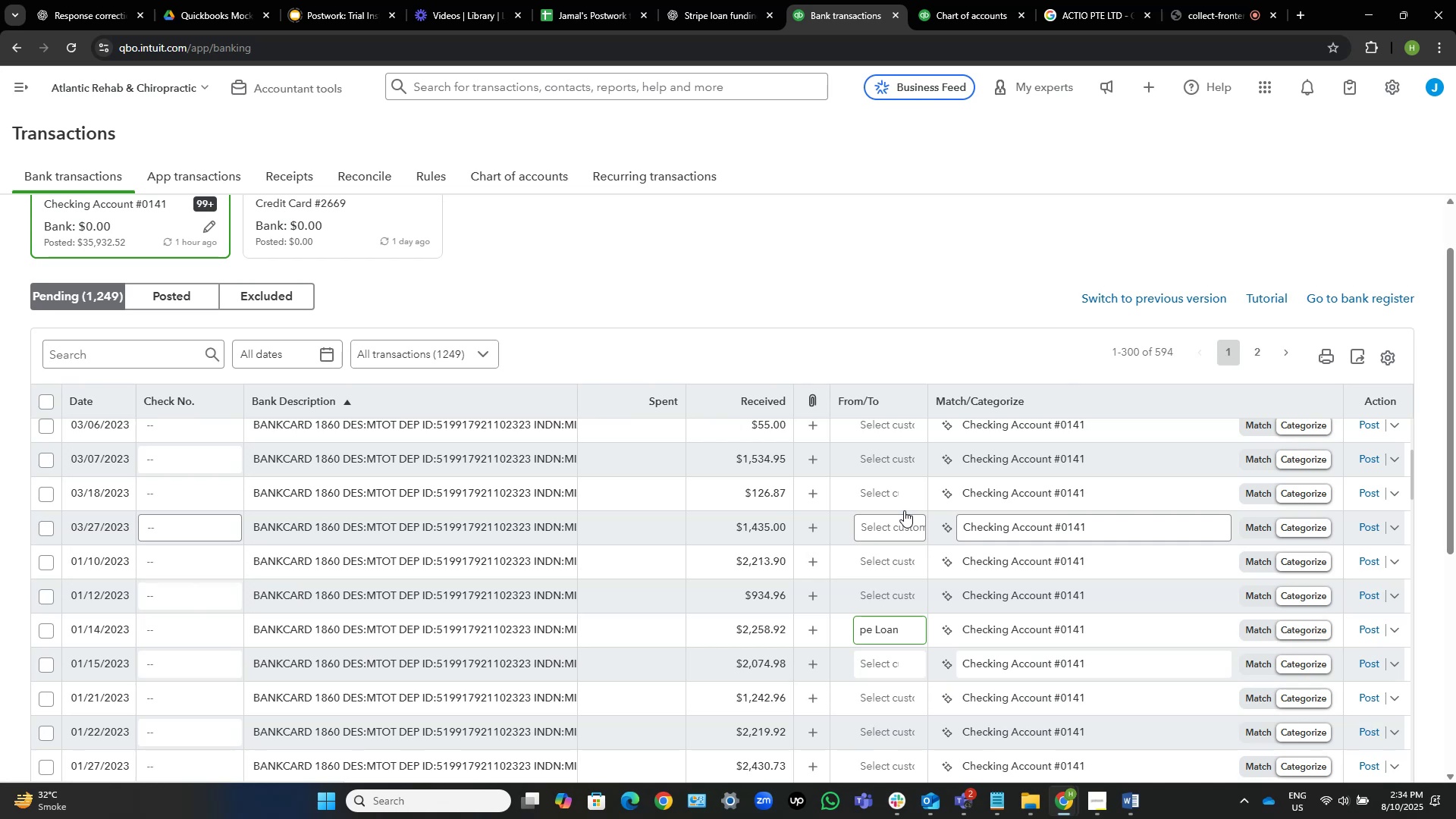 
wait(26.61)
 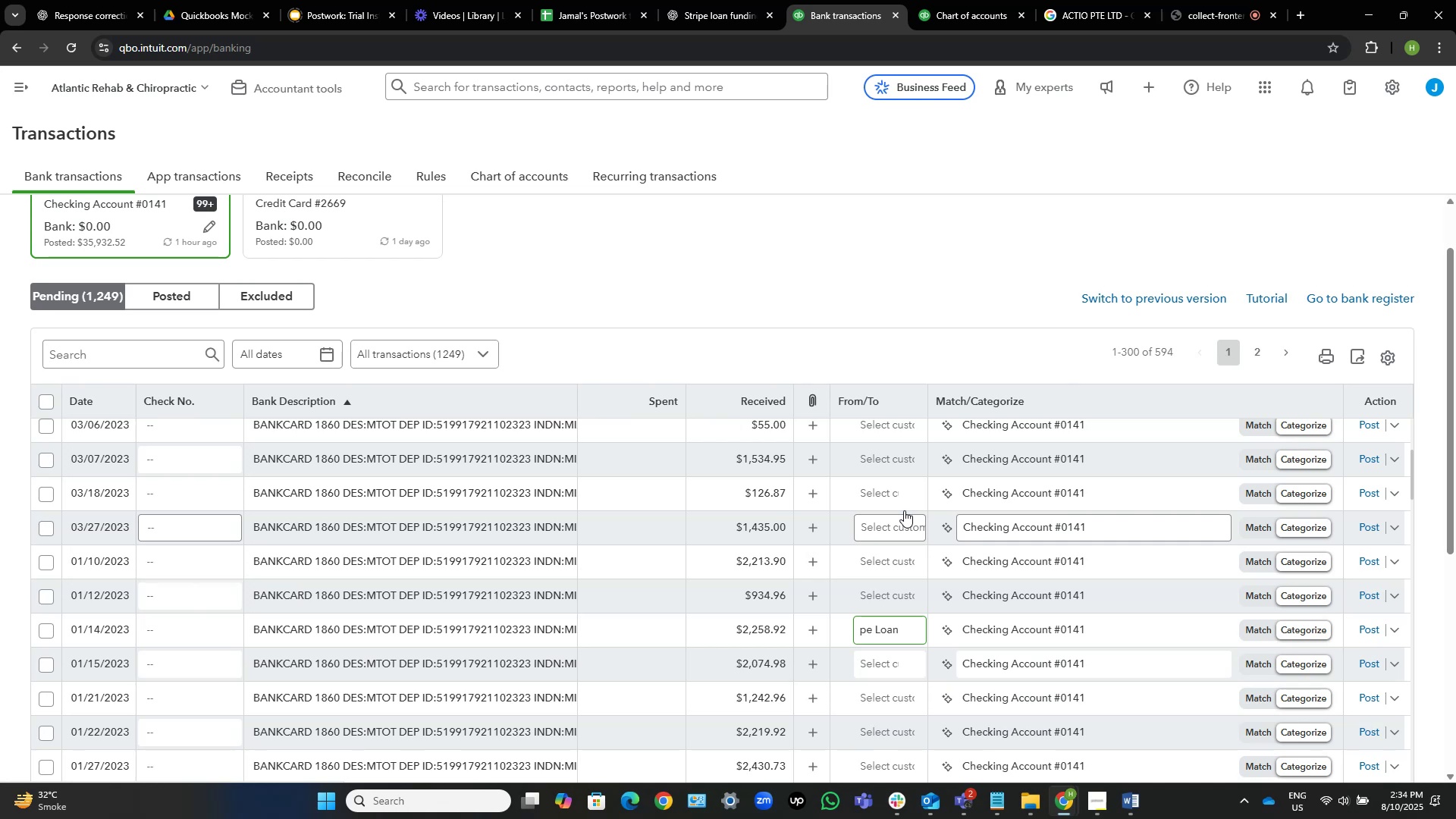 
mouse_move([888, 474])
 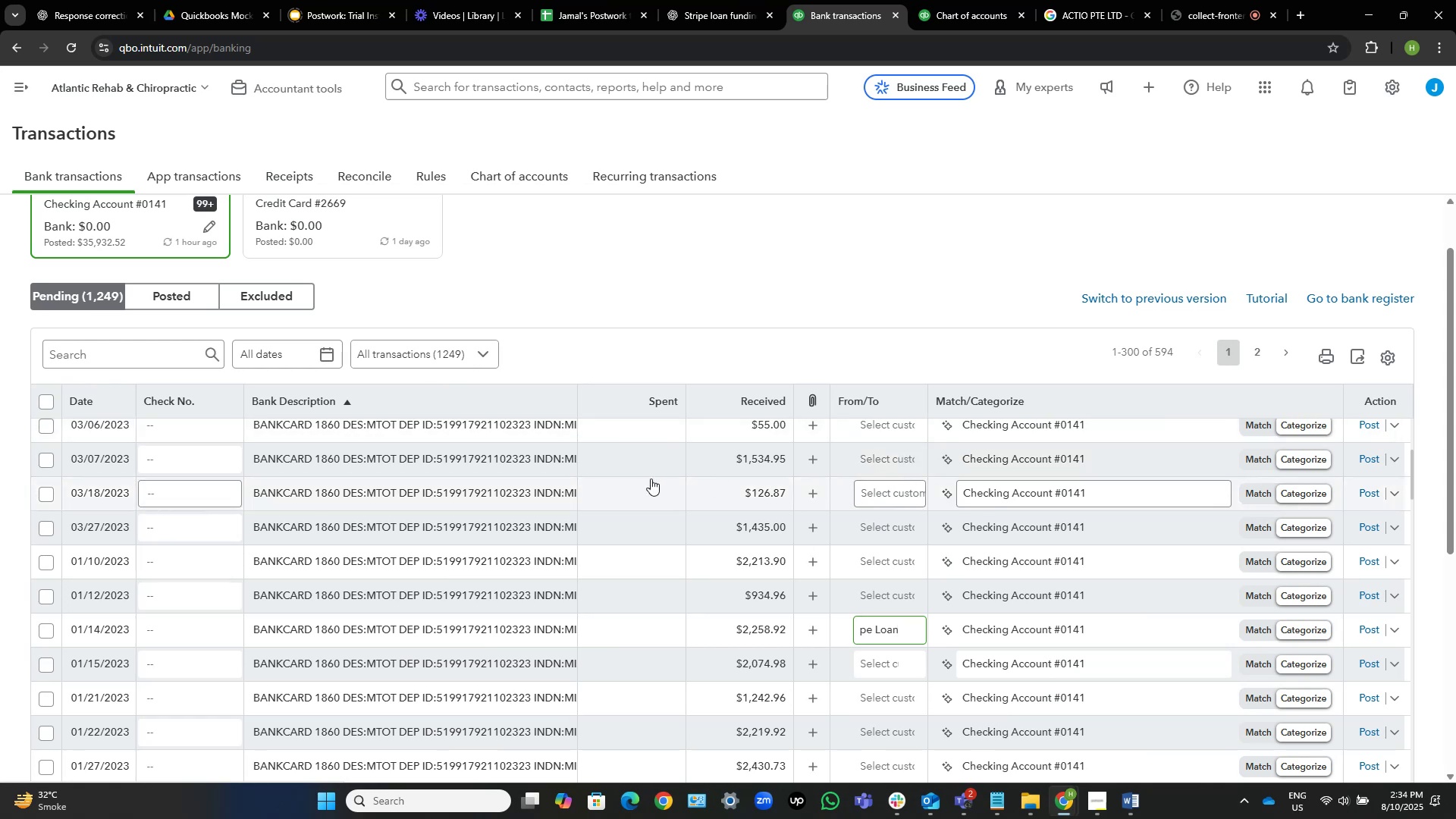 
scroll: coordinate [485, 525], scroll_direction: down, amount: 27.0
 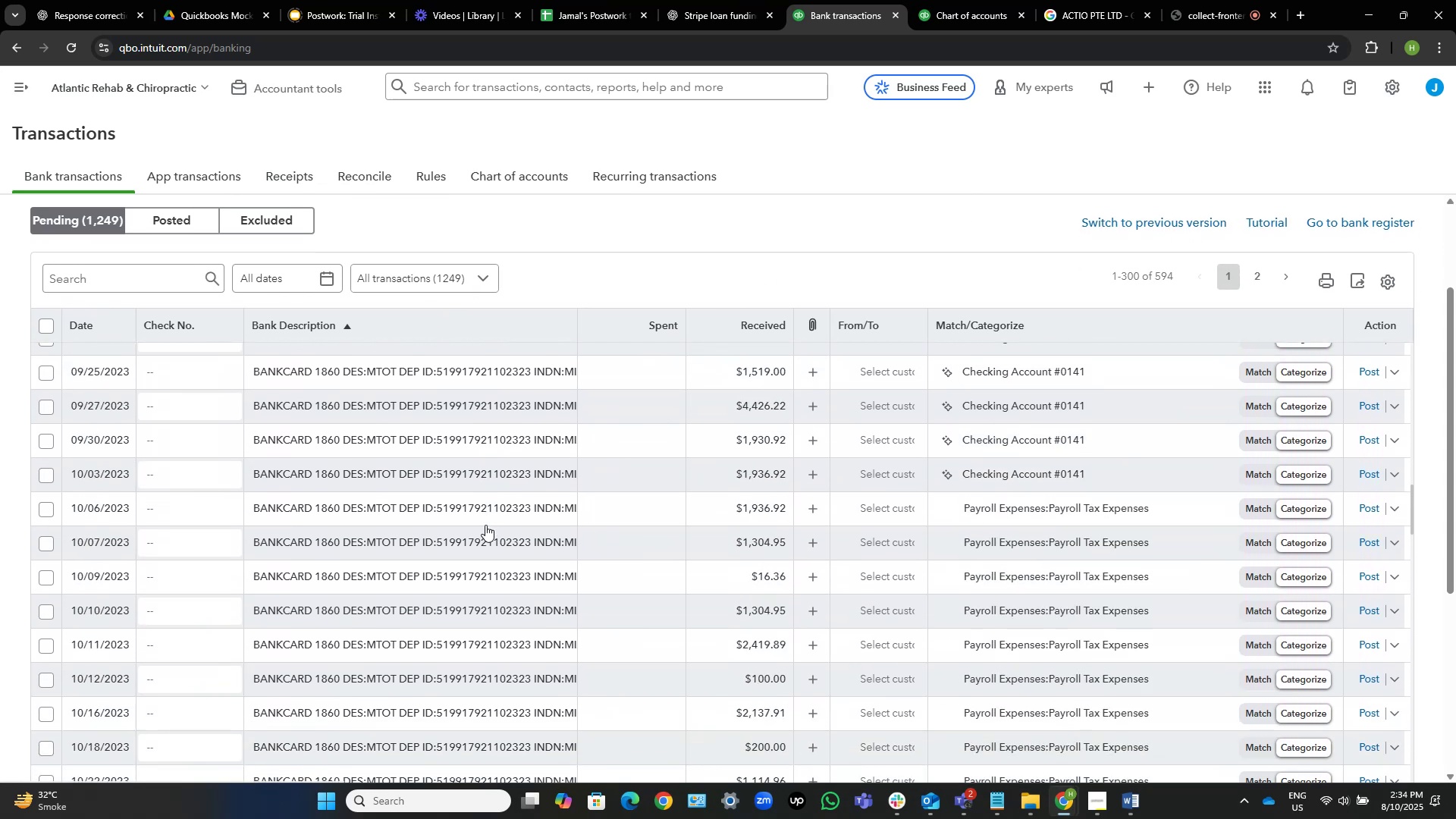 
scroll: coordinate [902, 198], scroll_direction: down, amount: 7.0
 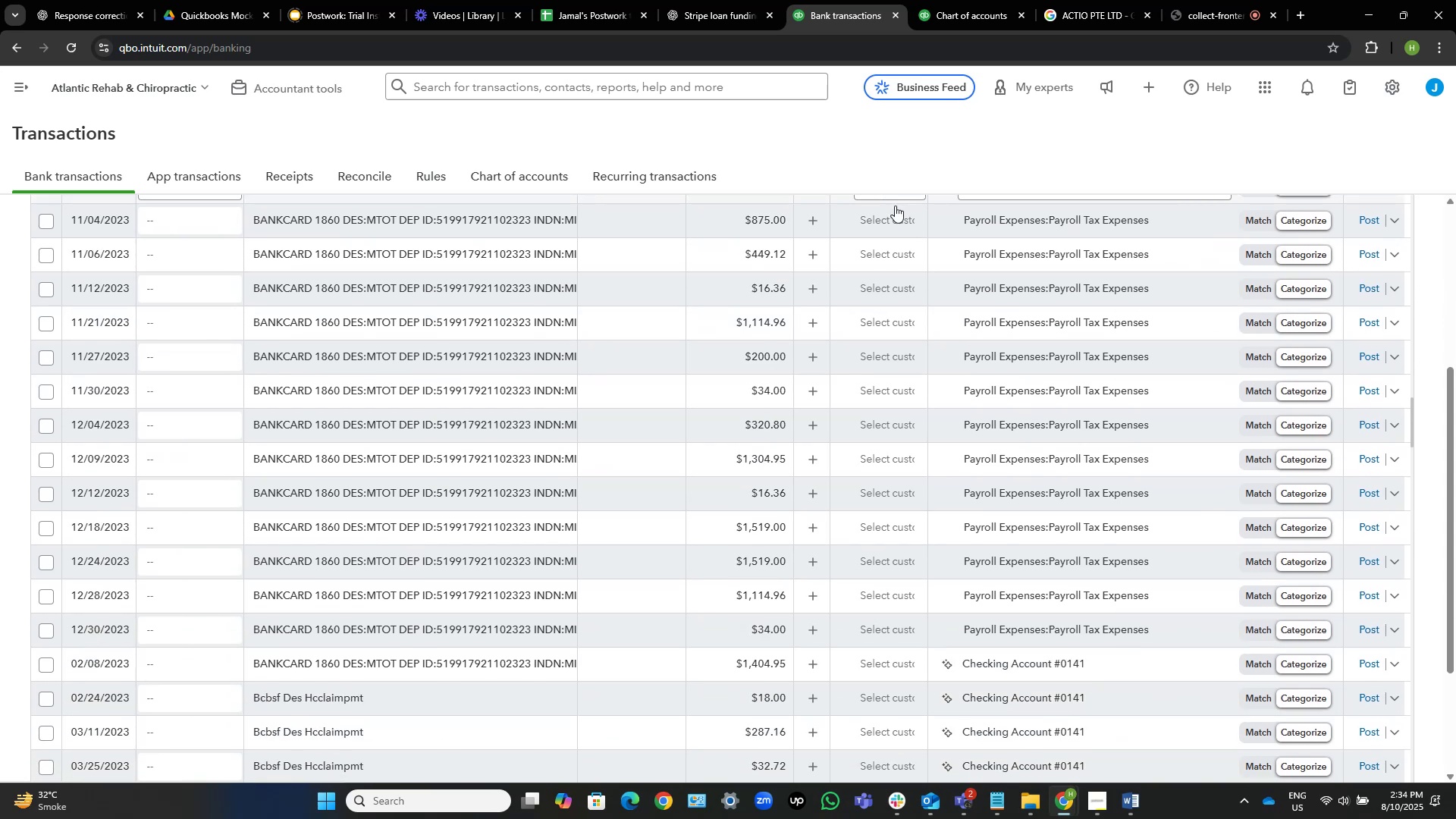 
mouse_move([811, 428])
 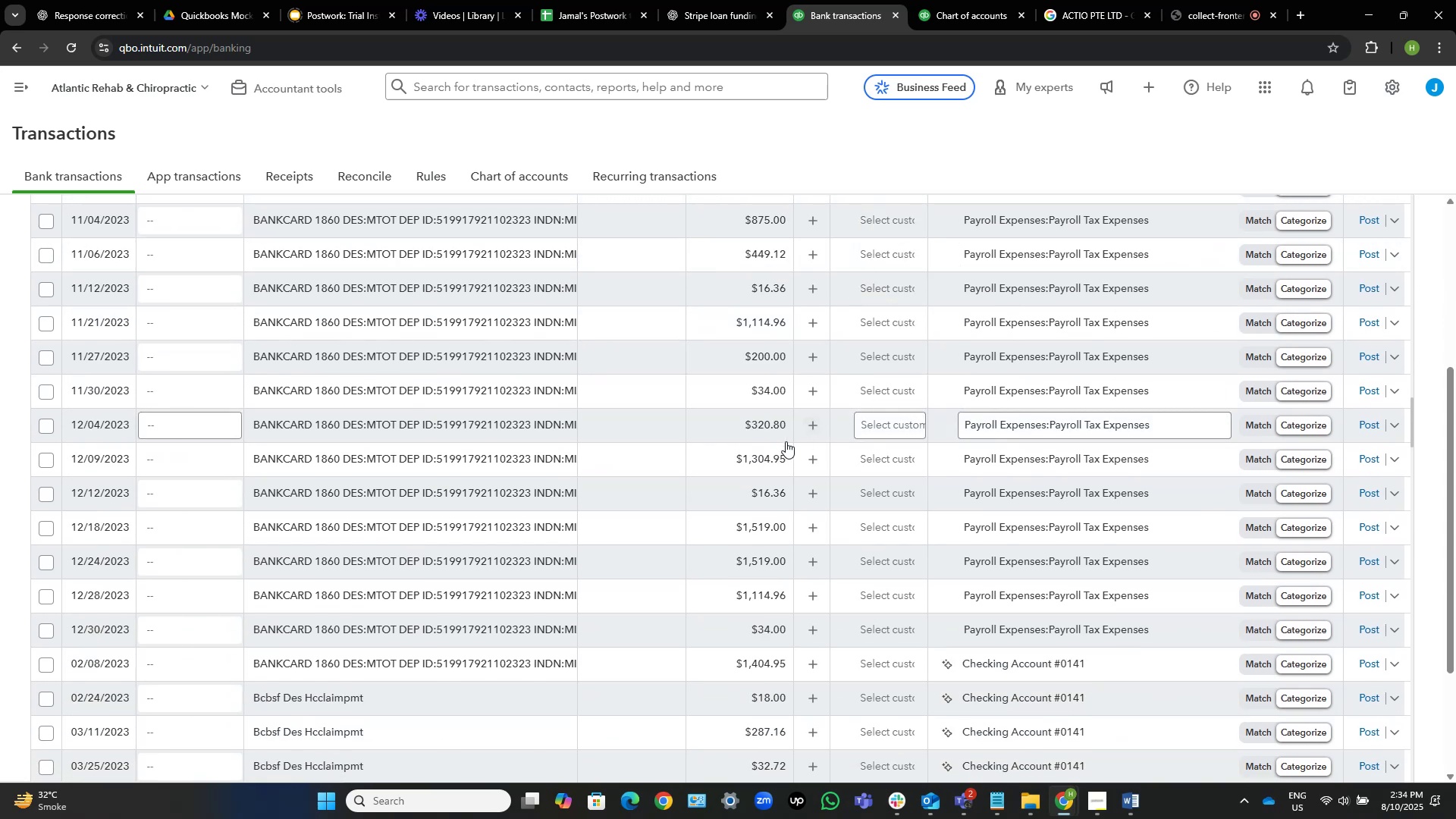 
scroll: coordinate [811, 487], scroll_direction: down, amount: 2.0
 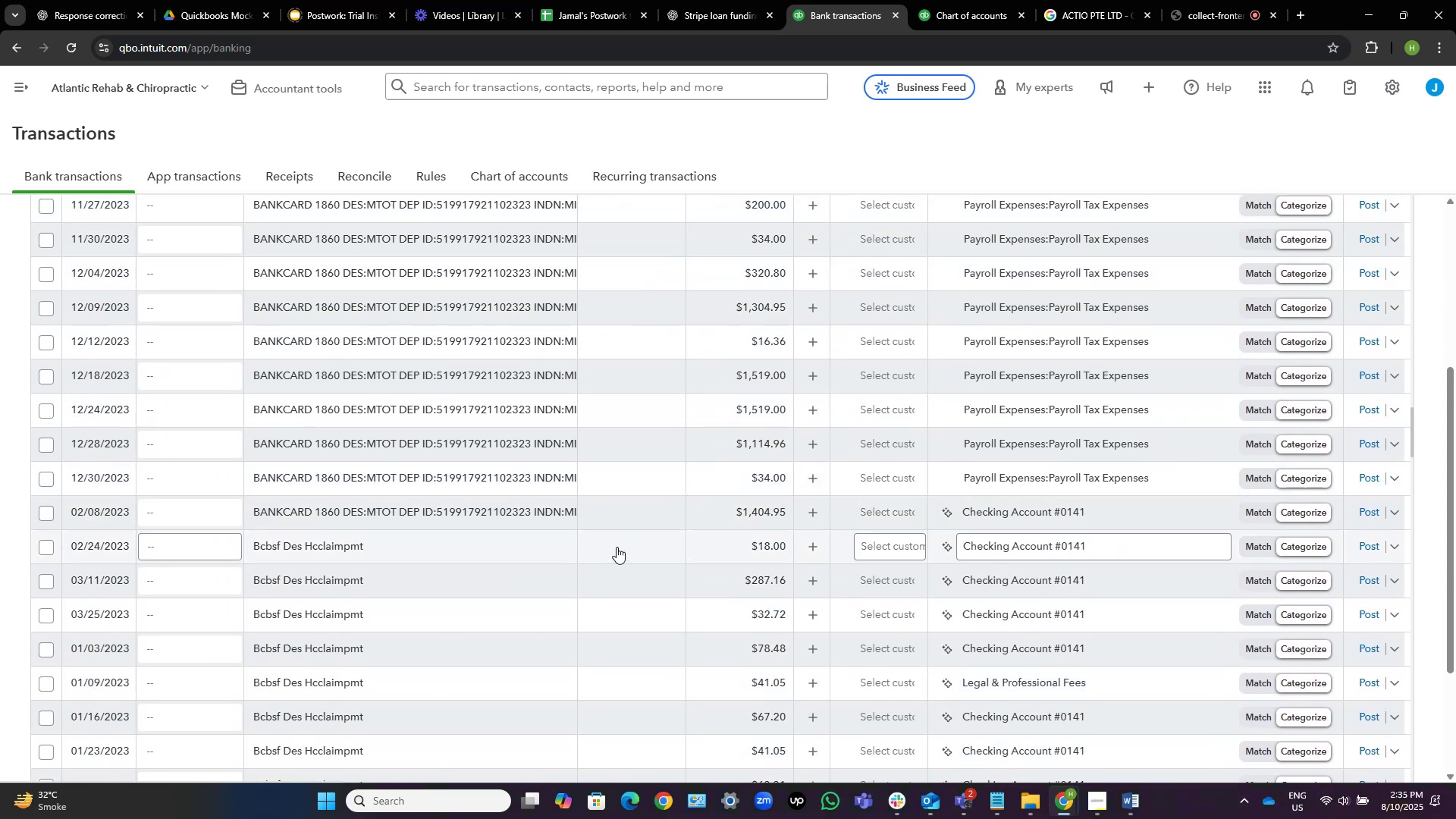 
wait(9.86)
 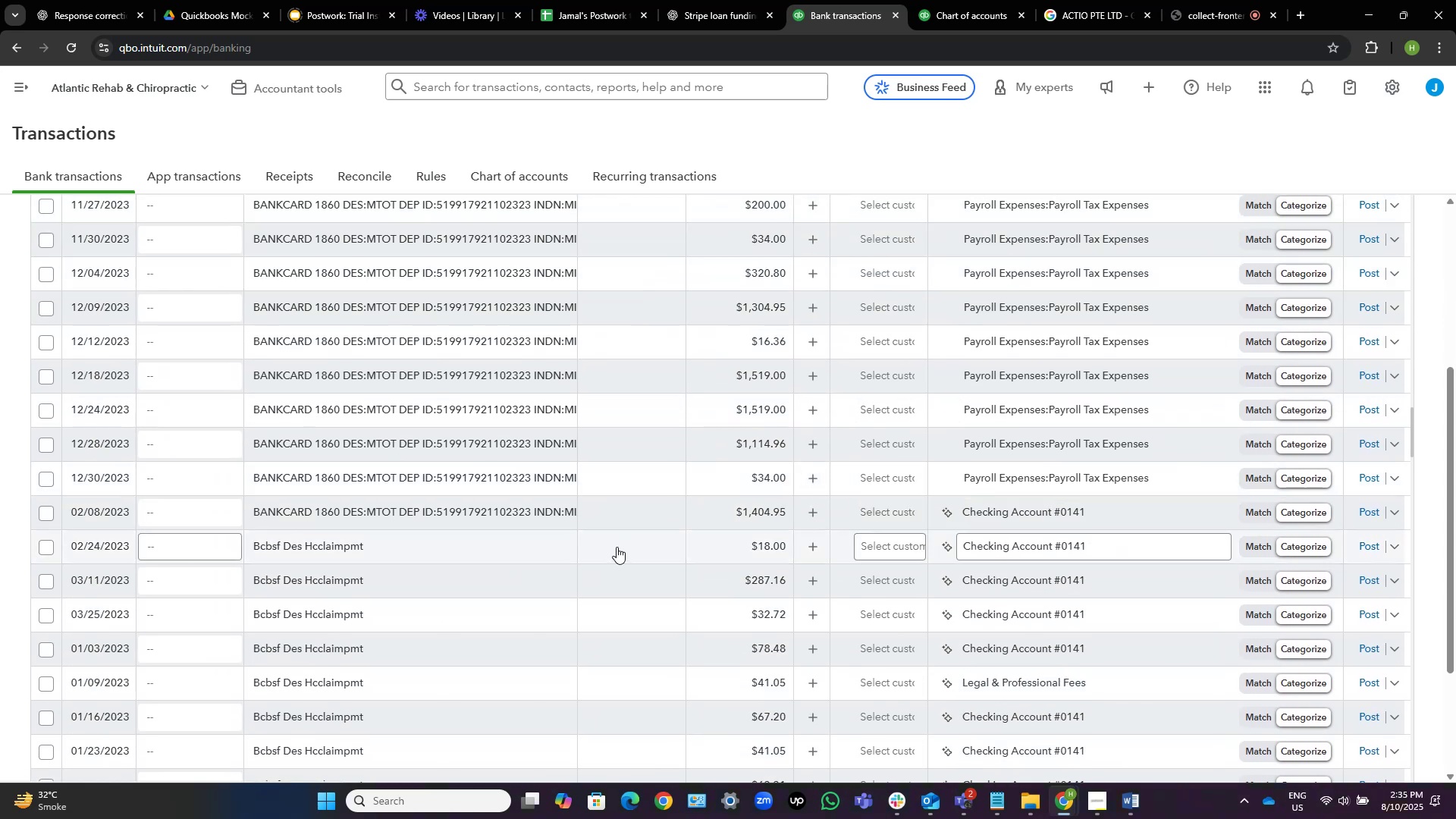 
scroll: coordinate [708, 418], scroll_direction: down, amount: 2.0
 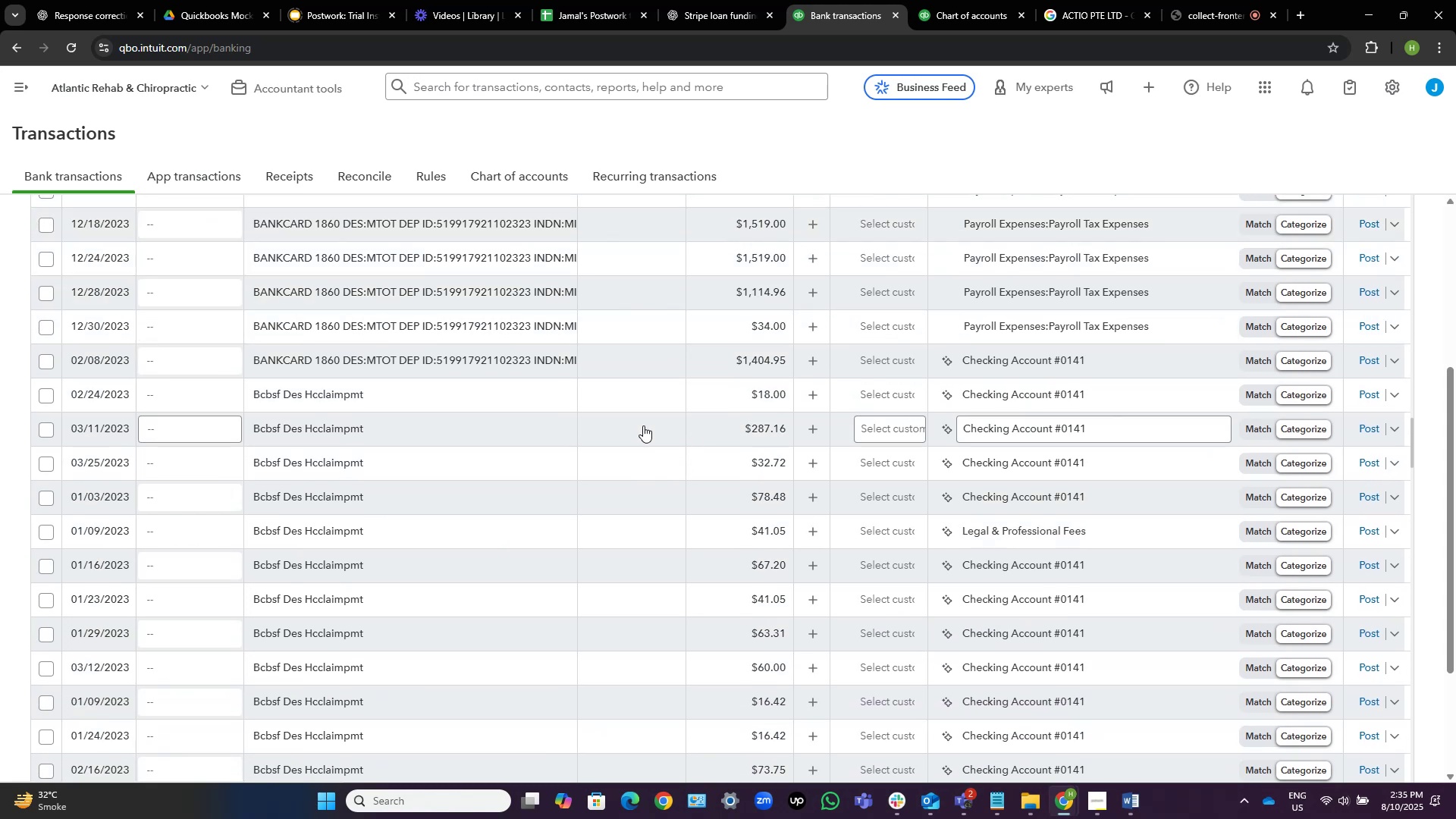 
scroll: coordinate [643, 425], scroll_direction: up, amount: 3.0
 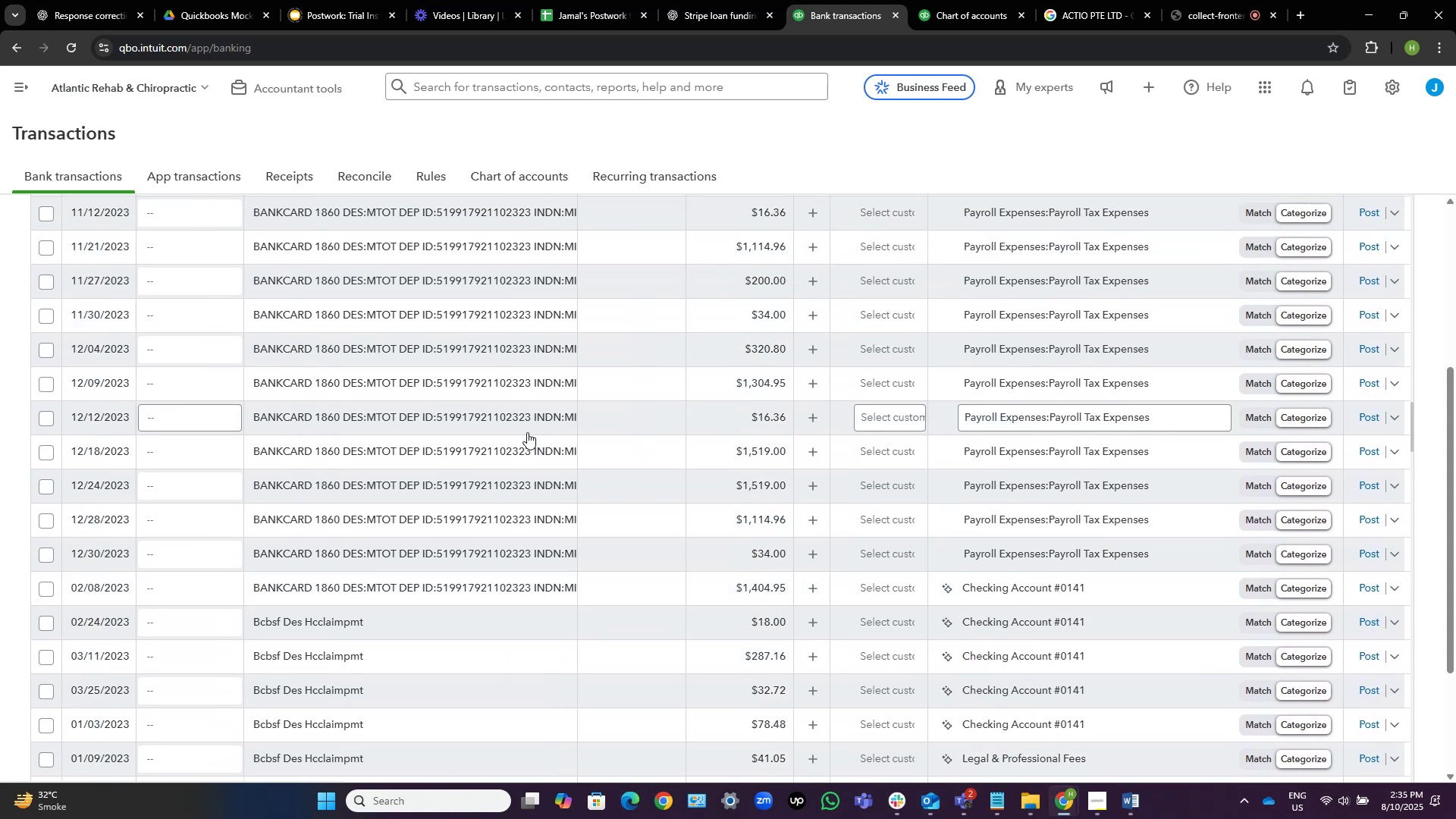 
scroll: coordinate [544, 818], scroll_direction: down, amount: 6.0
 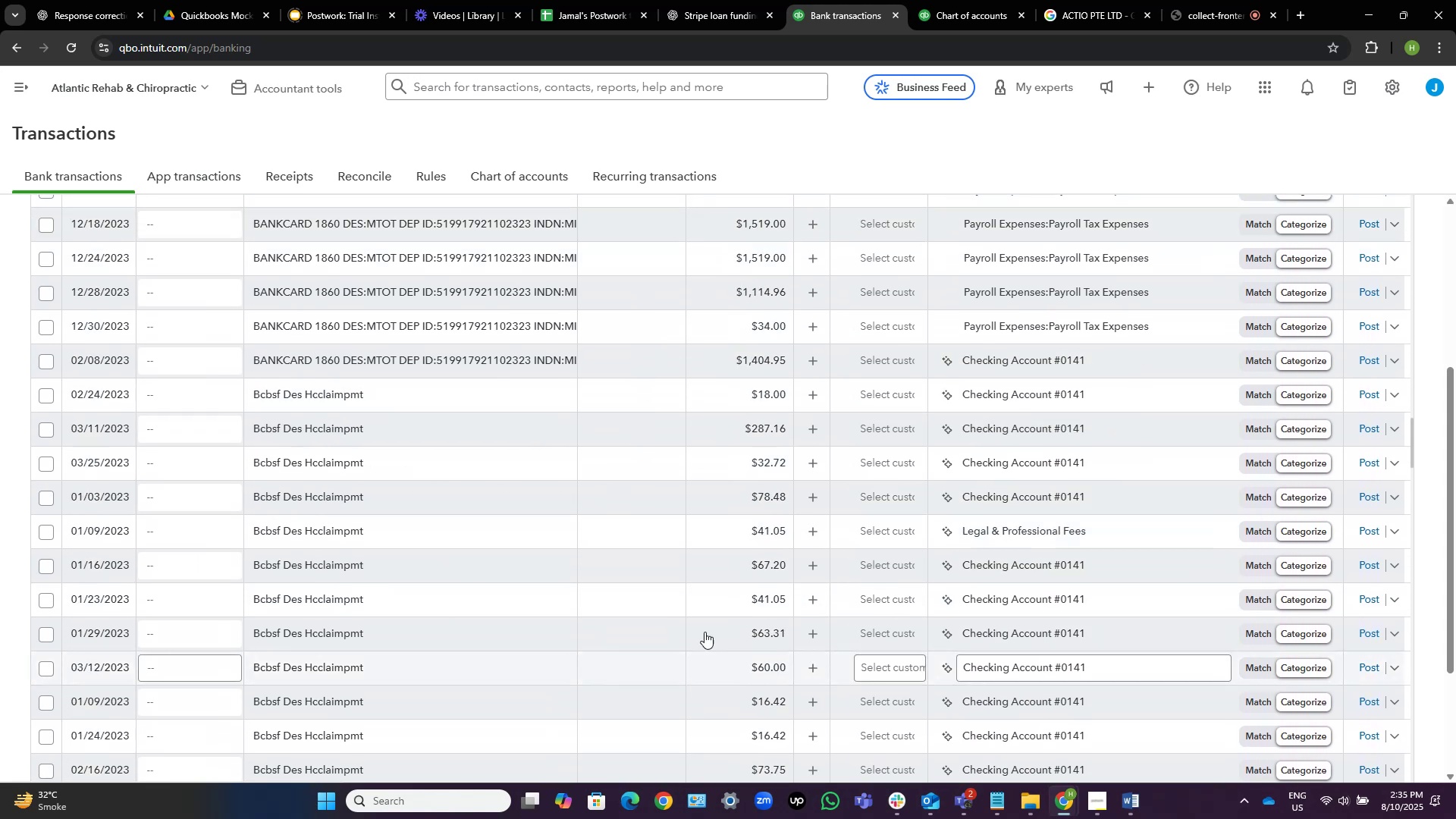 
scroll: coordinate [721, 488], scroll_direction: up, amount: 40.0
 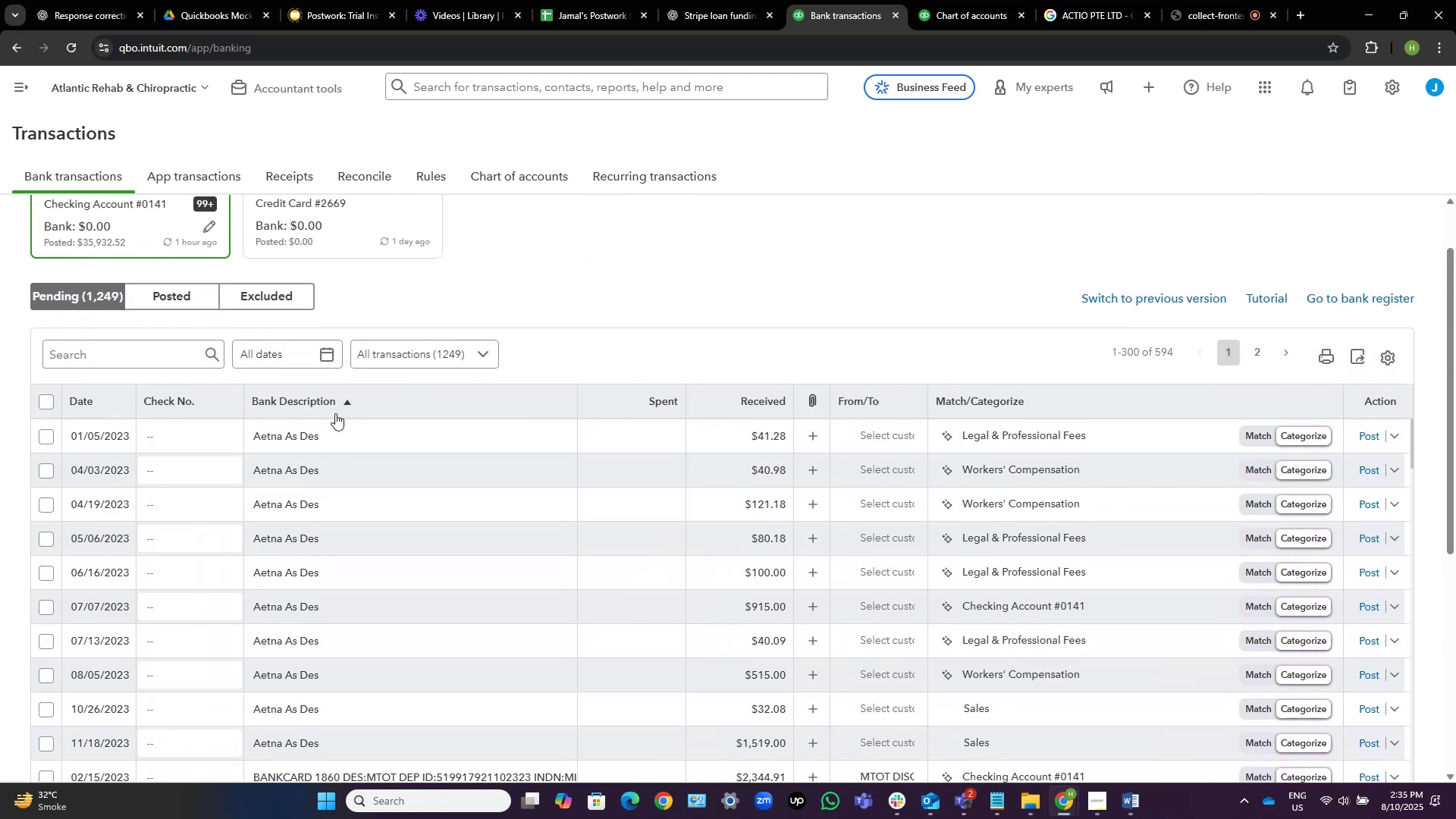 
left_click([345, 431])
 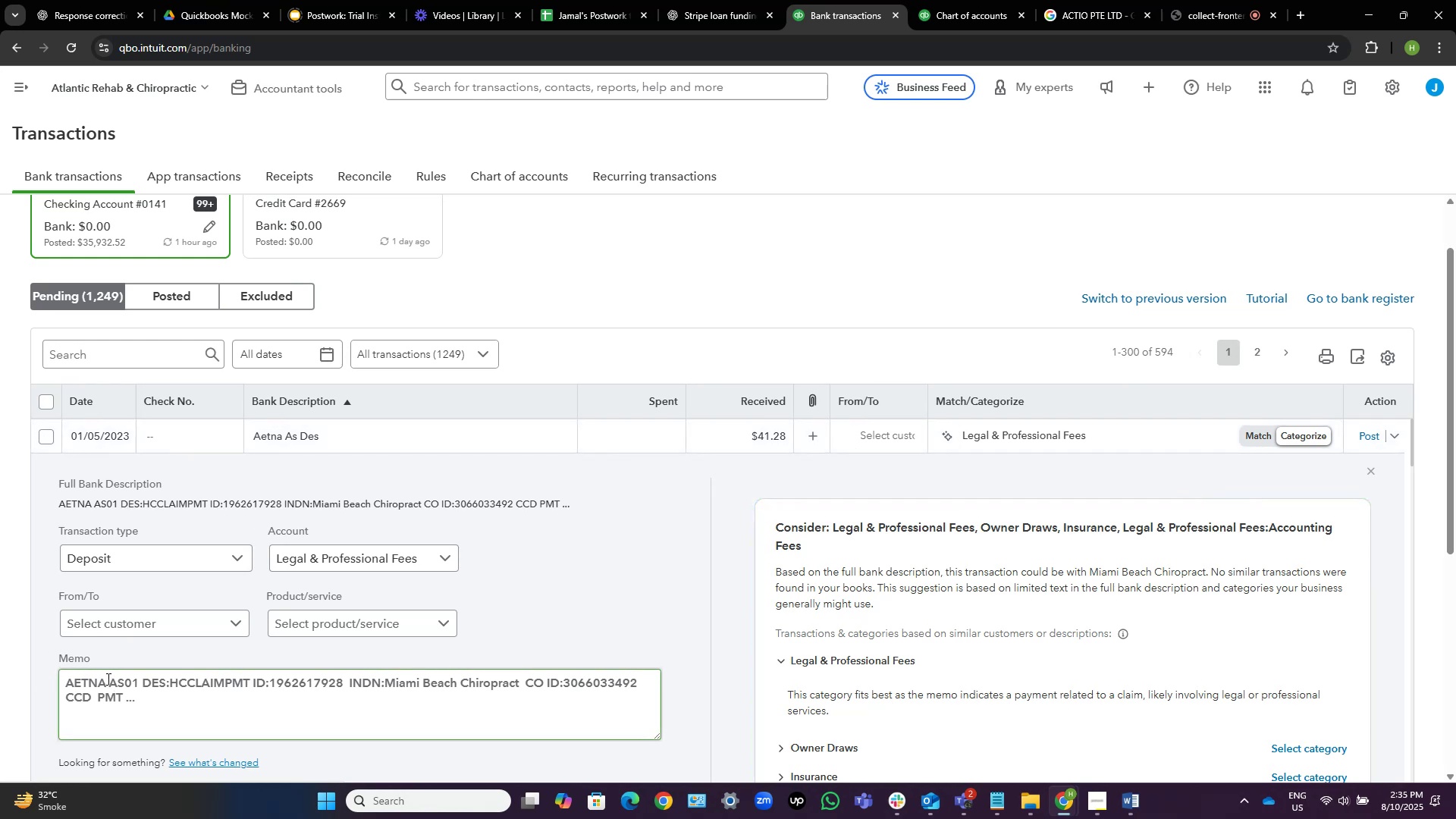 
wait(8.1)
 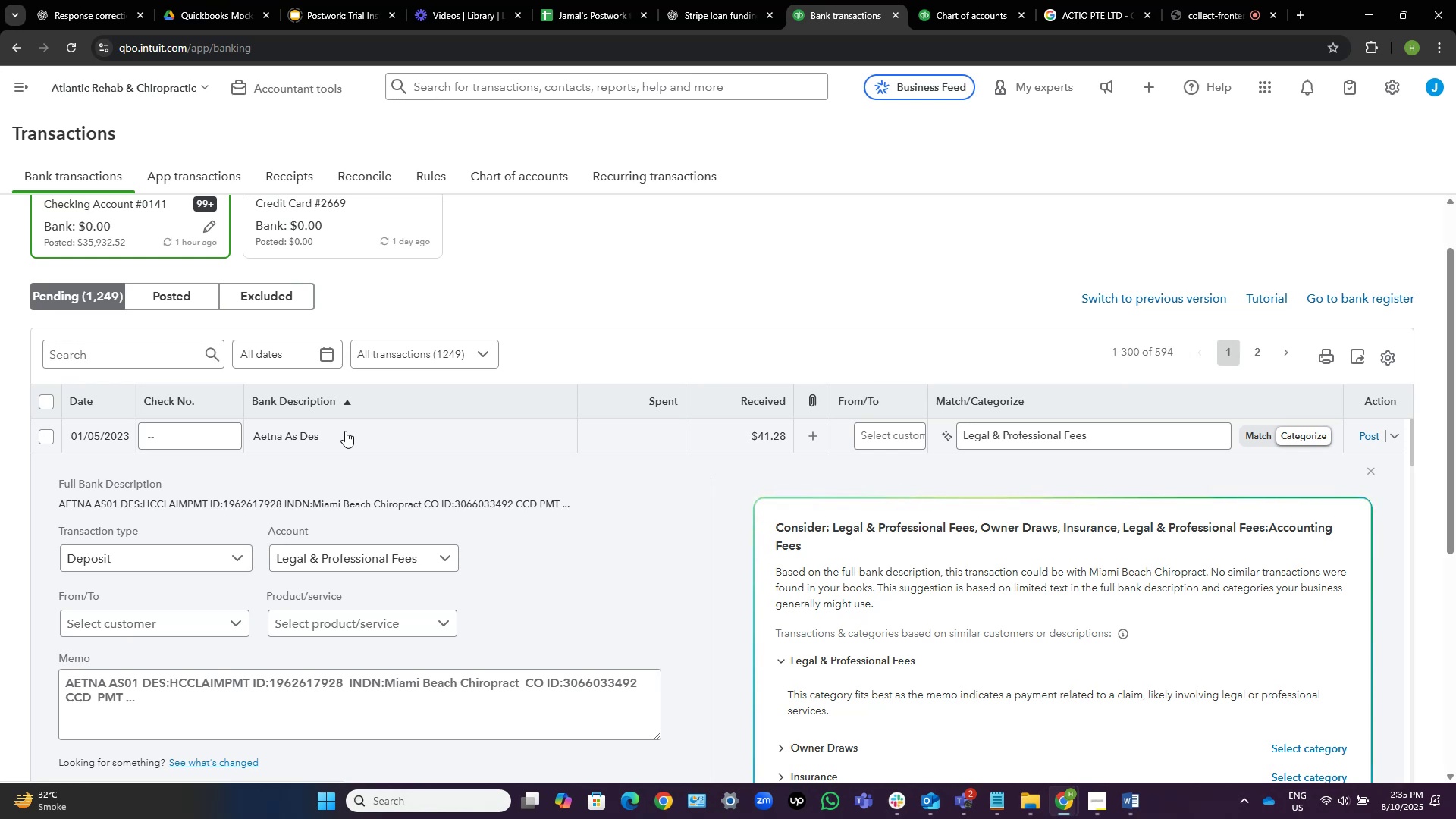 
key(Control+C)
 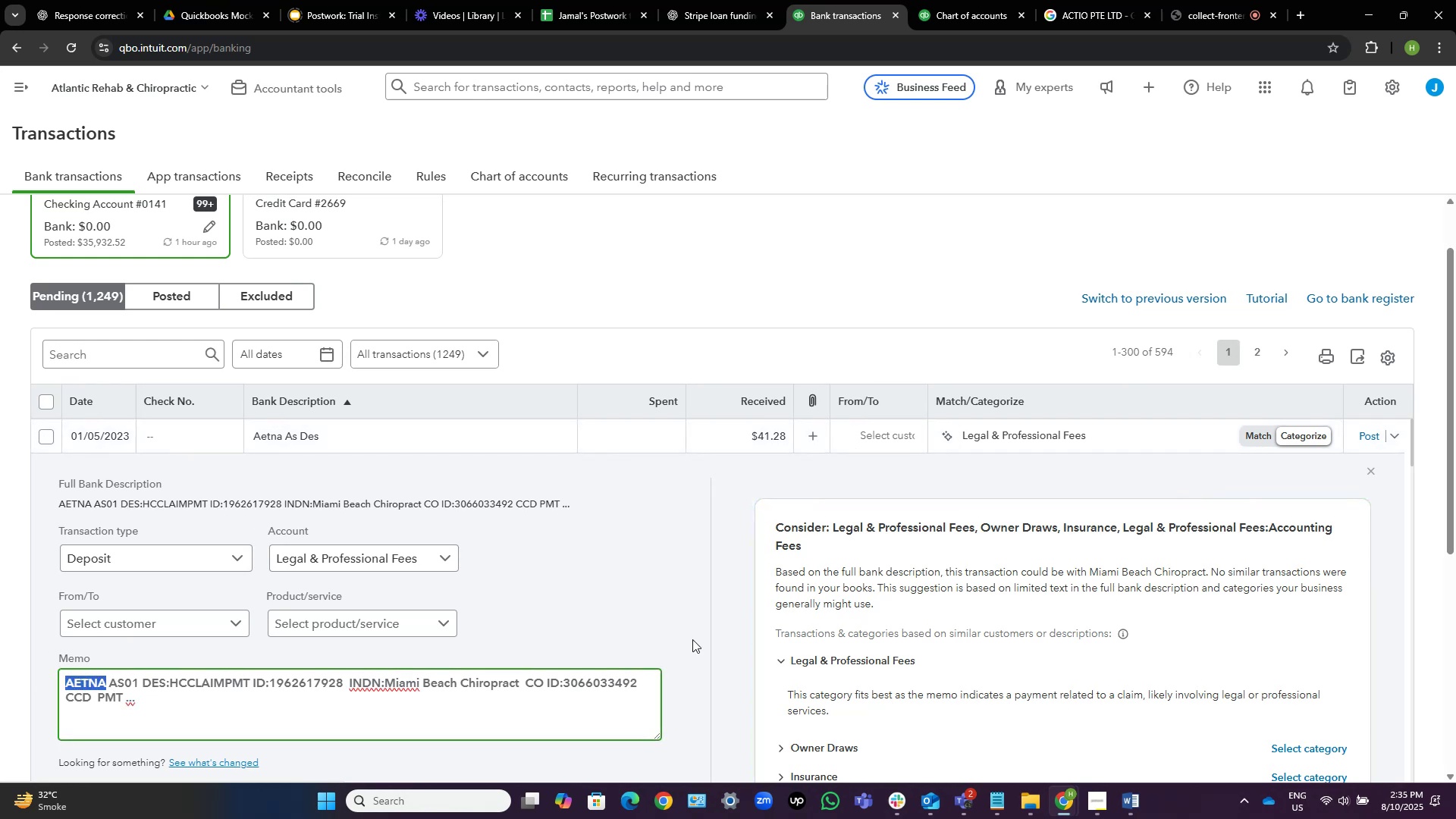 
key(Control+C)
 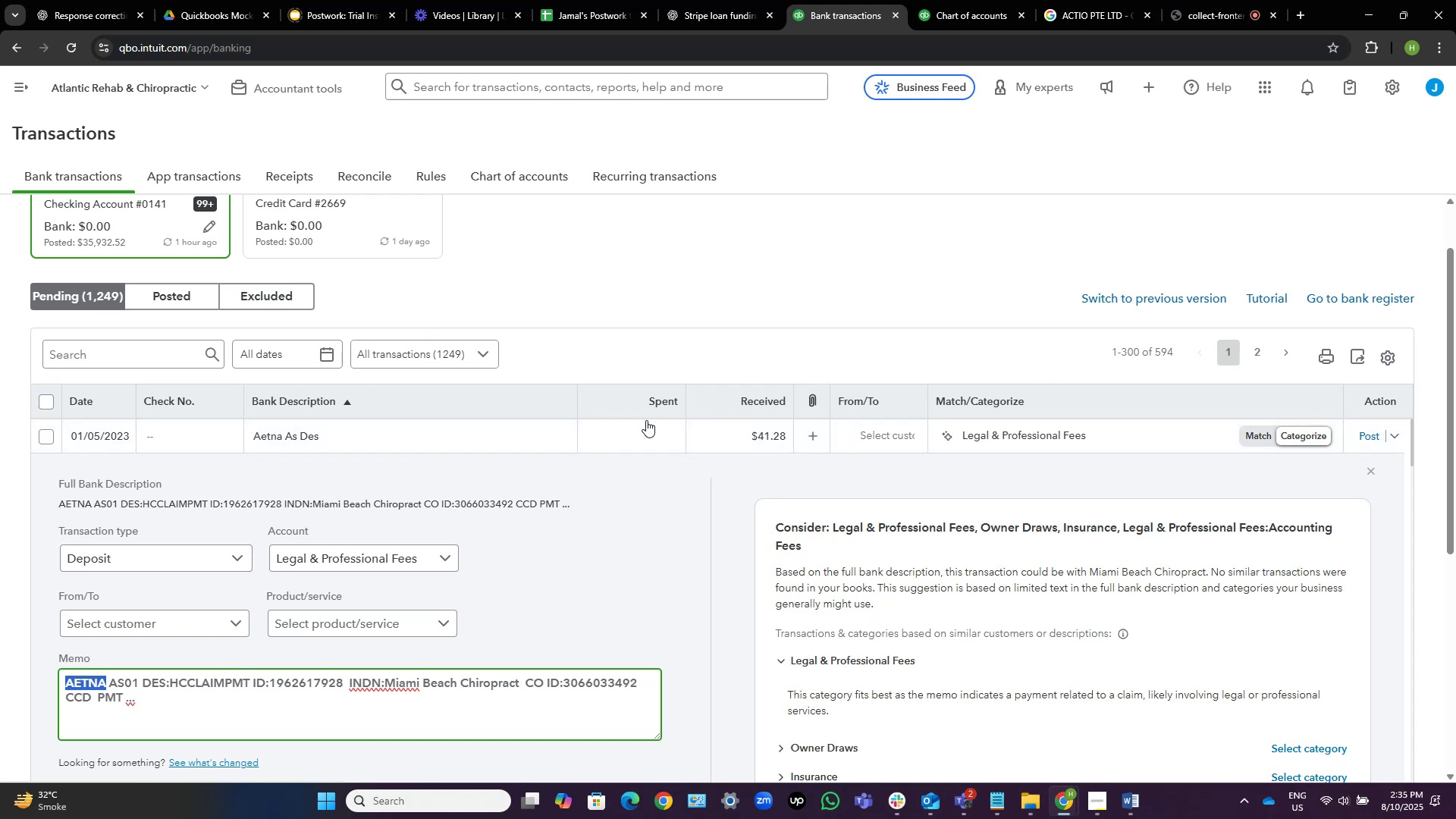 
left_click([533, 433])
 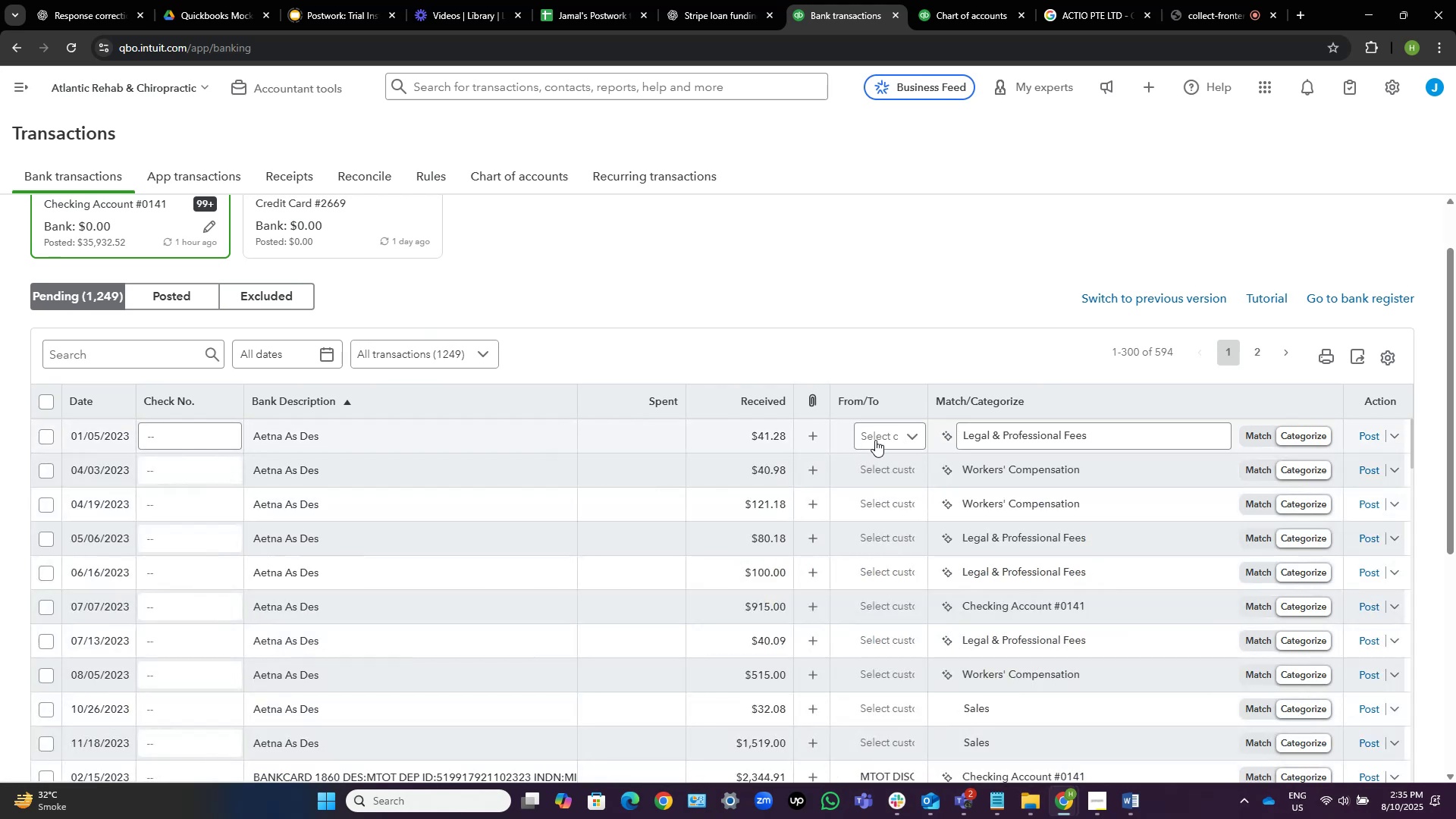 
left_click([877, 439])
 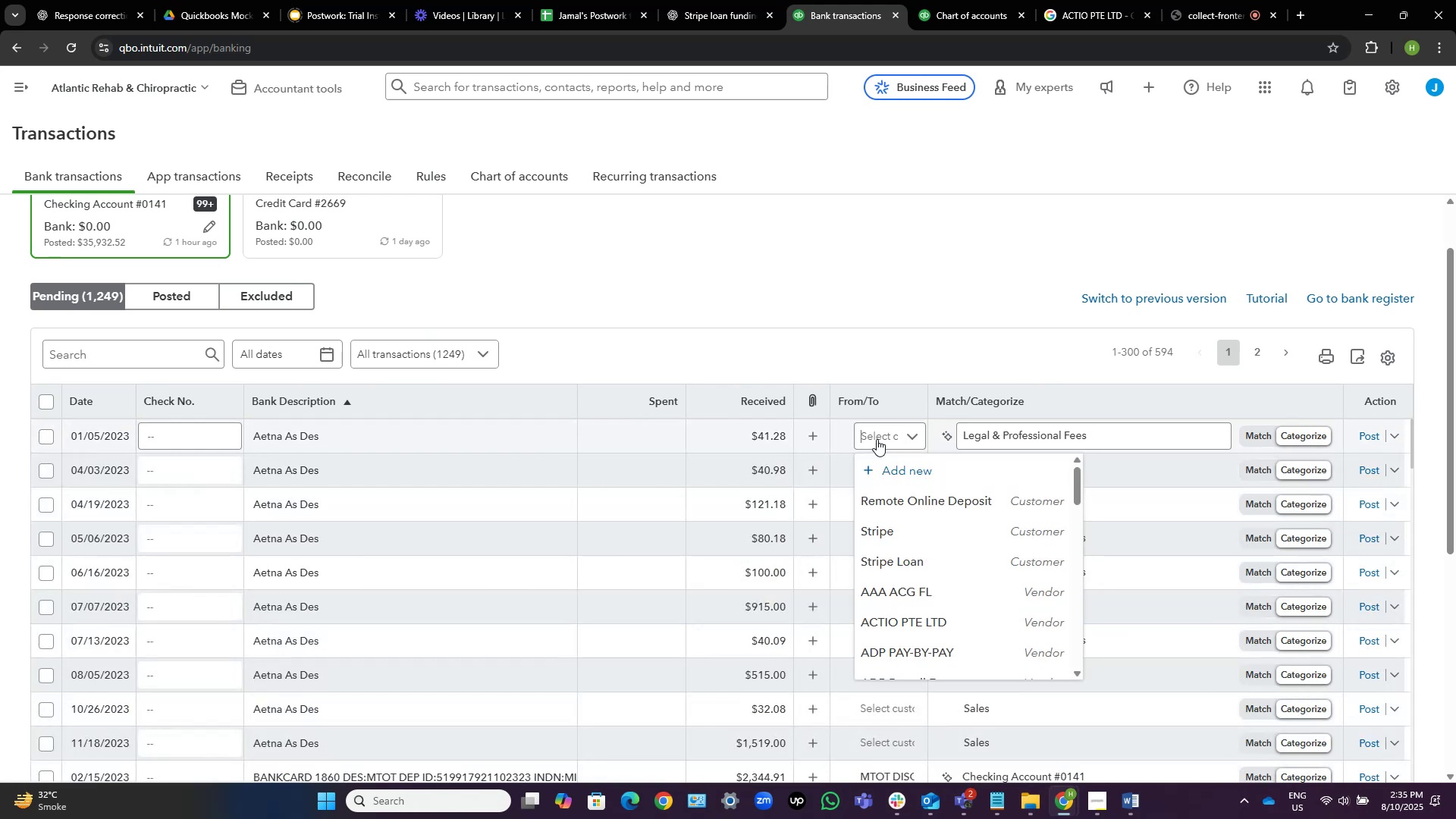 
hold_key(key=ControlLeft, duration=0.49)
 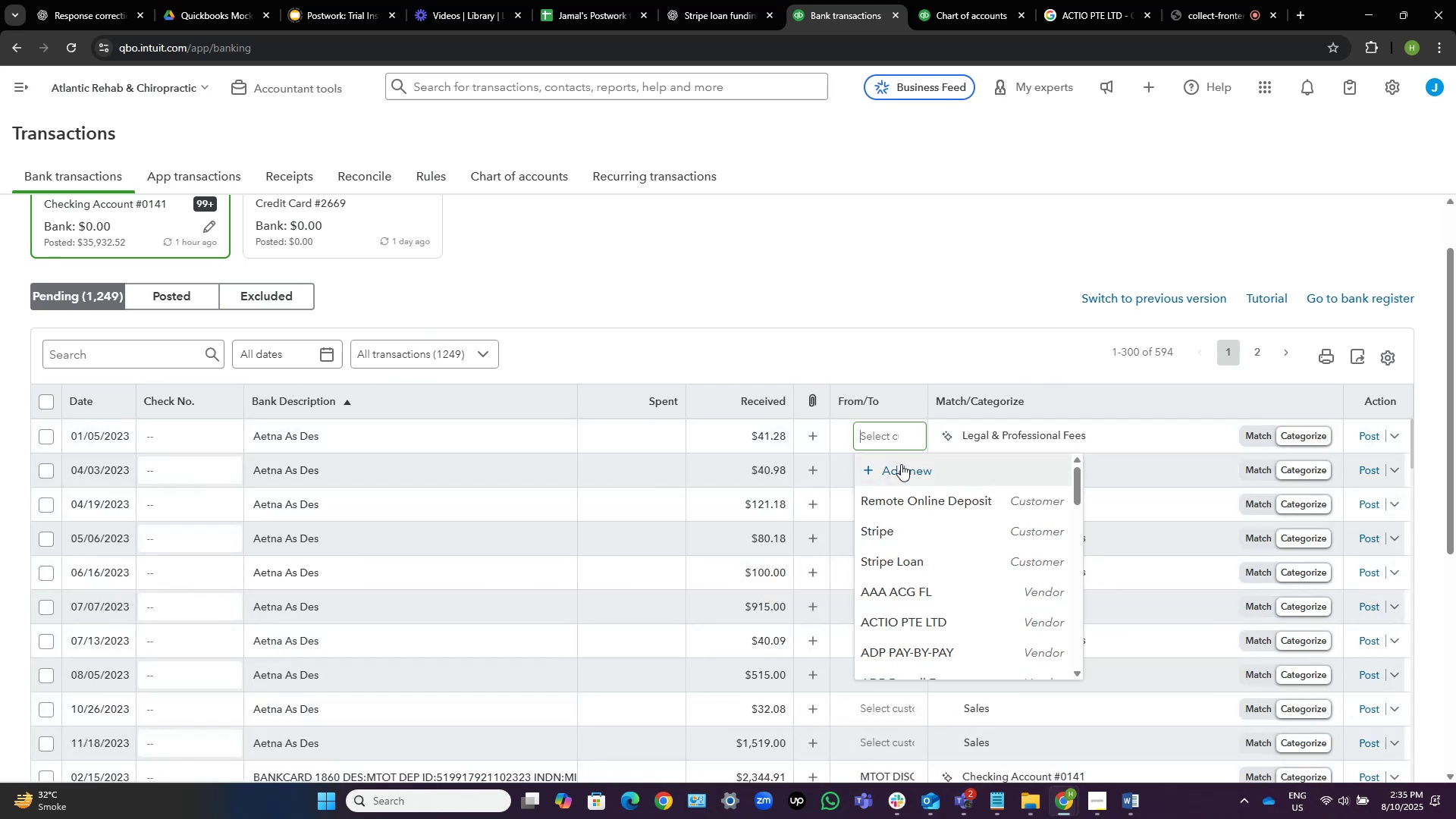 
left_click([901, 464])
 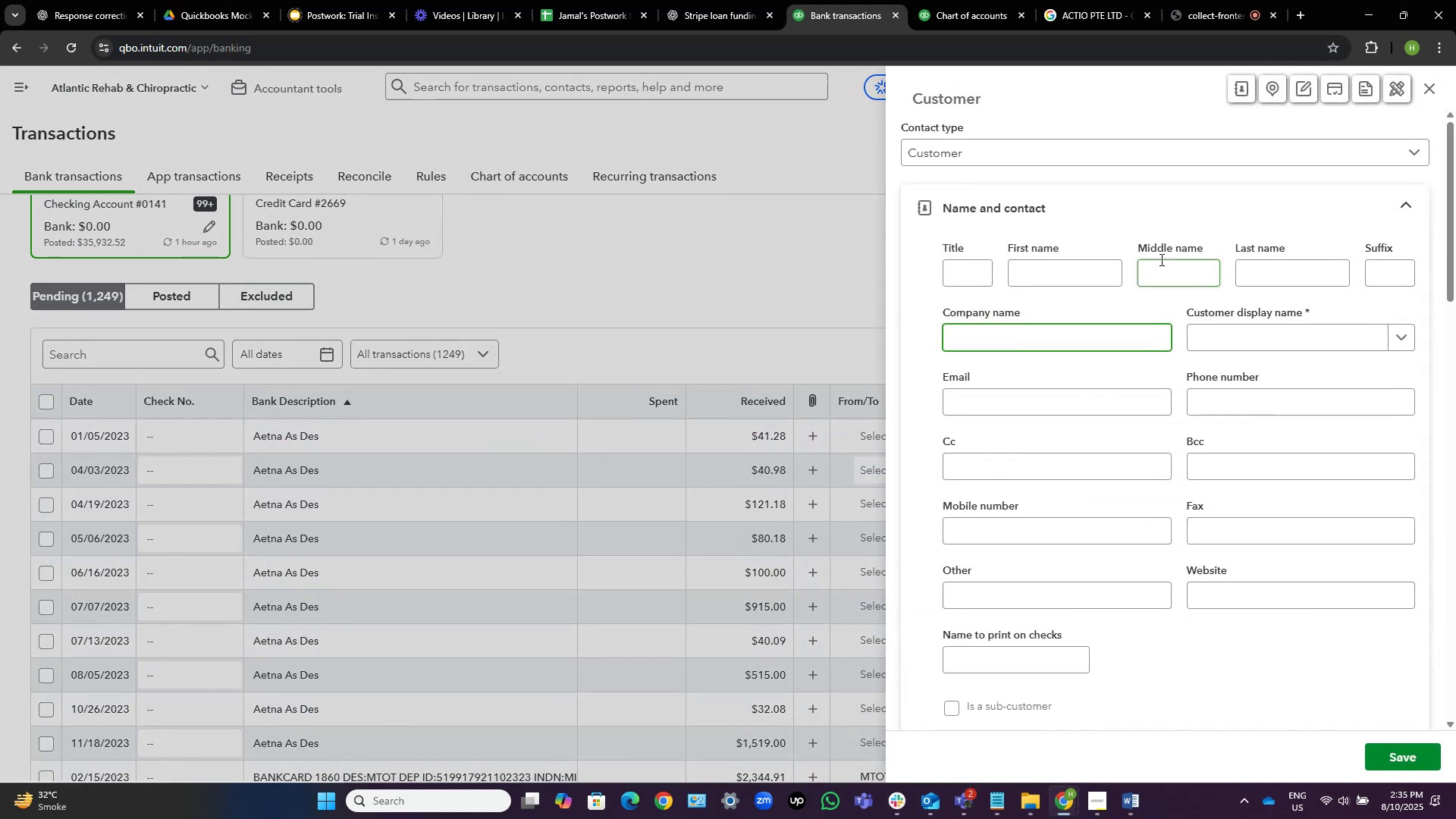 
key(Control+V)
 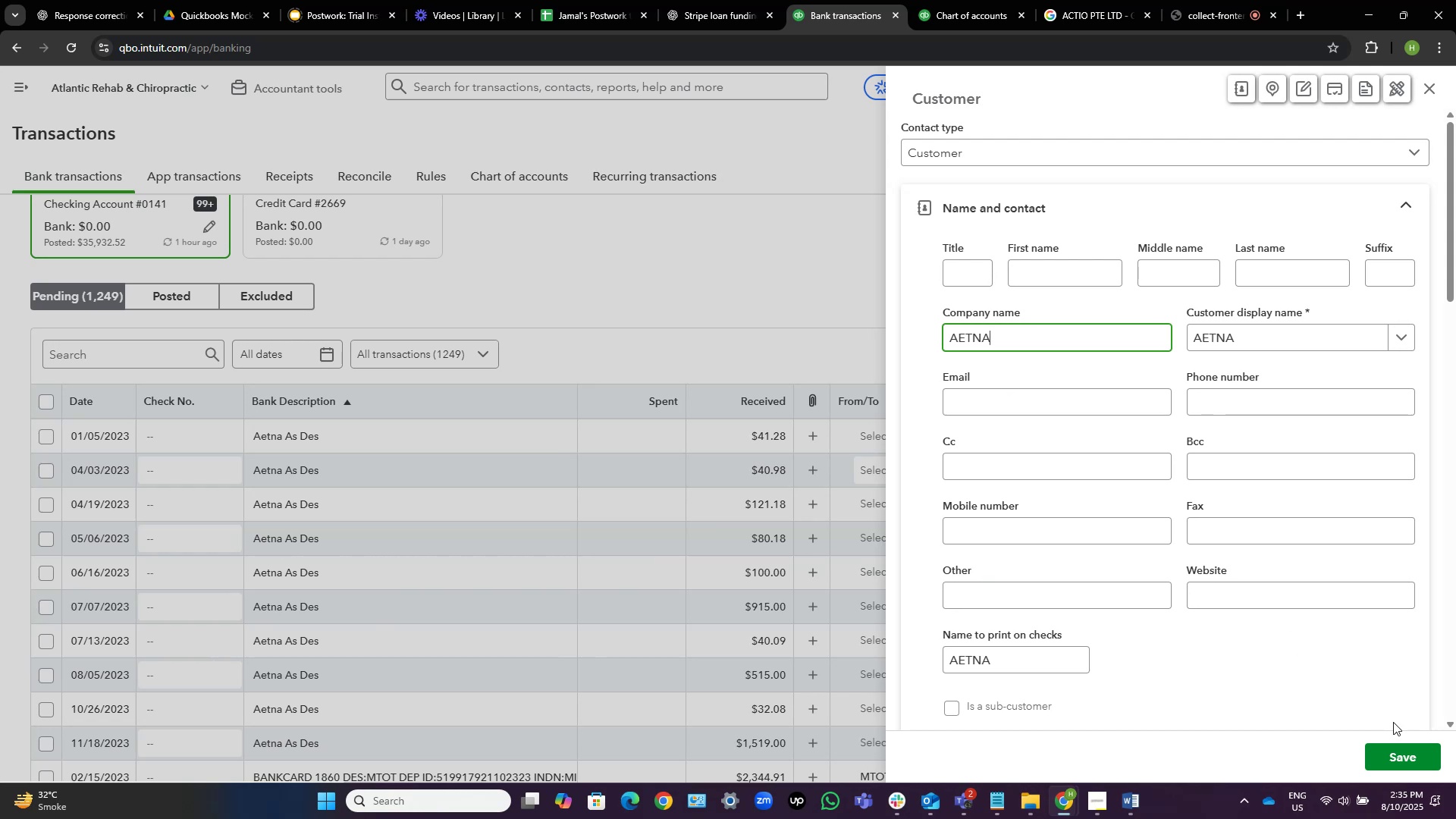 
left_click([1398, 760])
 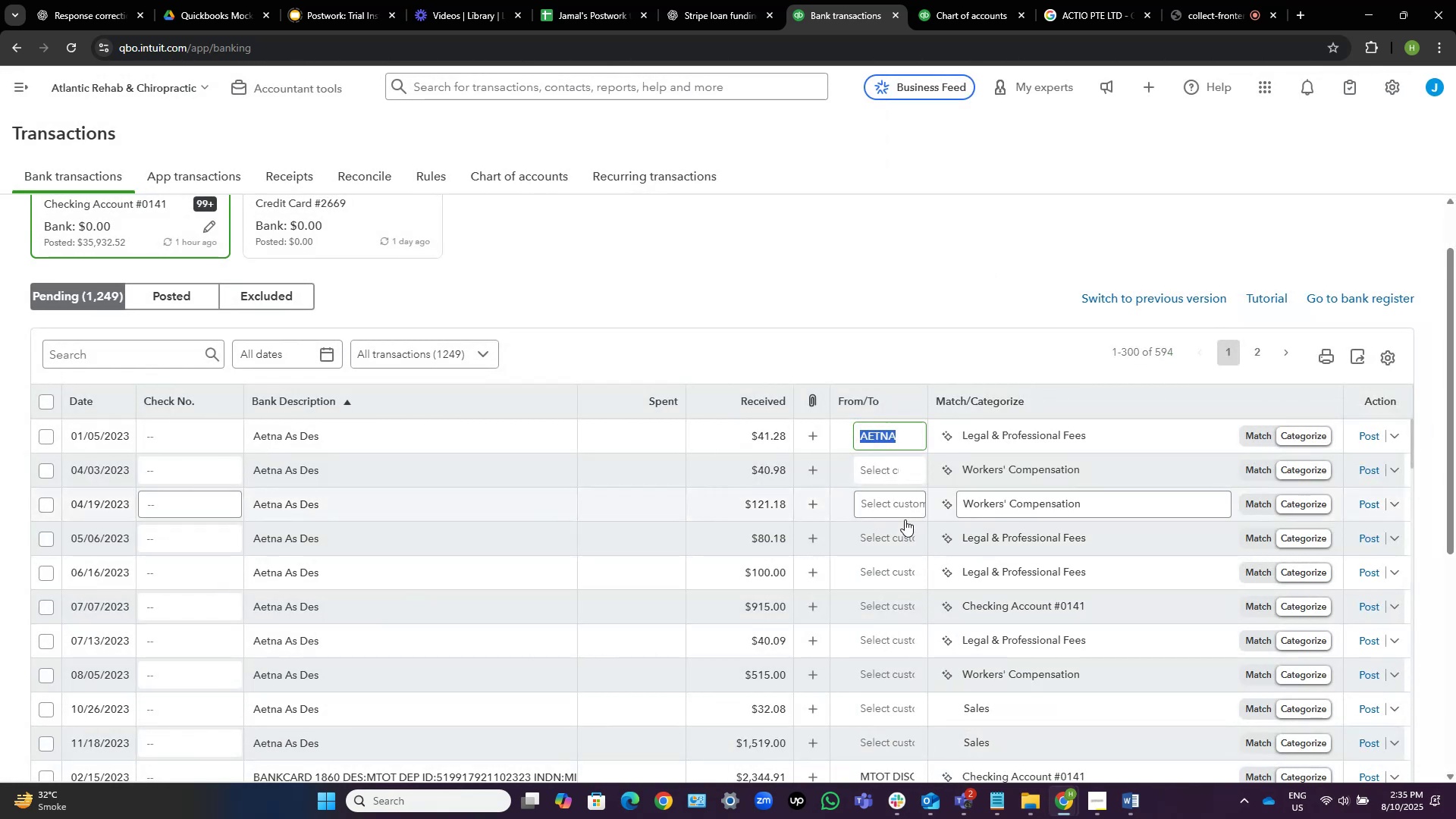 
wait(7.76)
 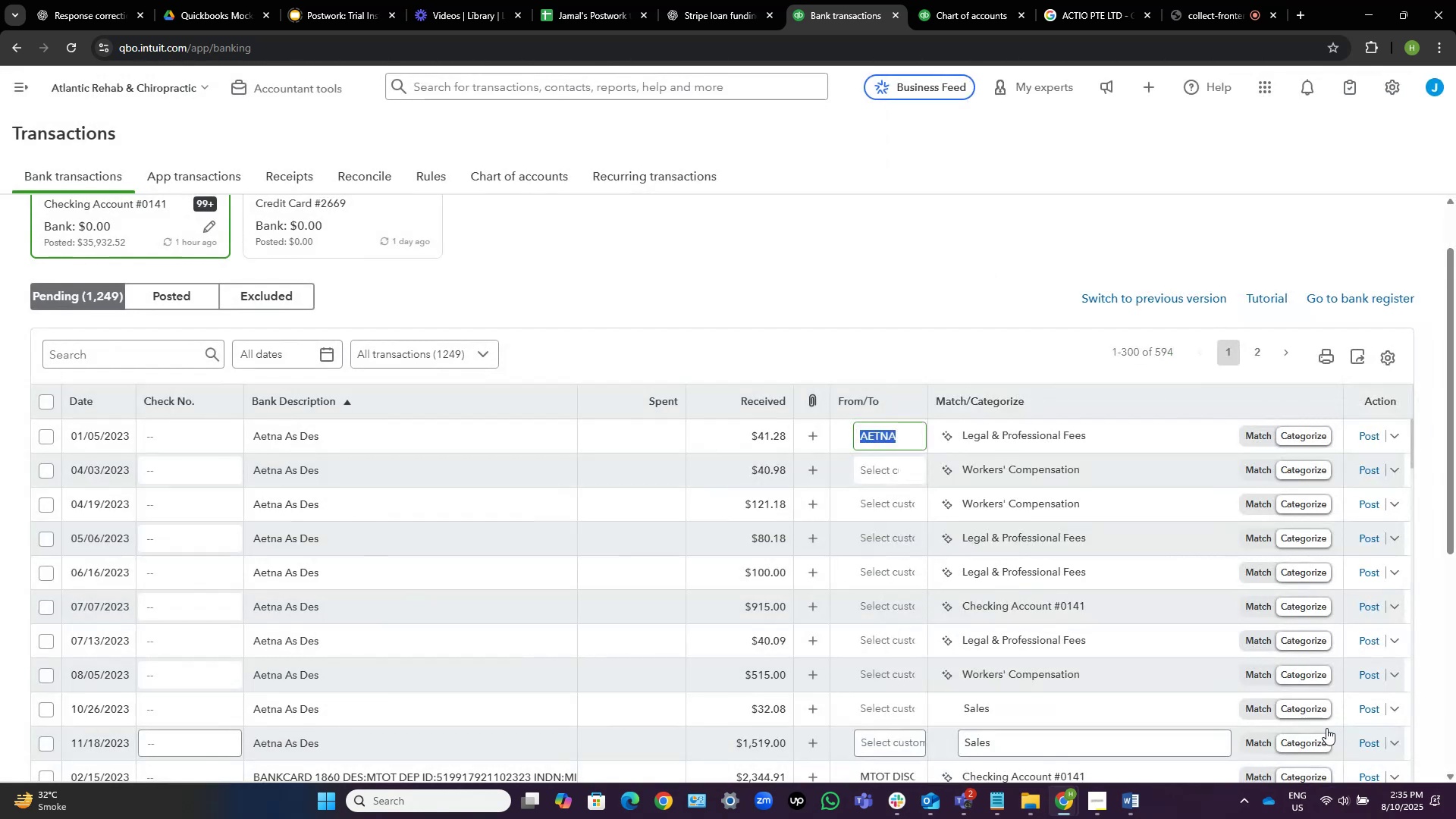 
left_click([887, 472])
 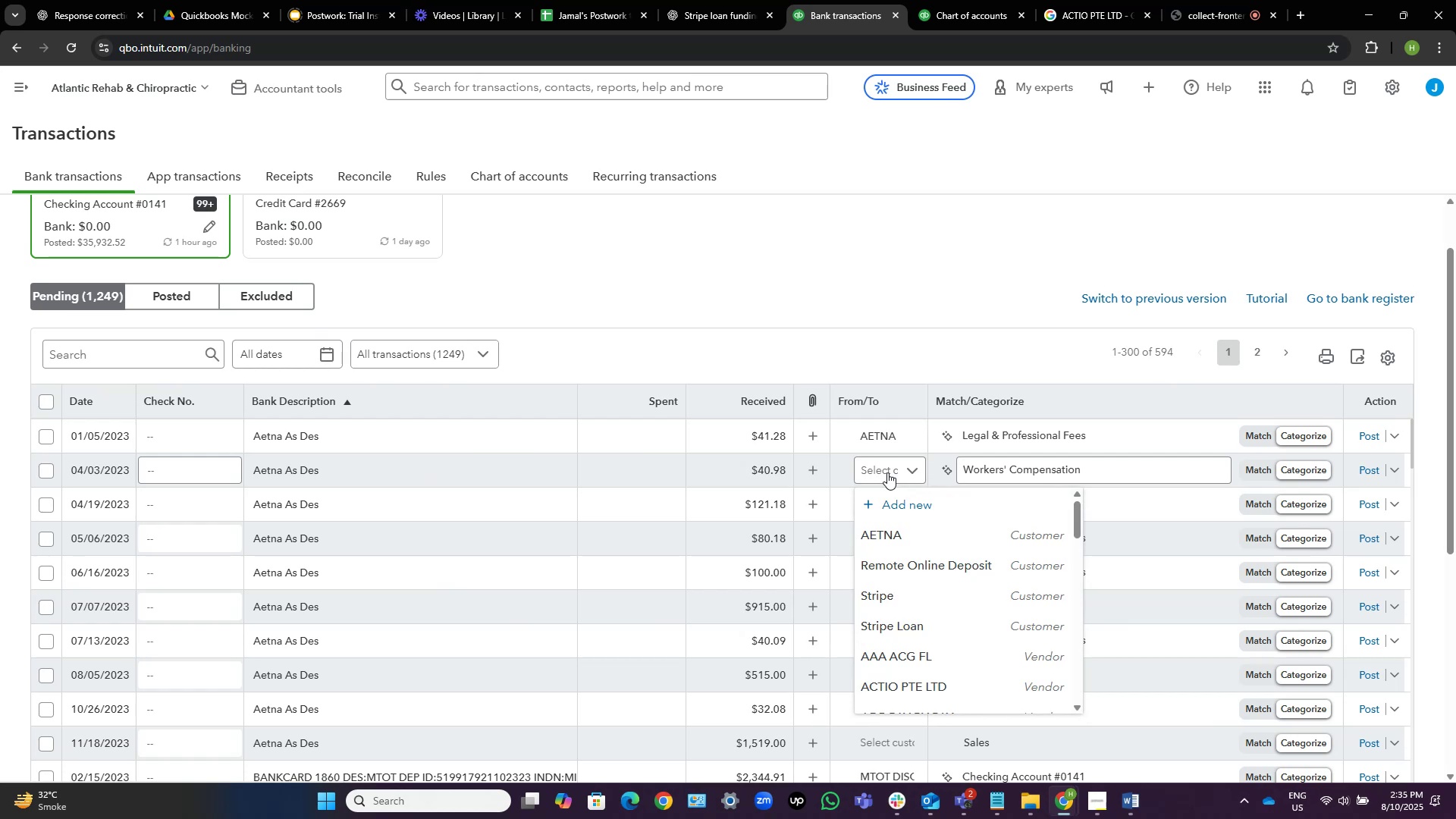 
key(Control+V)
 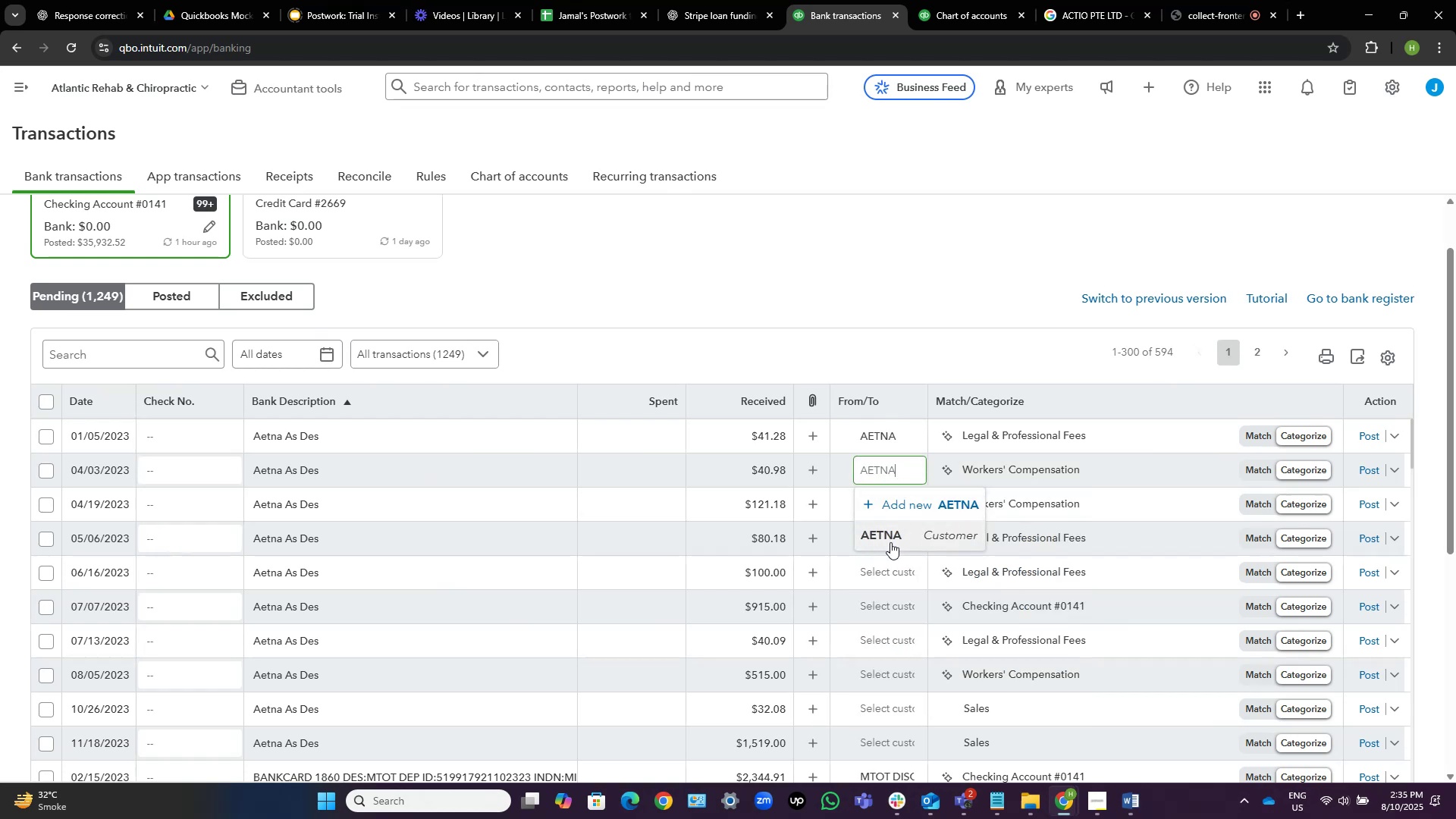 
left_click([893, 538])
 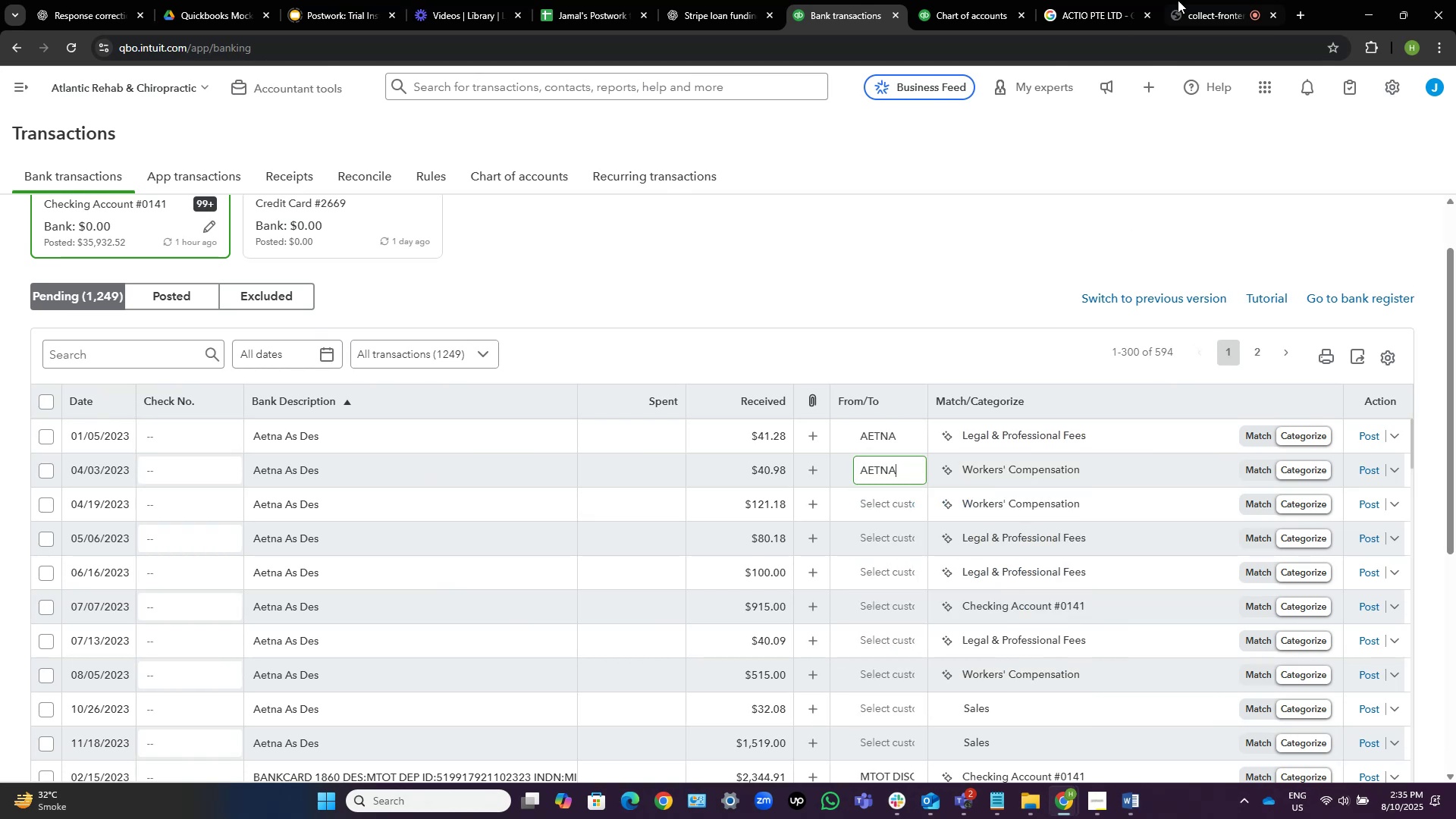 
left_click([1198, 0])
 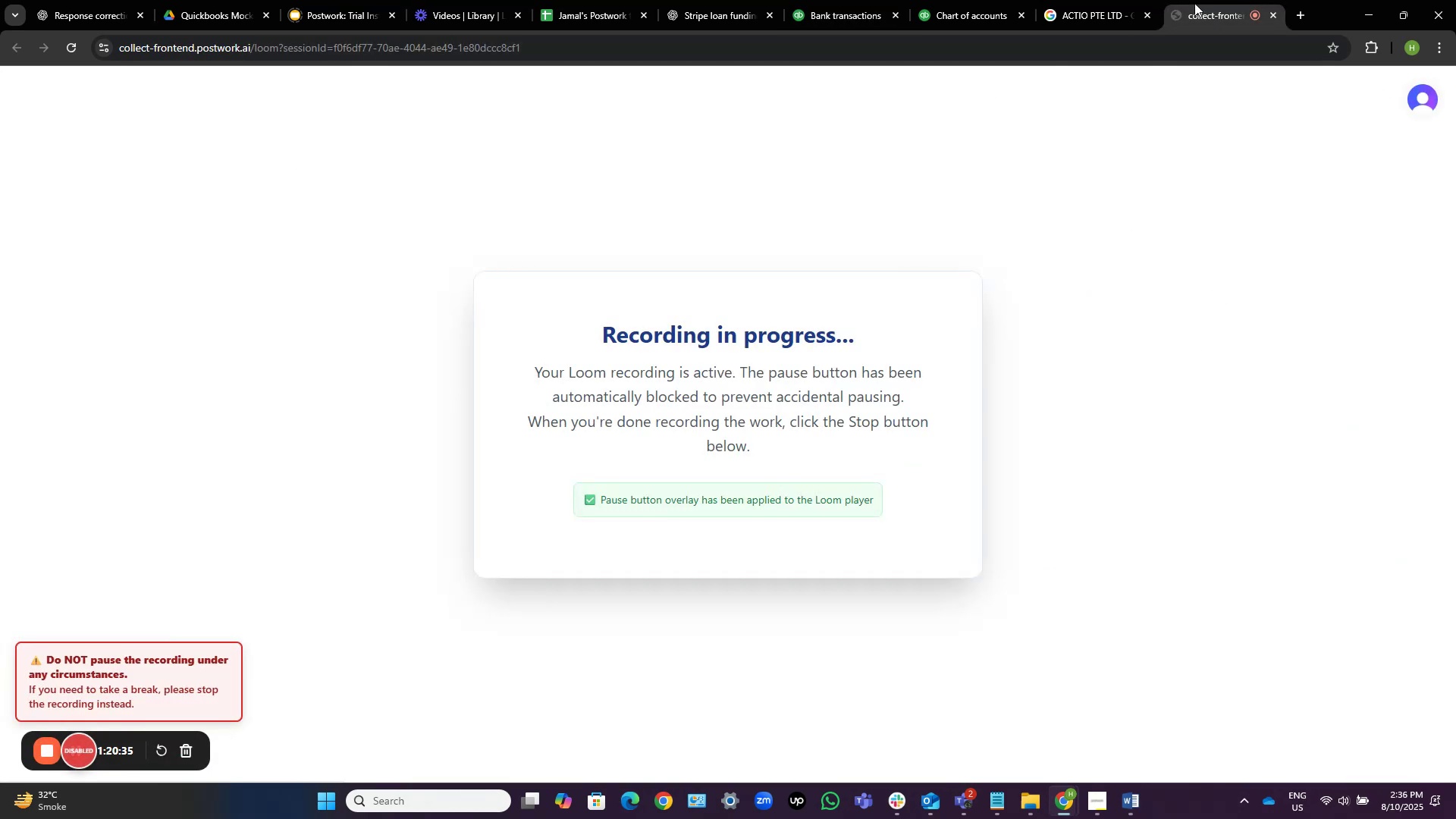 
left_click([951, 2])
 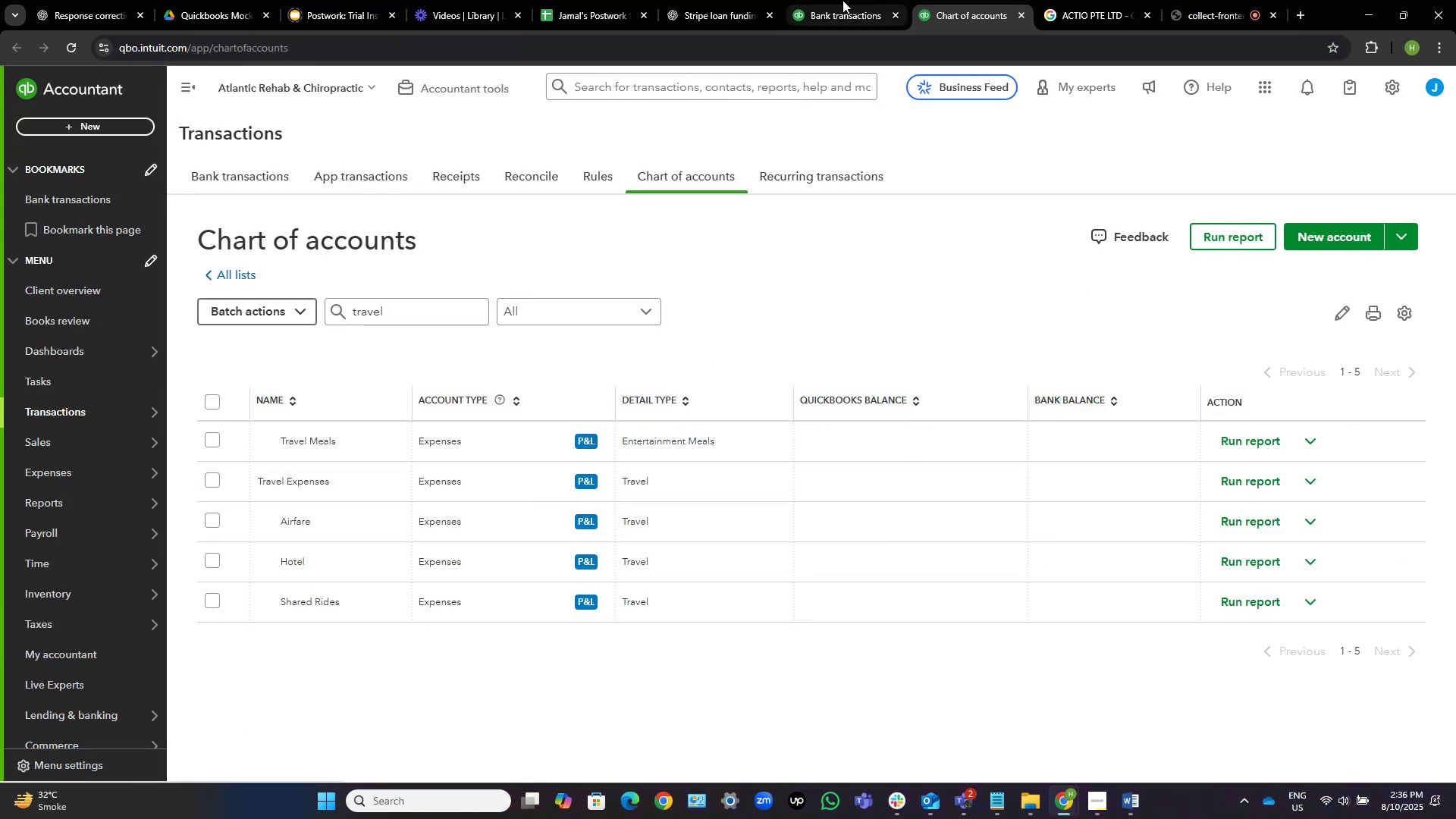 
left_click([843, 0])
 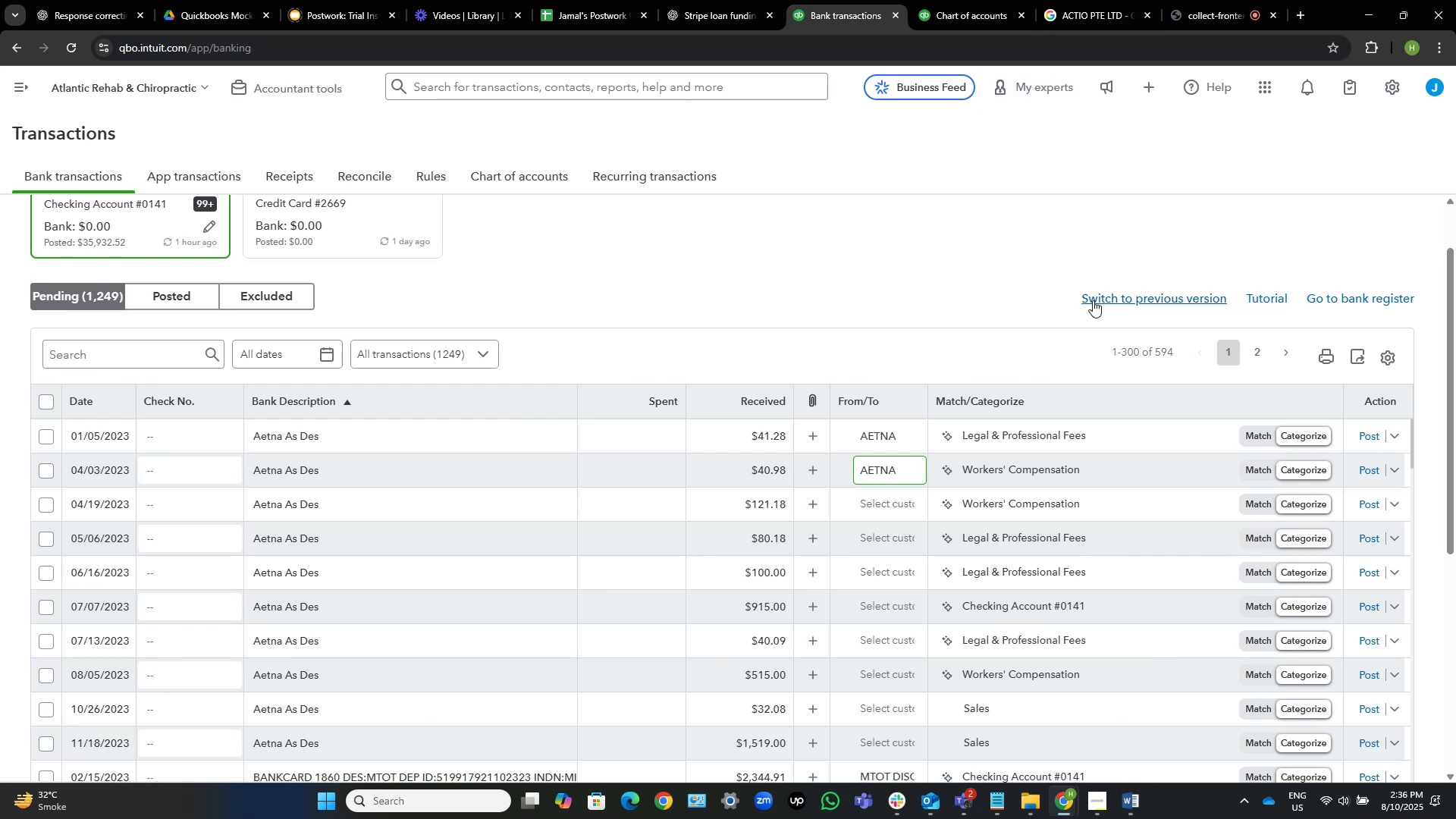 
wait(5.2)
 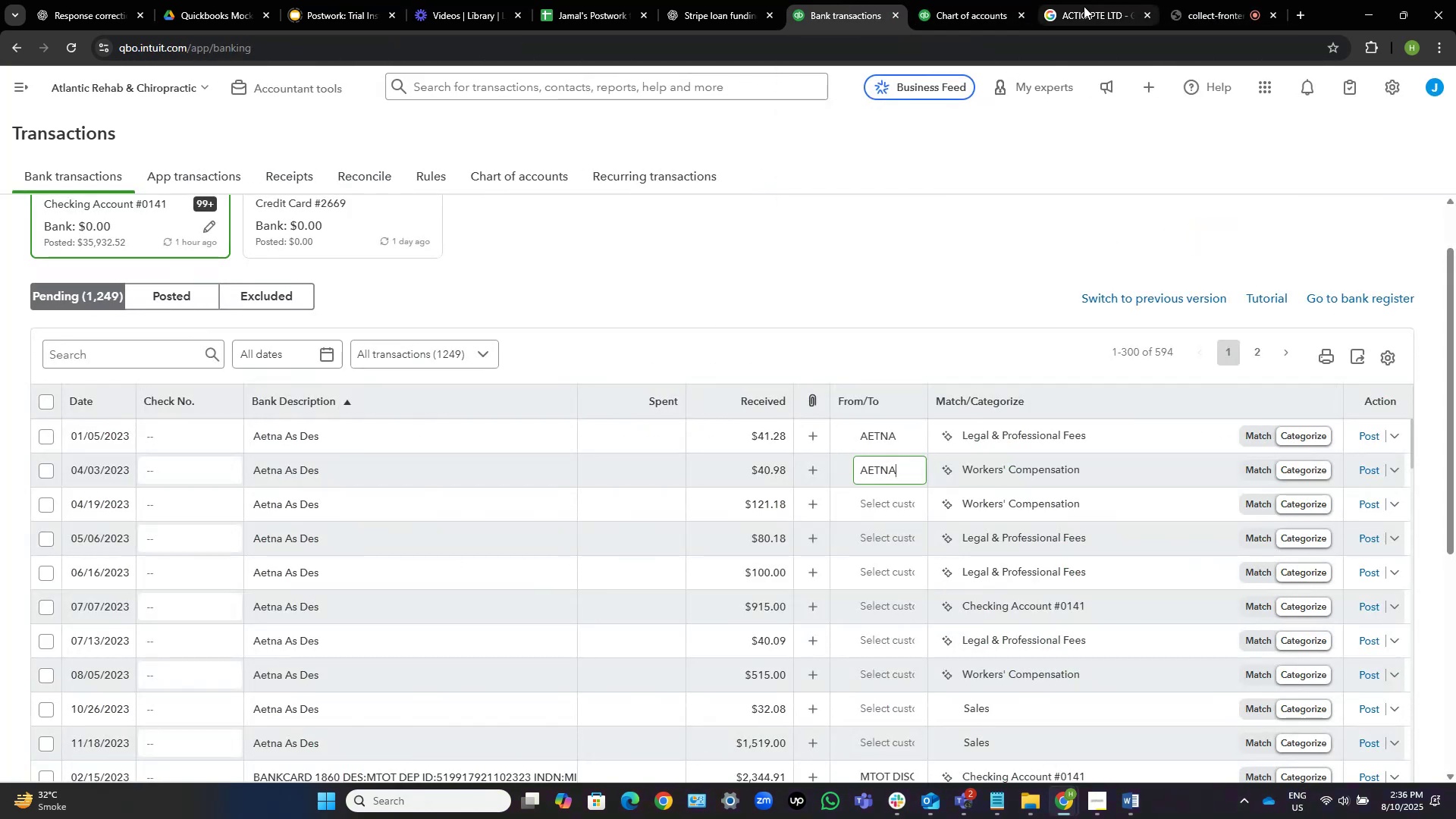 
left_click([890, 512])
 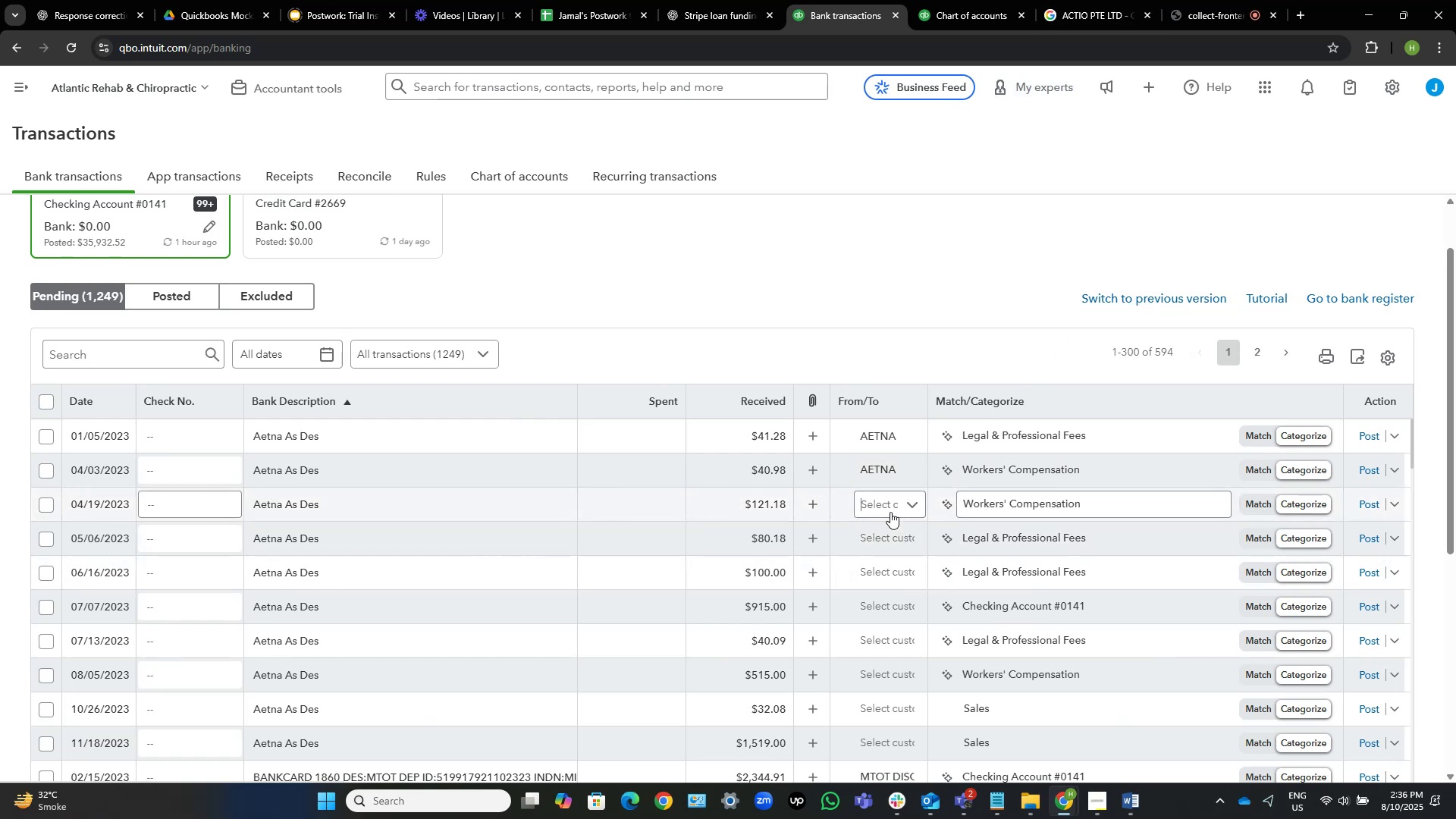 
key(Control+V)
 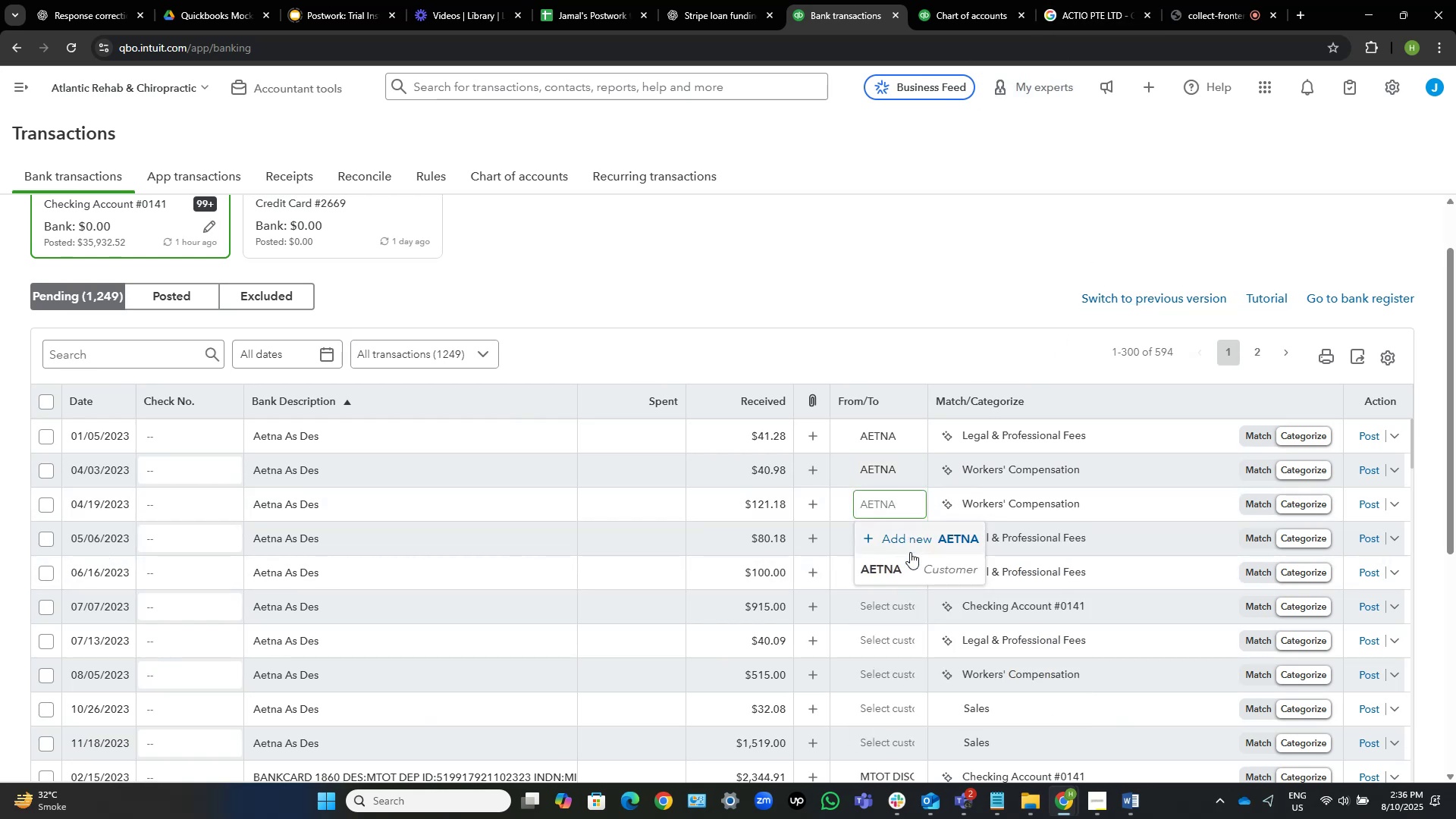 
left_click([903, 567])
 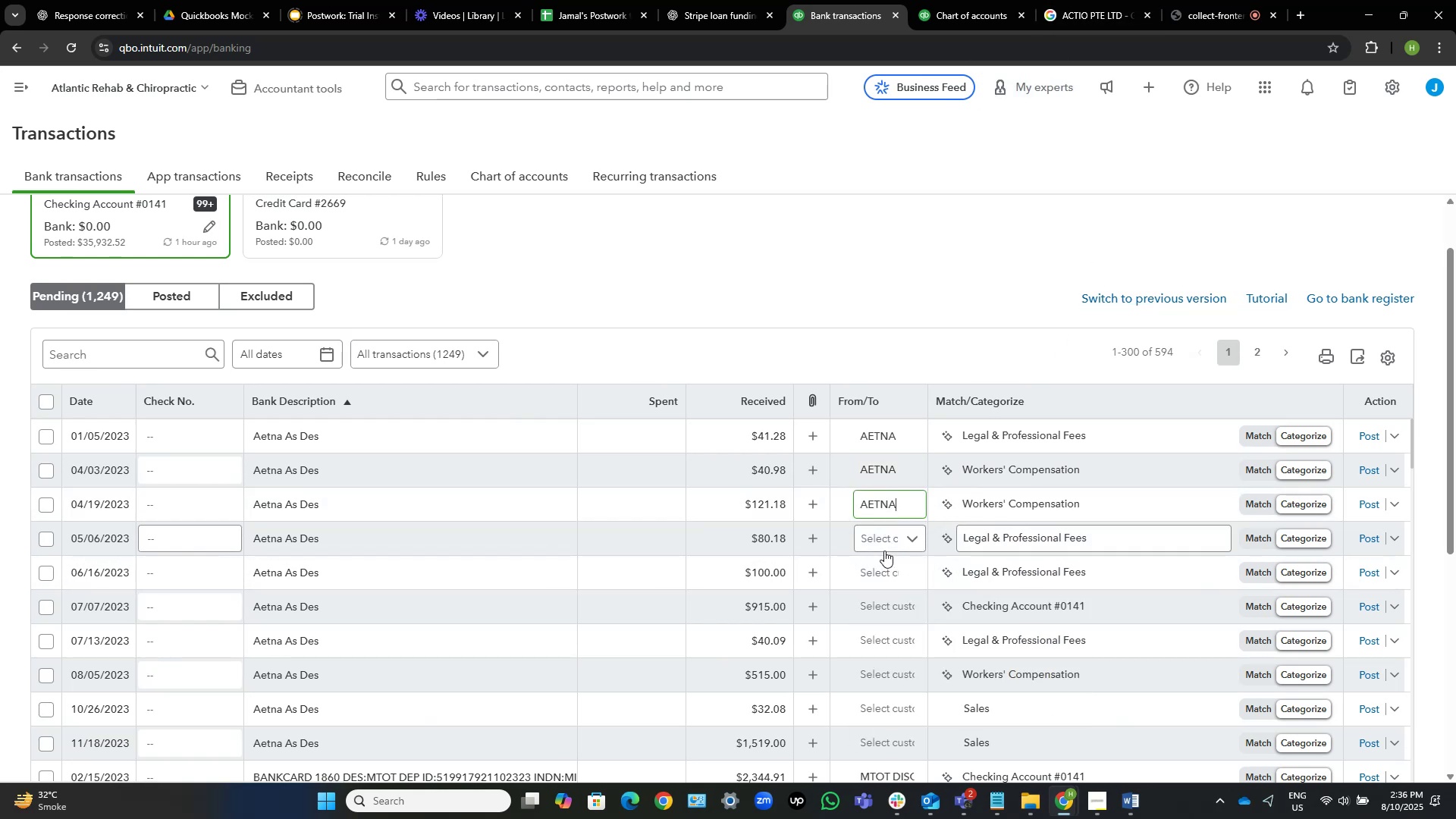 
left_click([883, 539])
 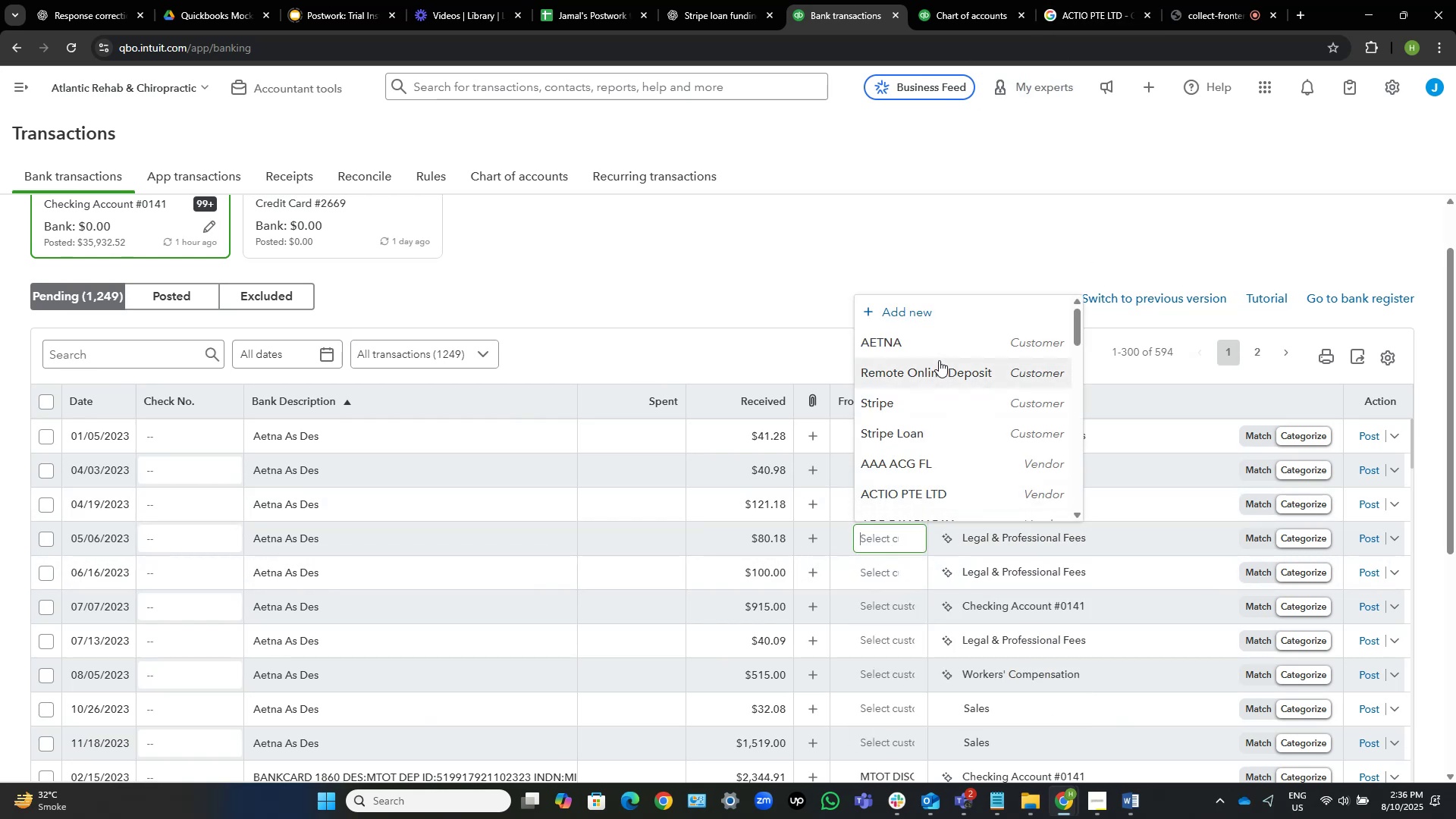 
left_click([934, 347])
 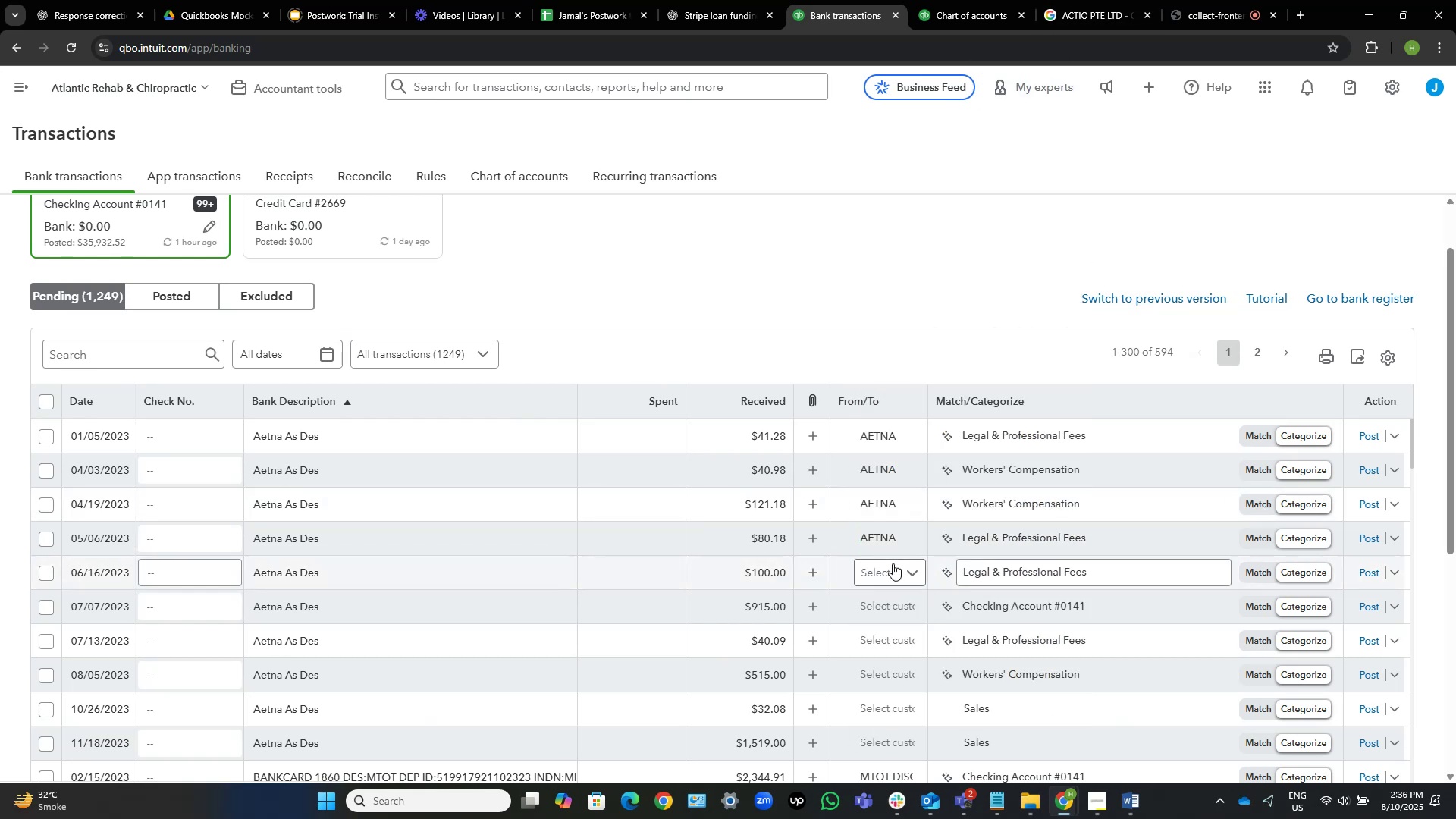 
left_click([891, 566])
 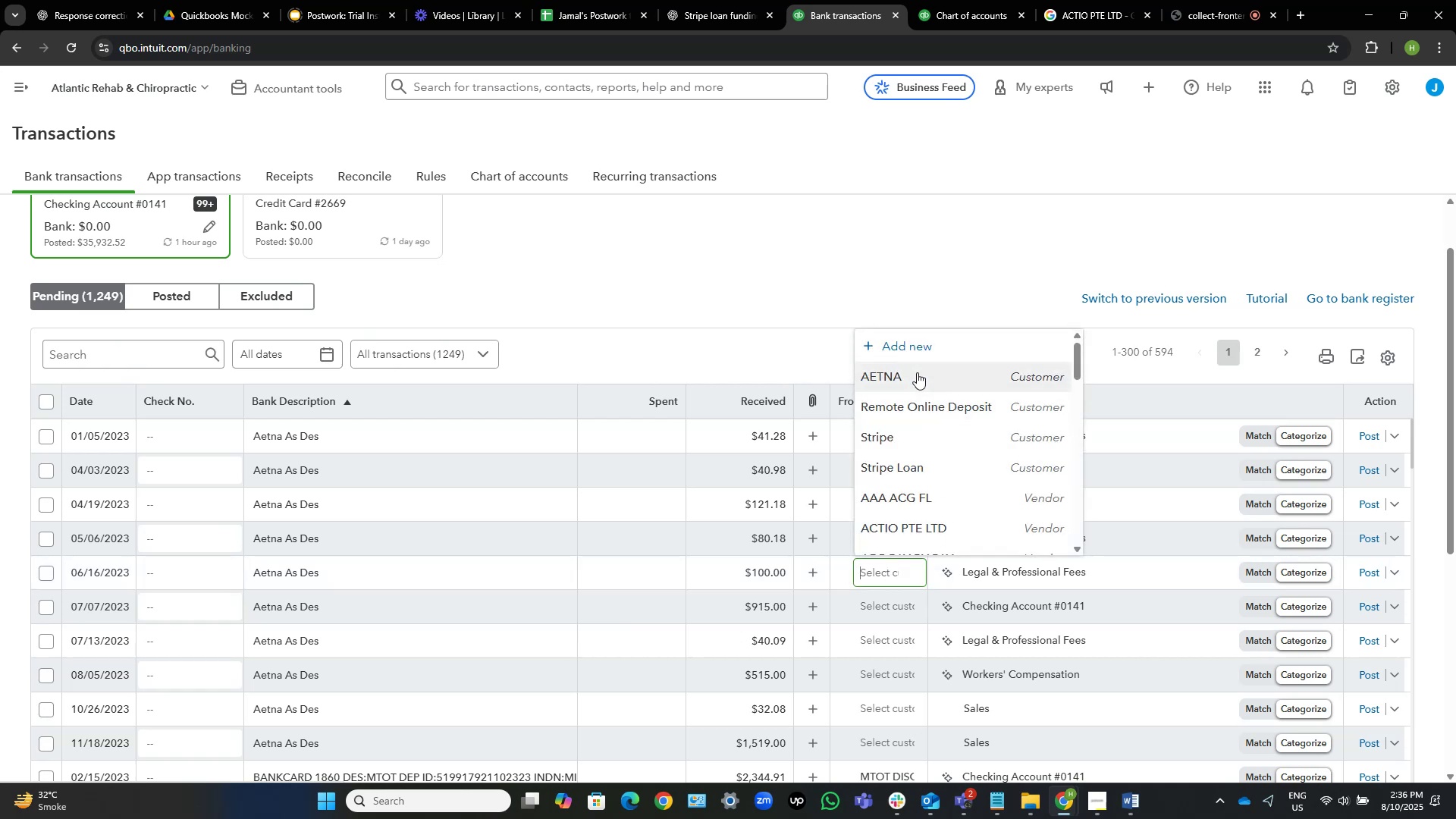 
left_click([917, 372])
 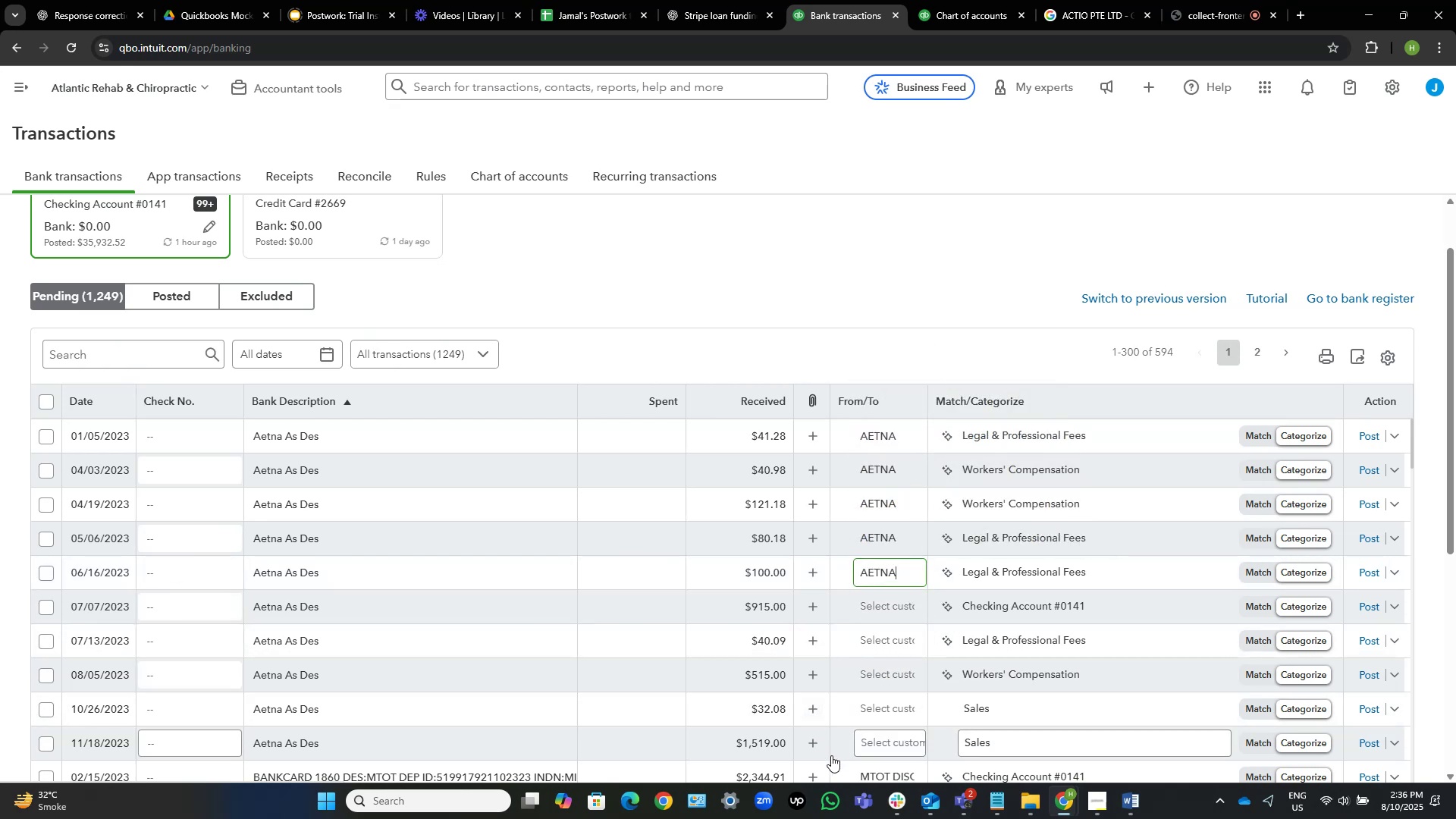 
left_click([884, 746])
 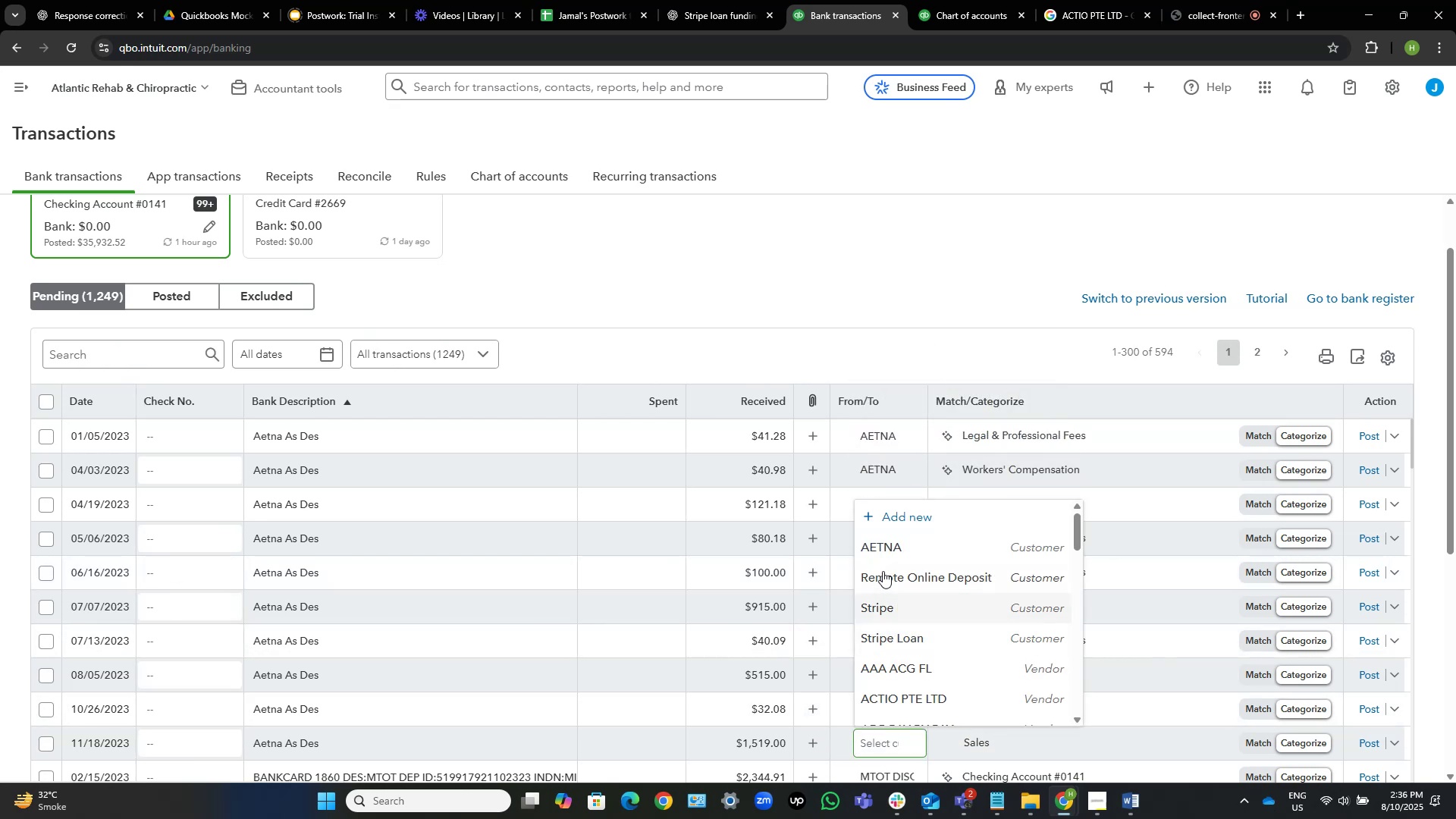 
left_click([896, 551])
 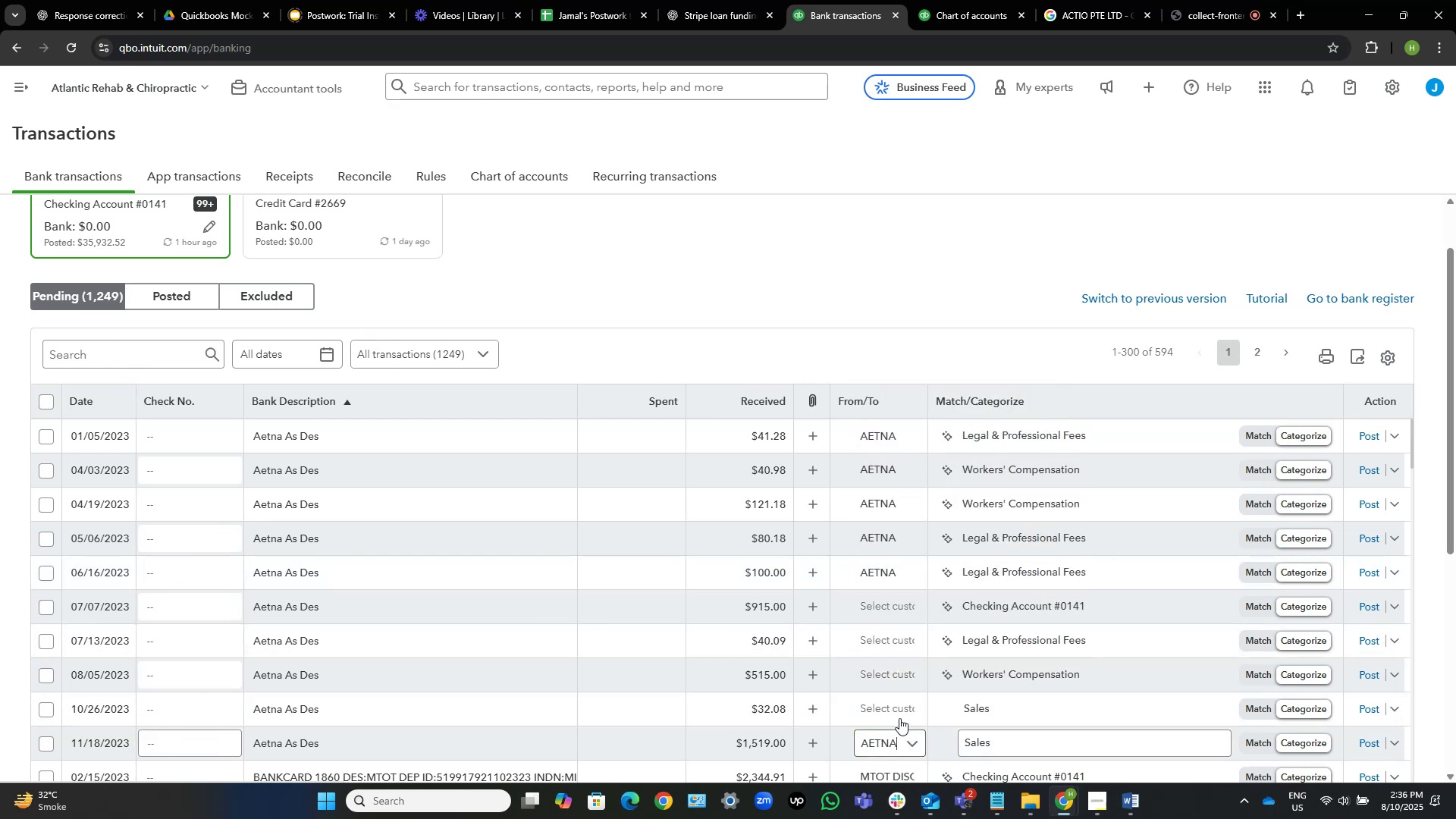 
left_click([893, 706])
 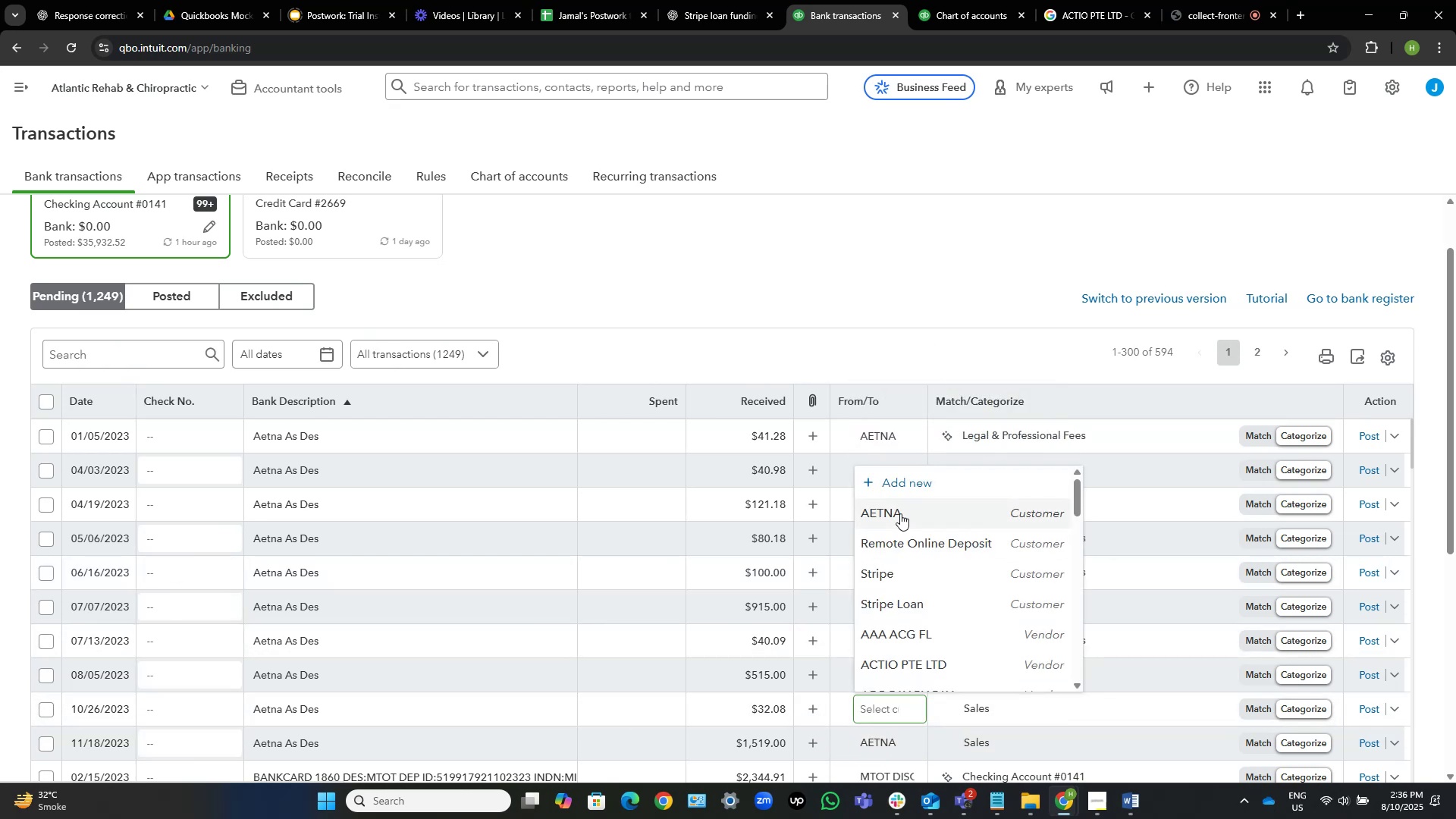 
left_click([900, 513])
 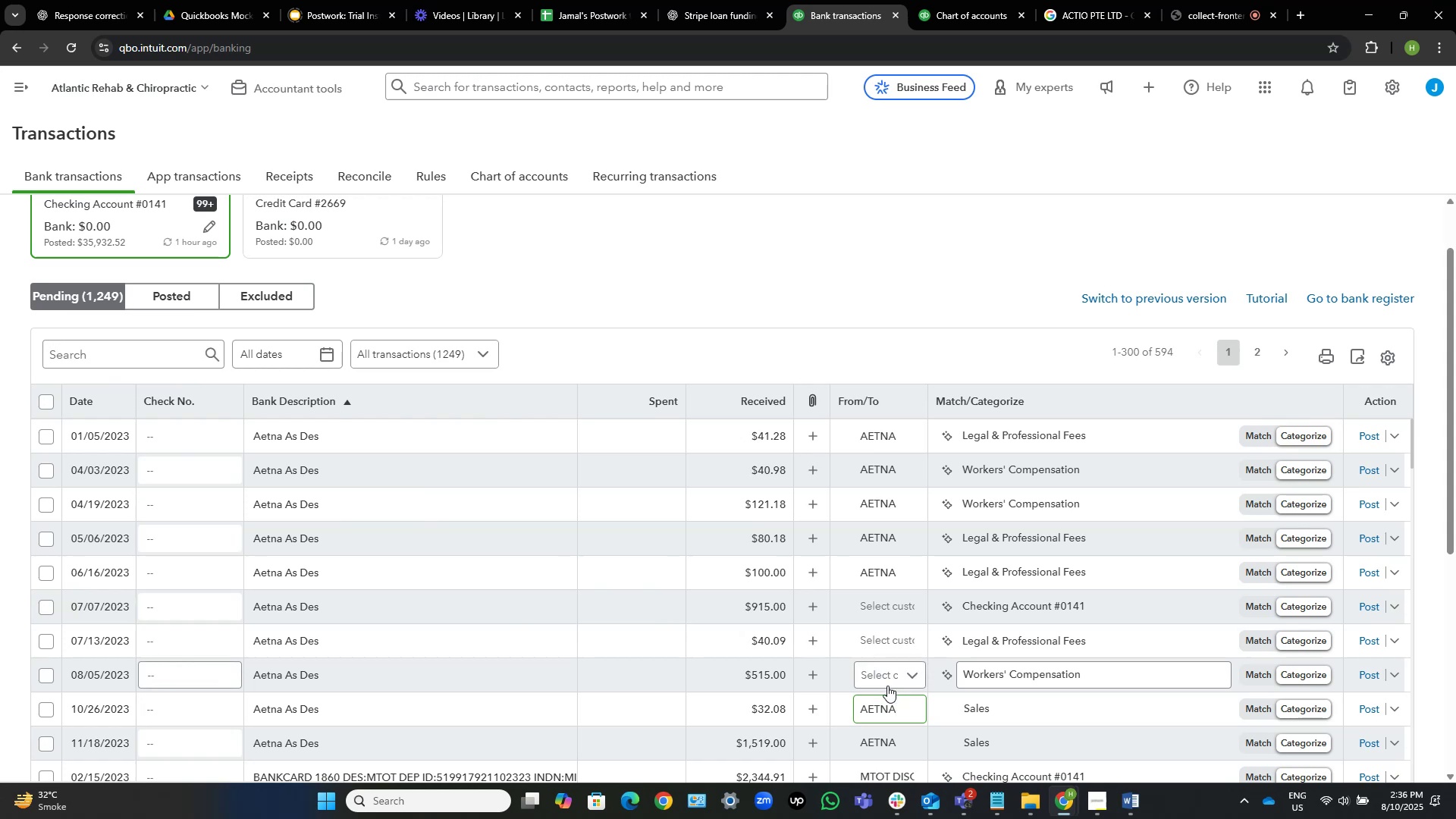 
left_click([887, 680])
 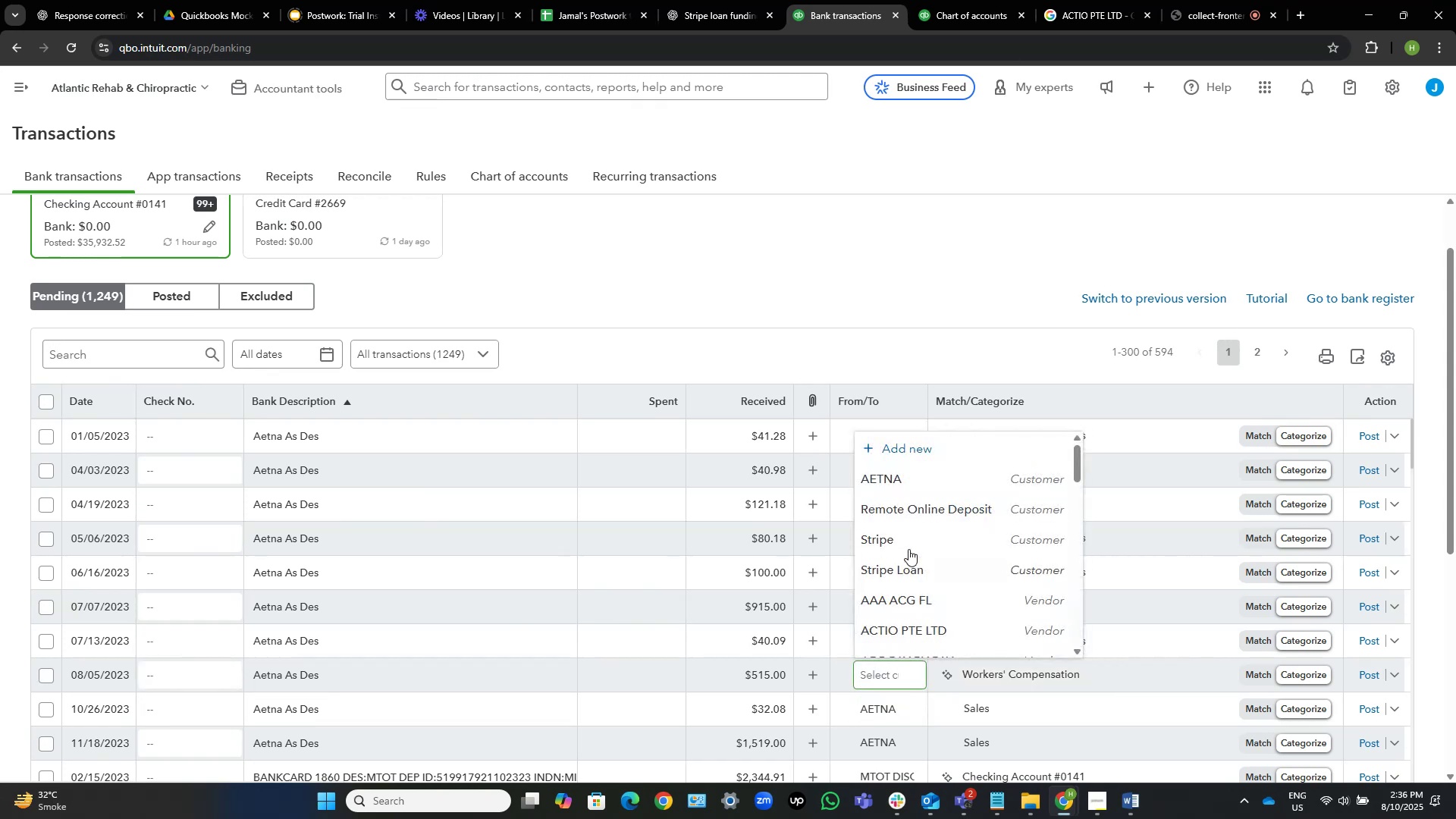 
left_click([918, 482])
 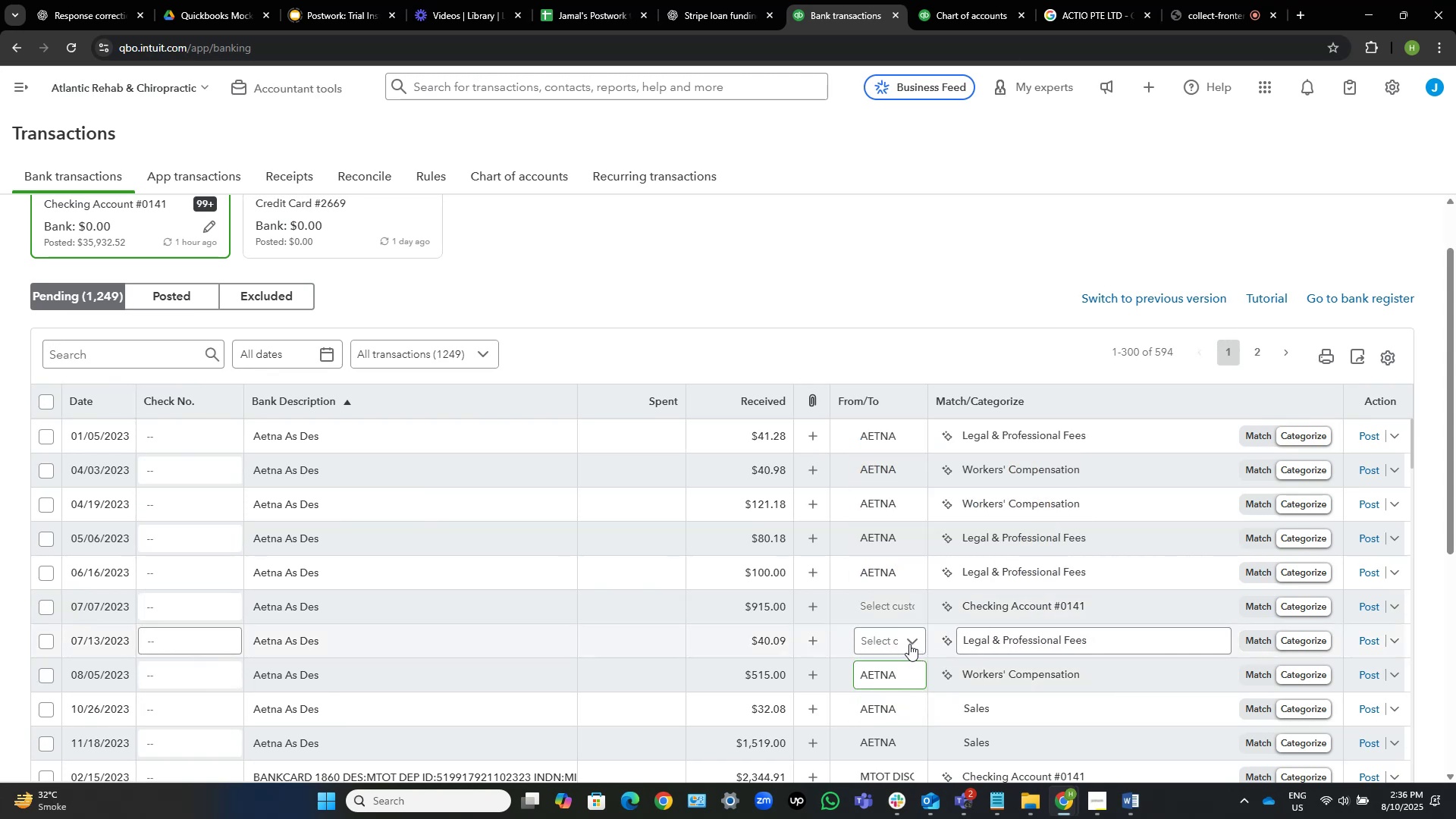 
left_click([899, 642])
 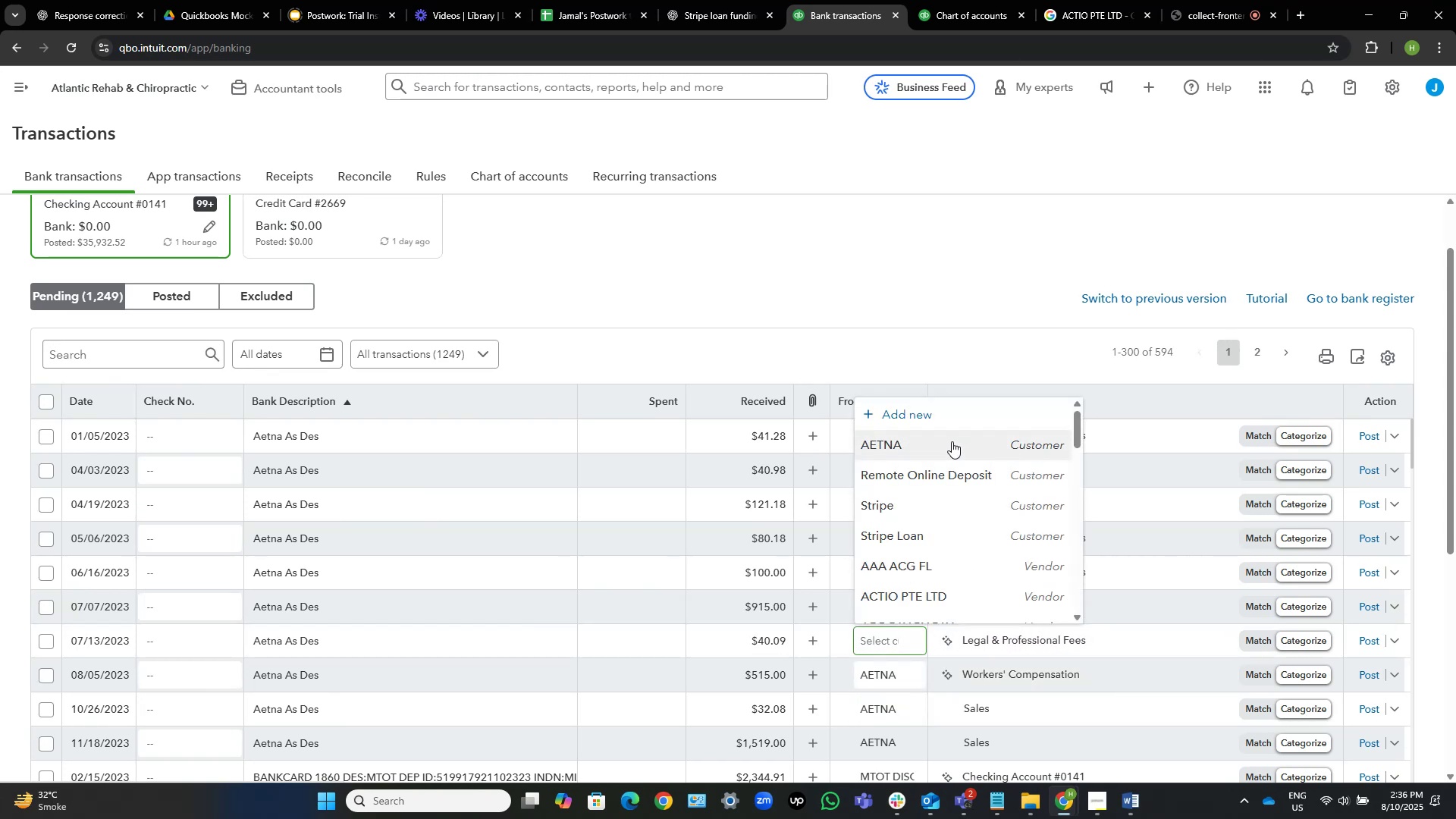 
left_click([951, 441])
 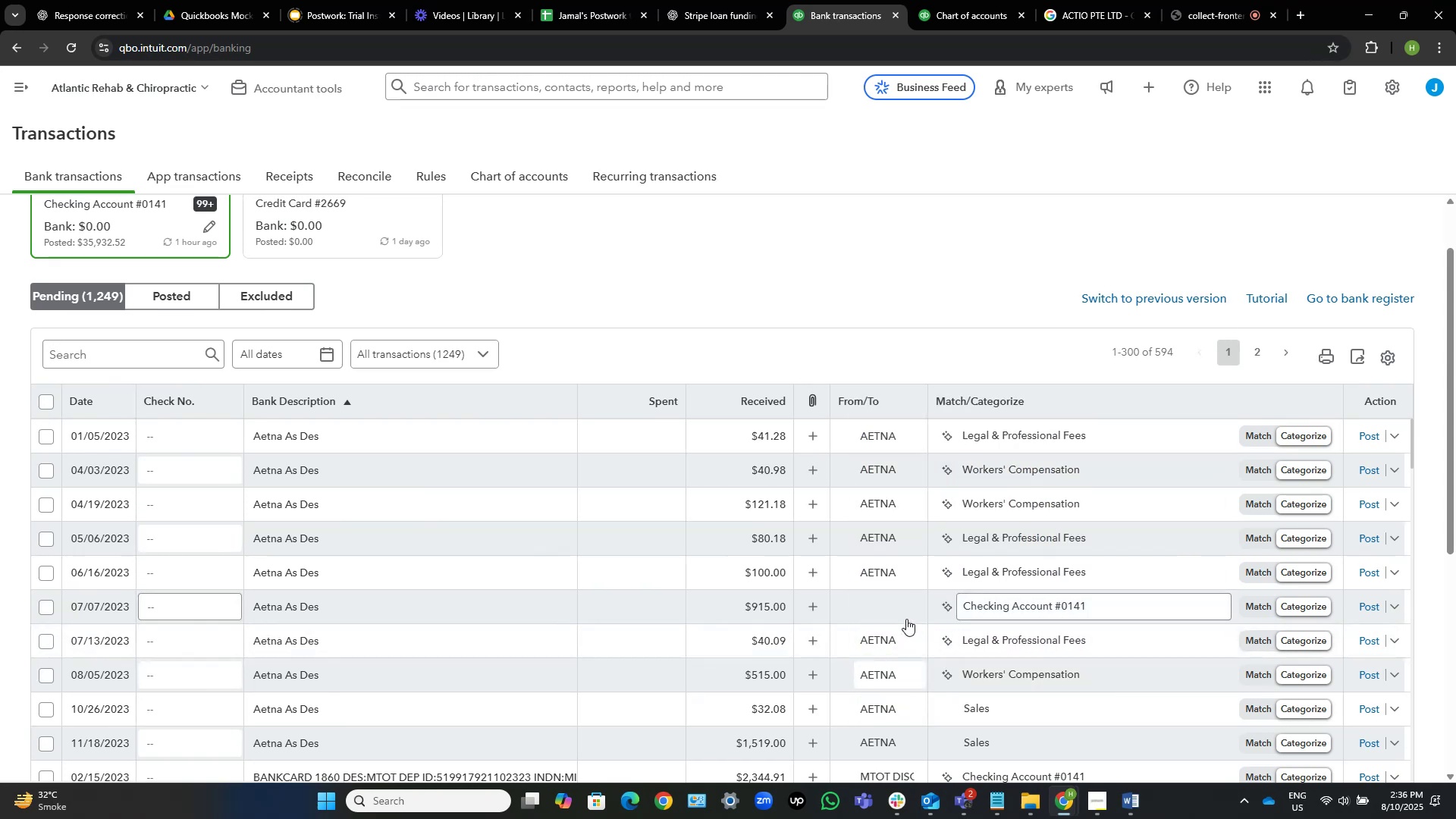 
left_click([896, 611])
 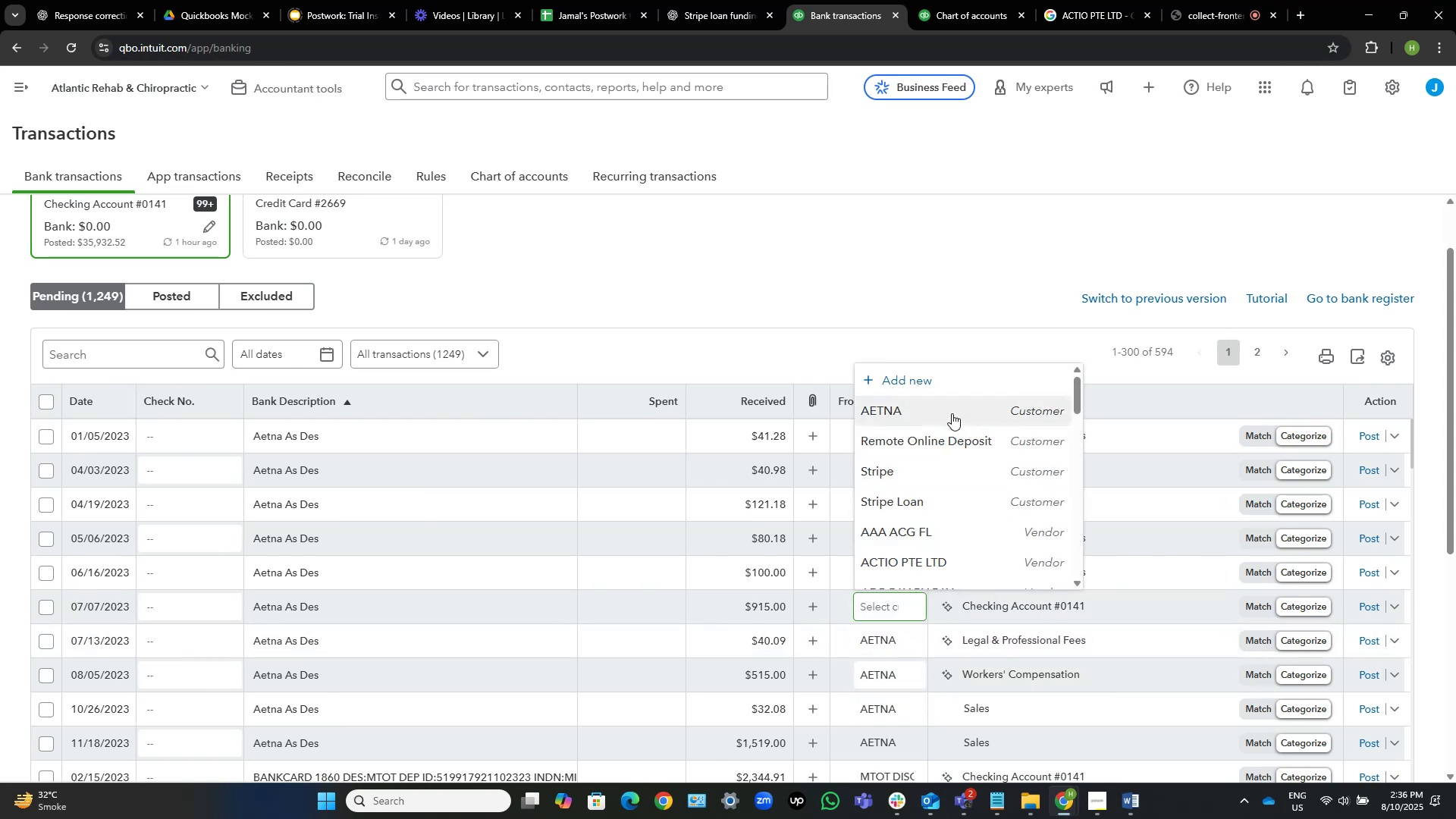 
left_click([945, 416])
 